 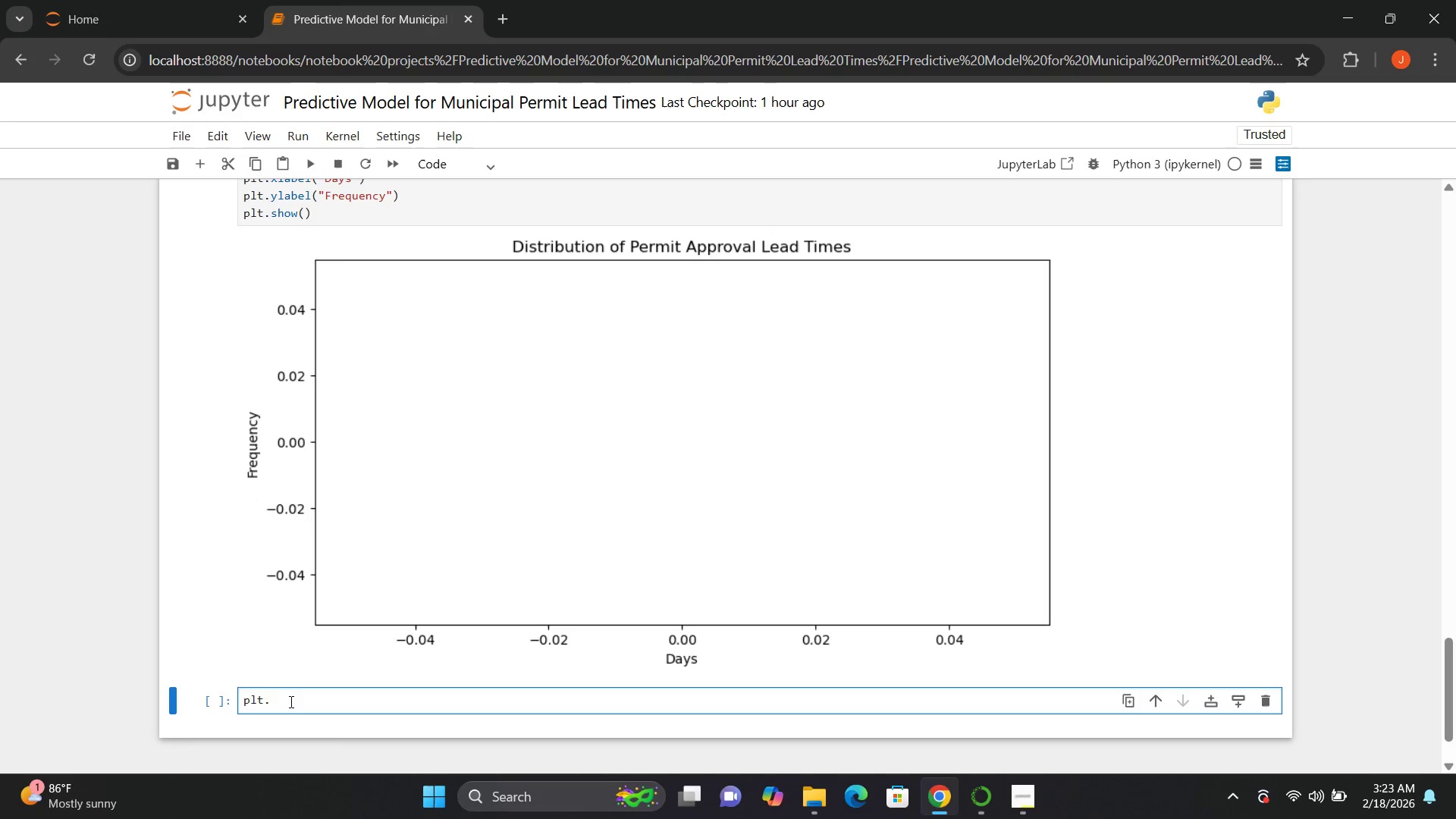 
hold_key(key=ShiftRight, duration=0.84)
 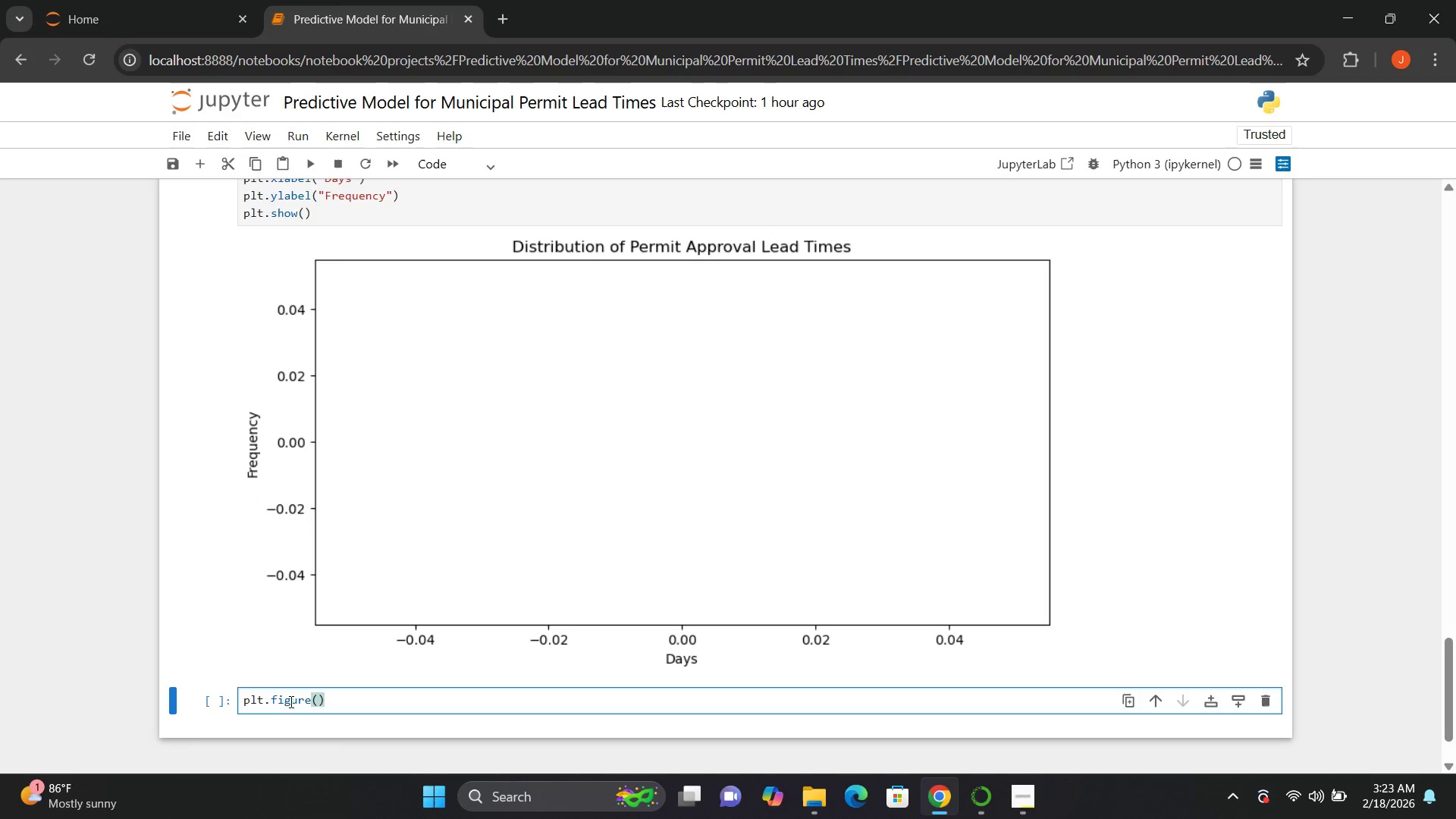 
key(ArrowLeft)
 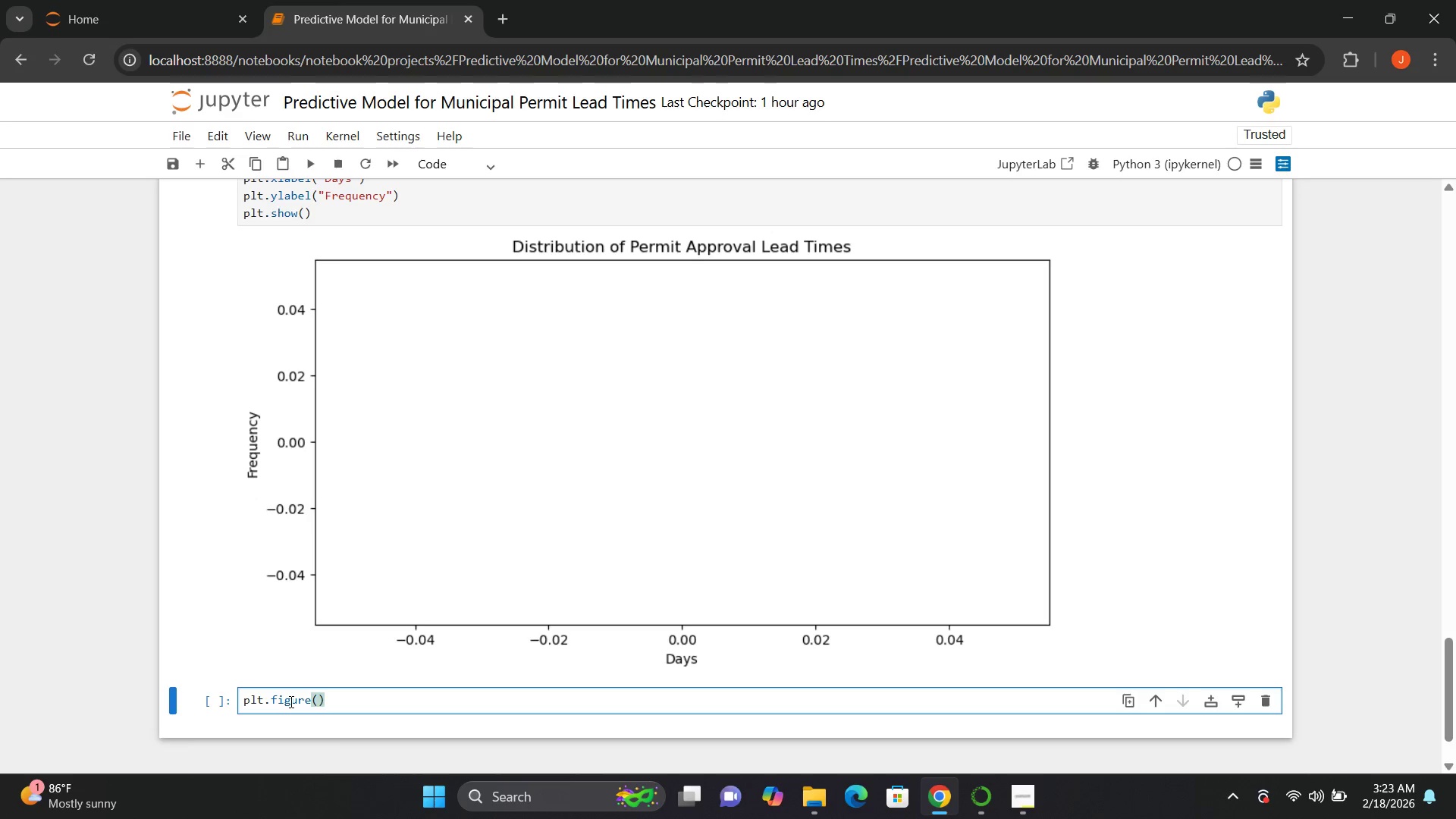 
type(figsize=())
 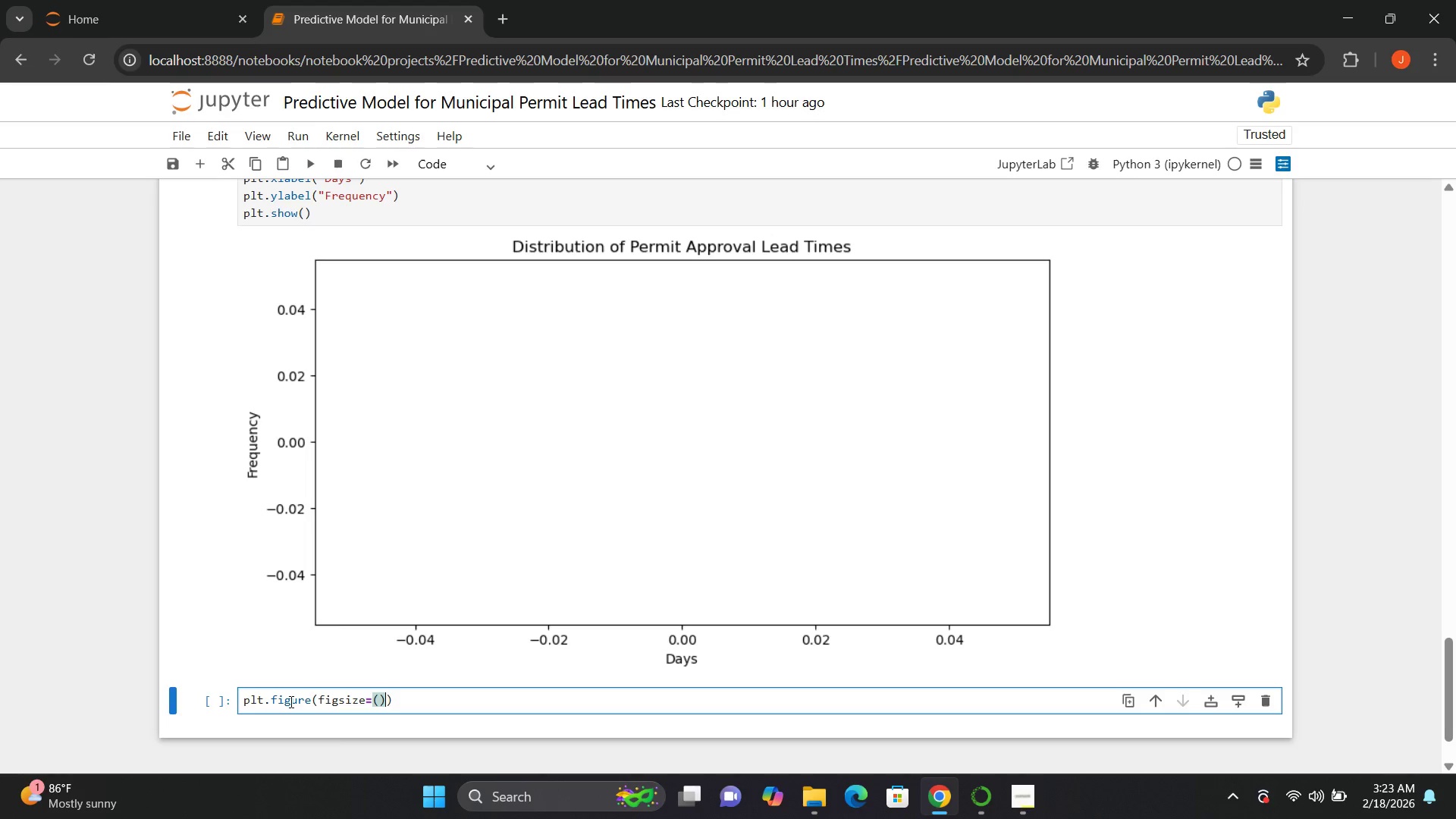 
key(ArrowLeft)
 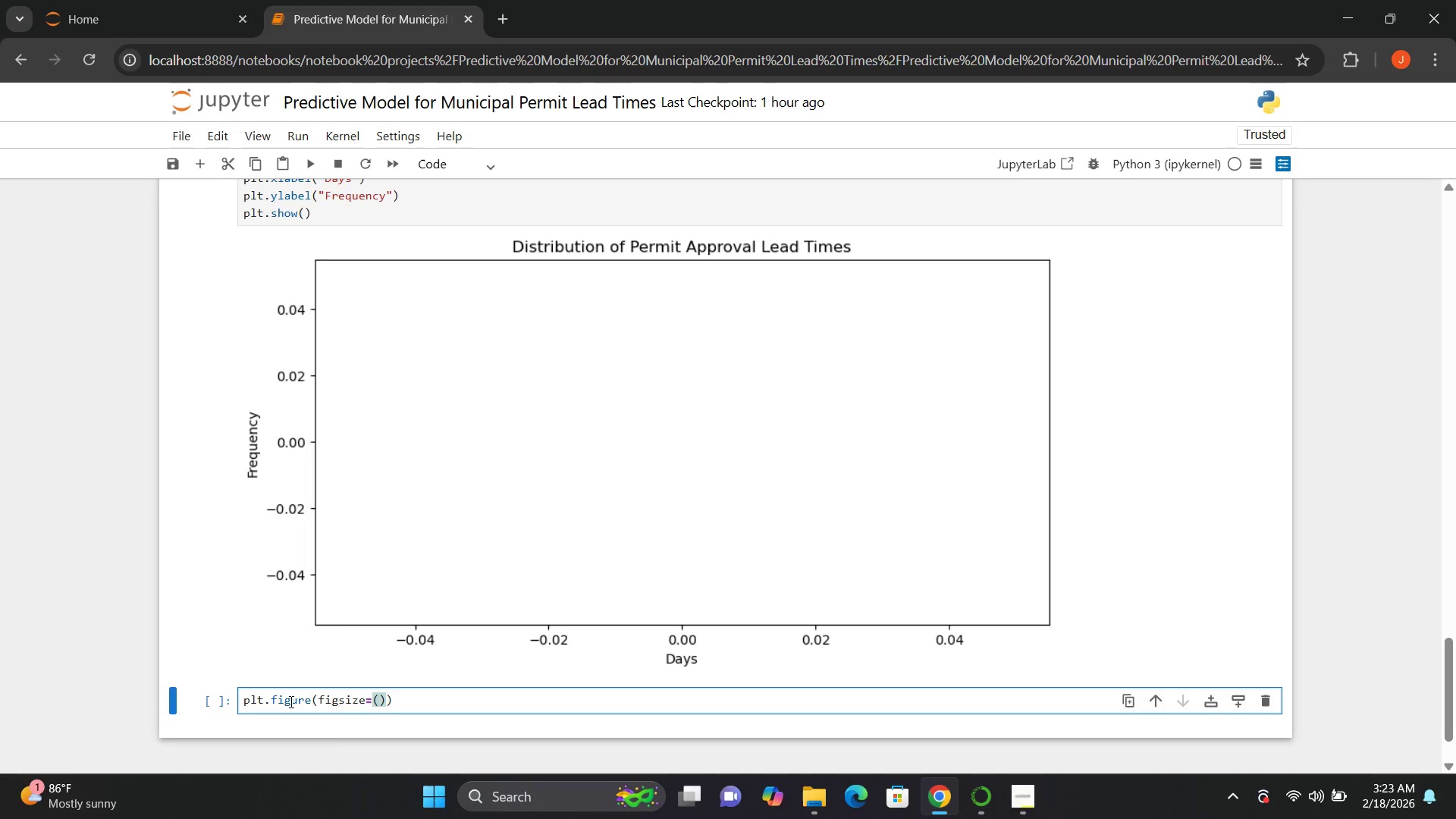 
type(12, 6)
 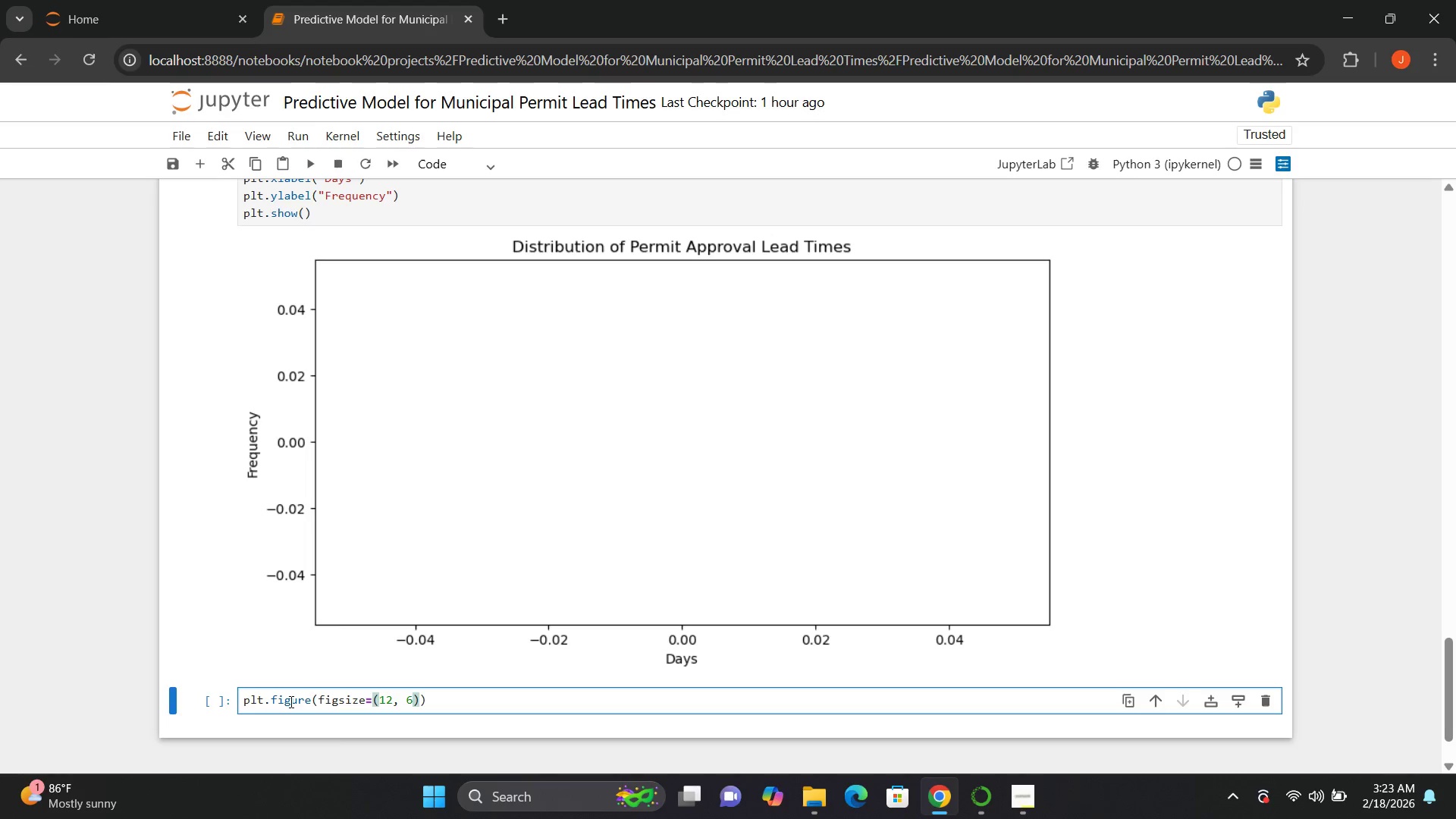 
key(ArrowRight)
 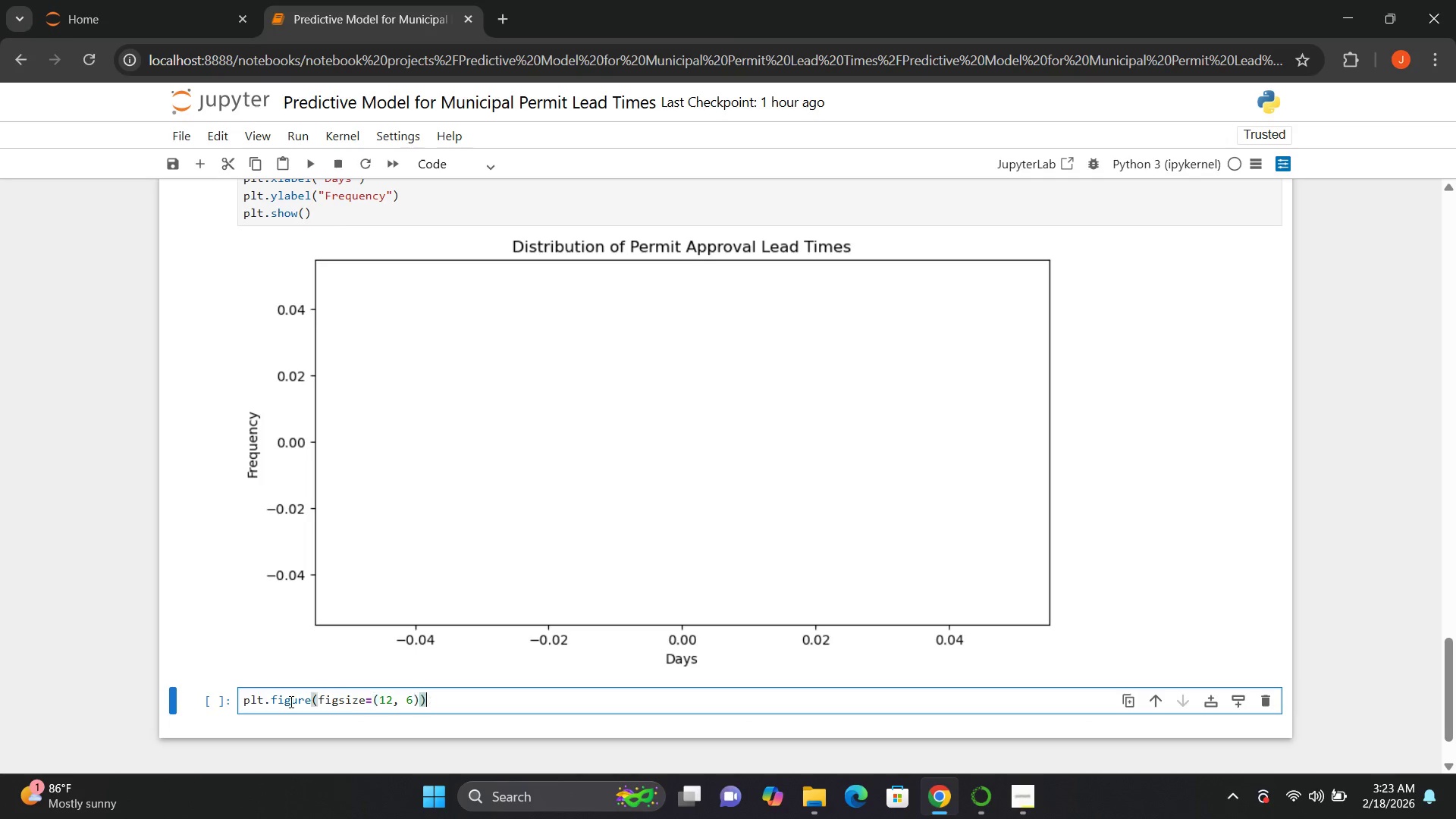 
key(ArrowRight)
 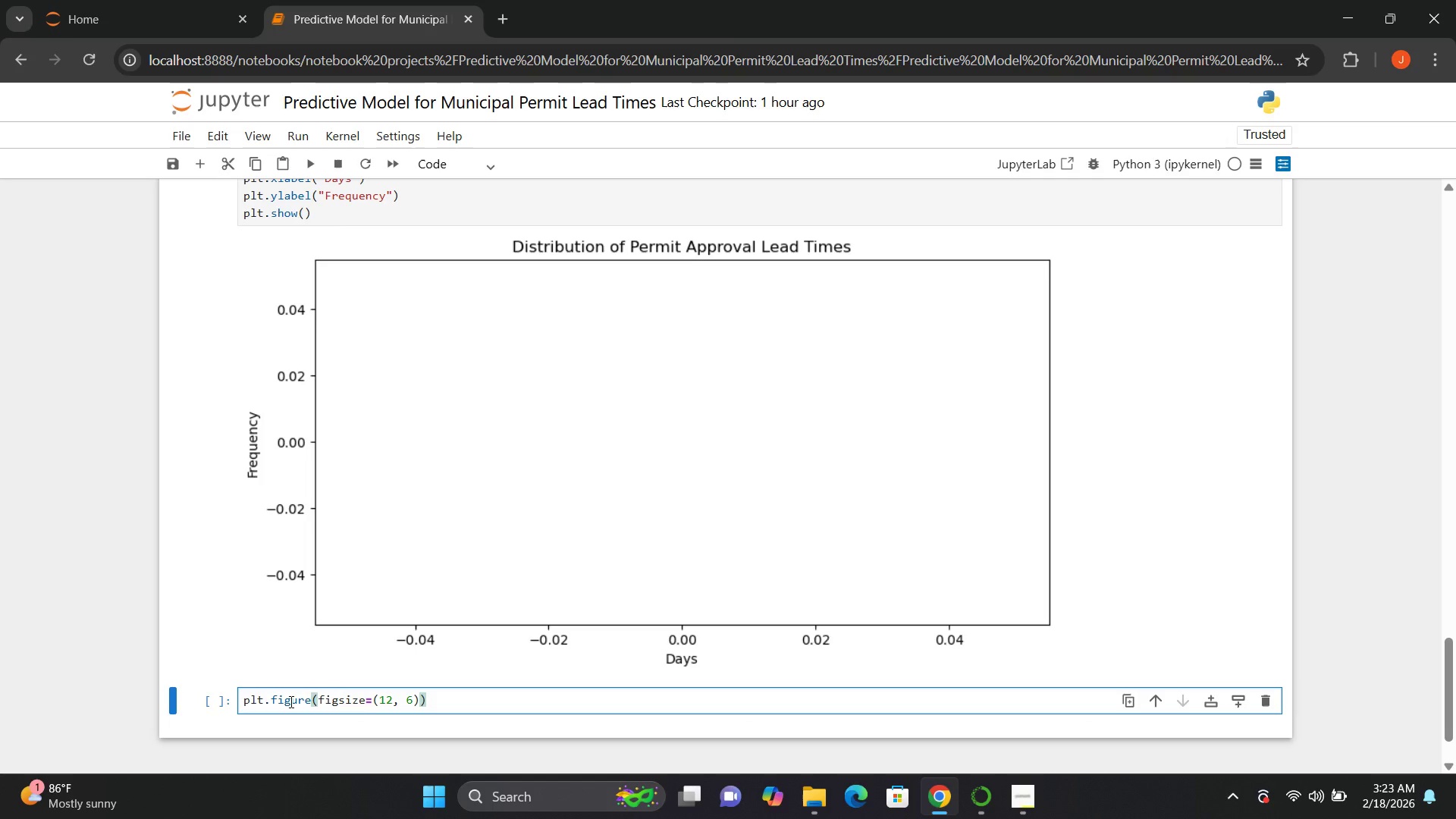 
key(Enter)
 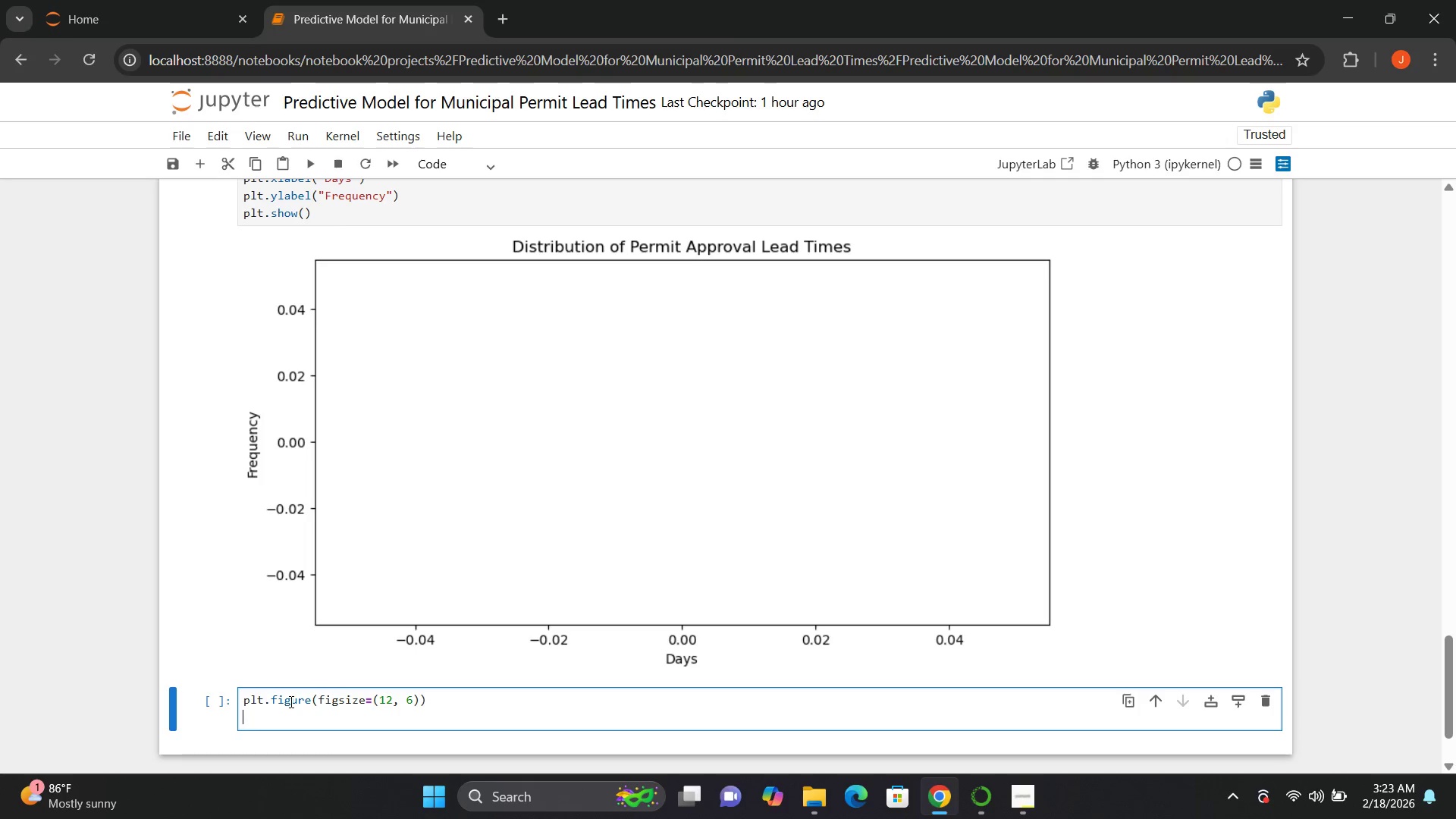 
type(sns.boxplot())
 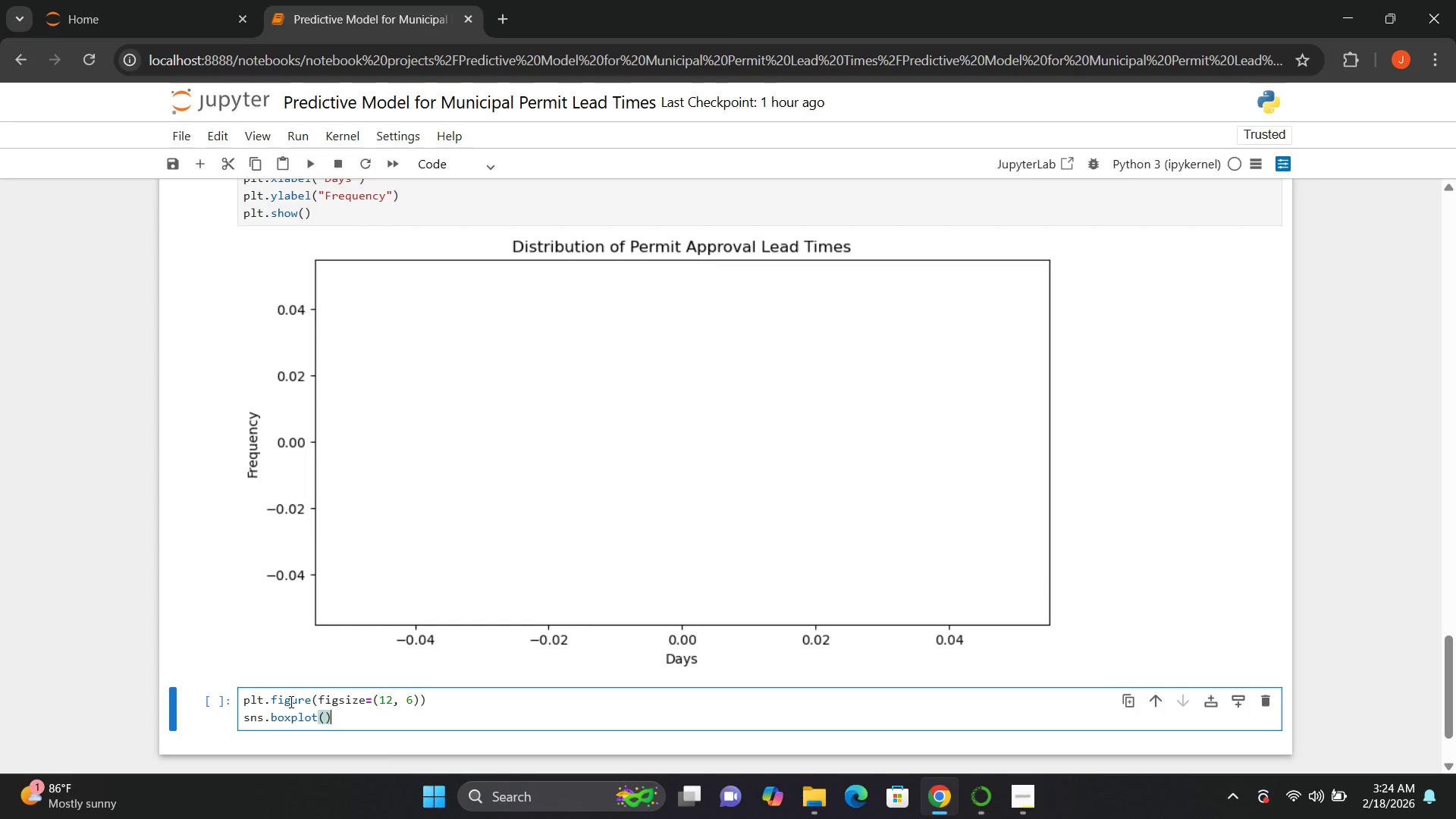 
key(ArrowLeft)
 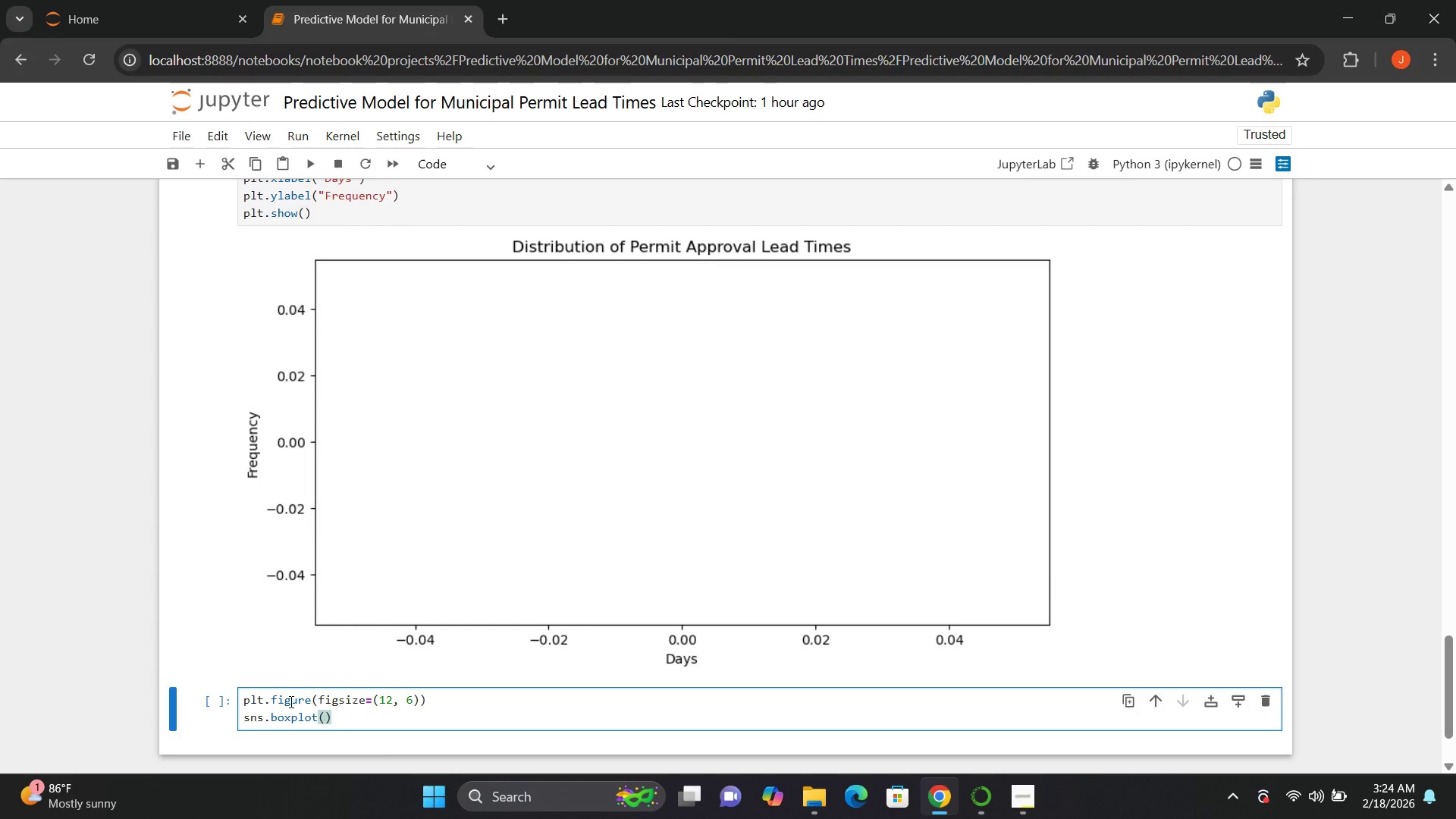 
key(Enter)
 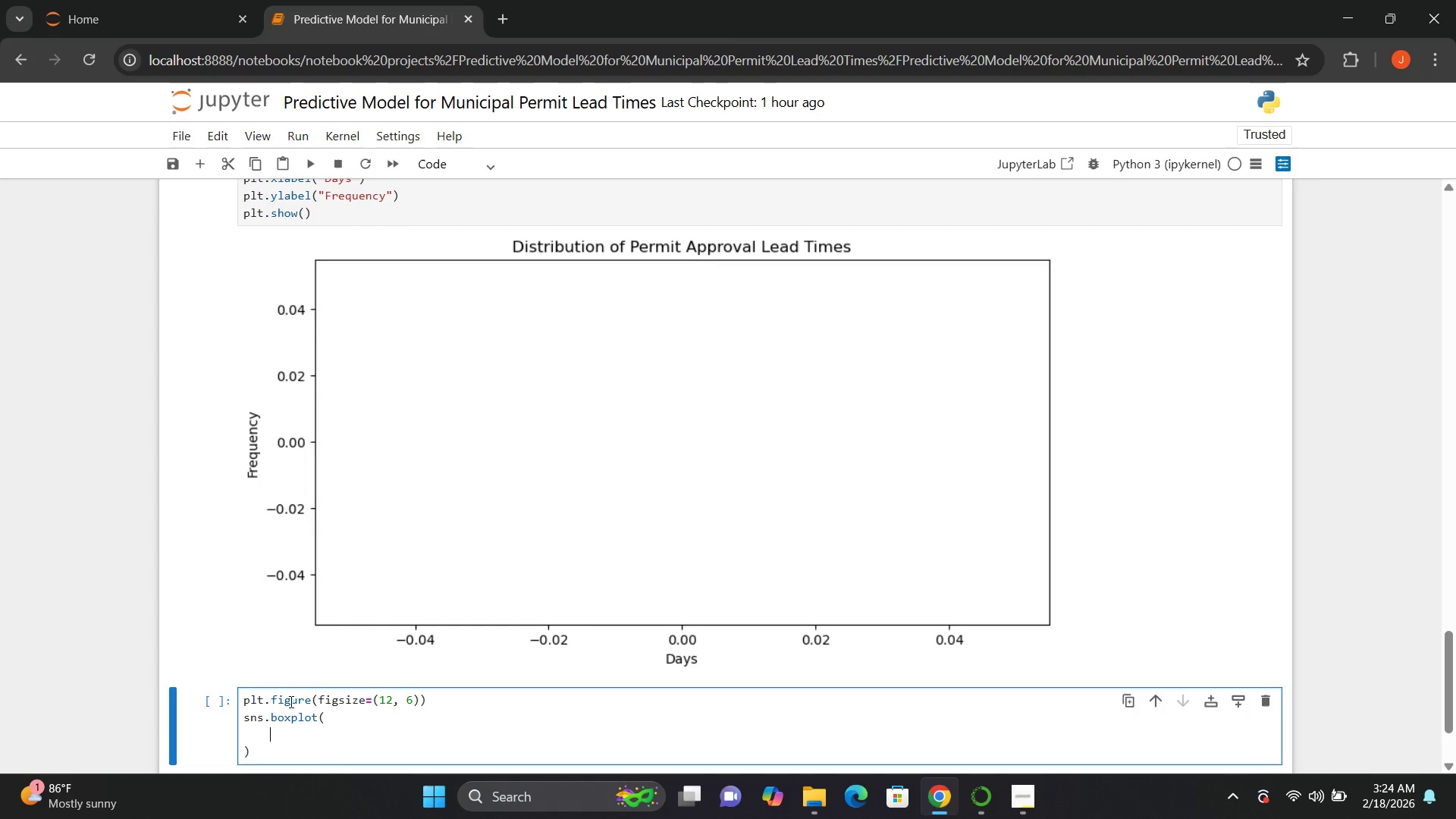 
type(data=df,)
 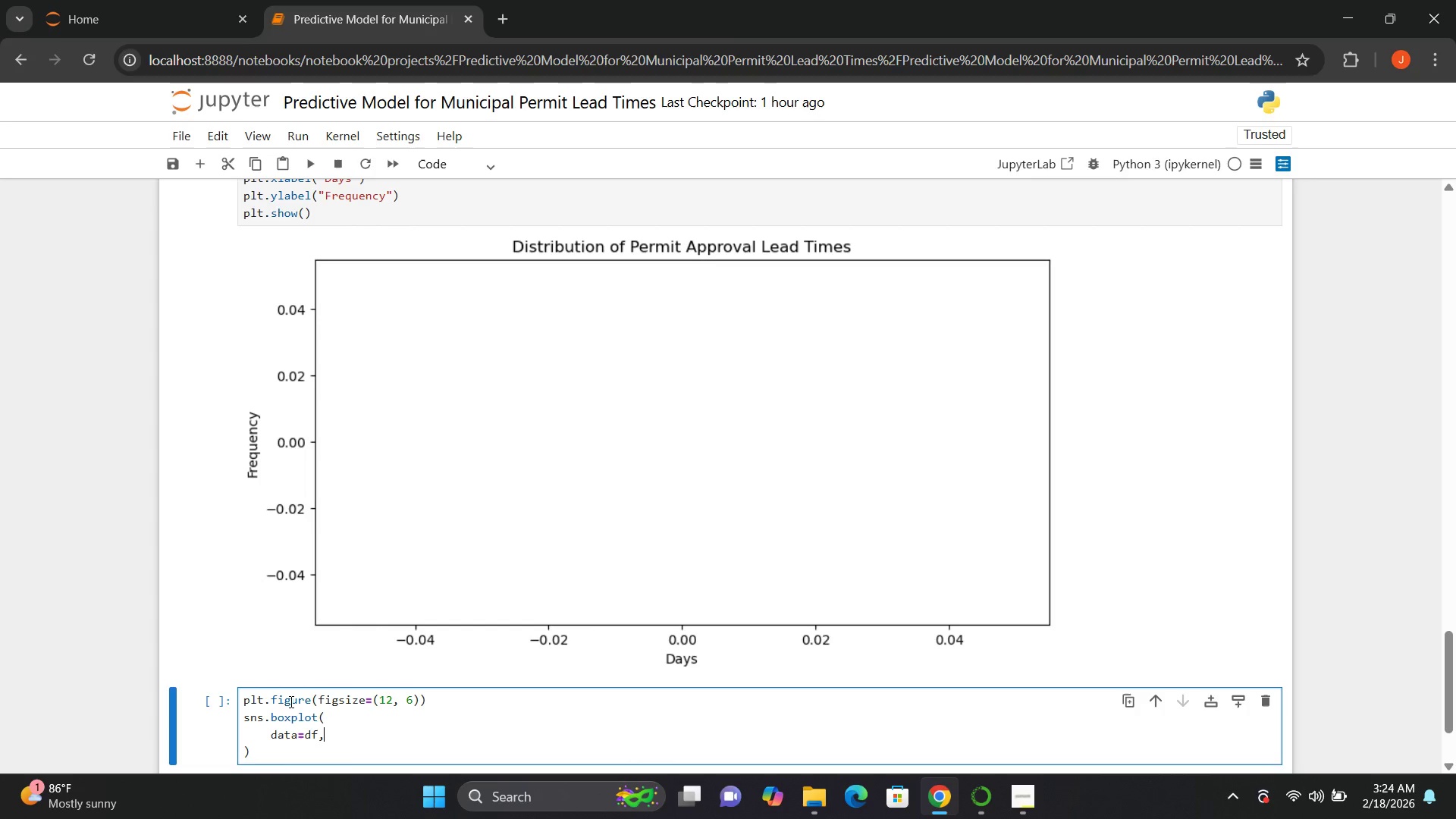 
key(Enter)
 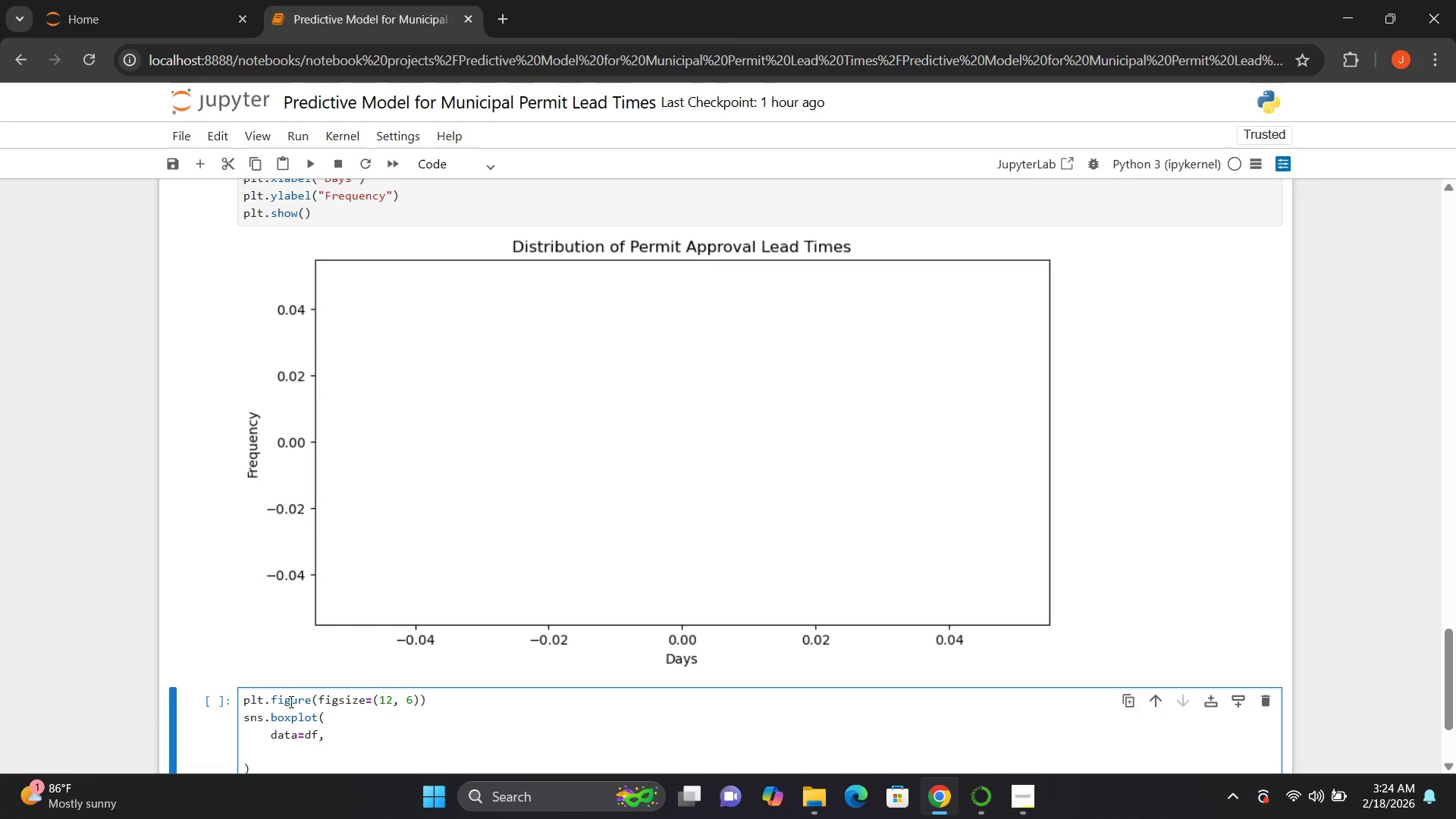 
key(X)
 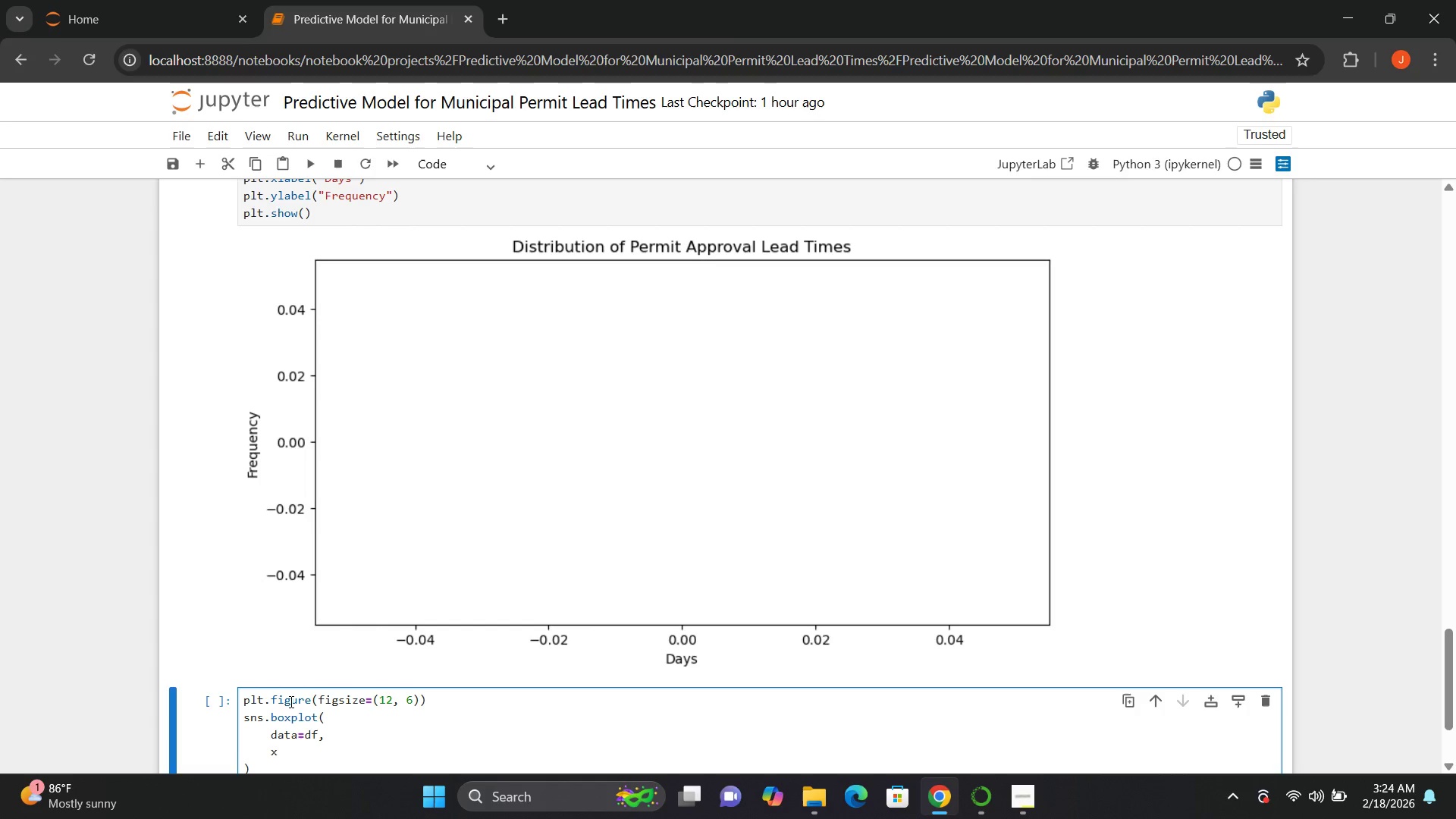 
key(Equal)
 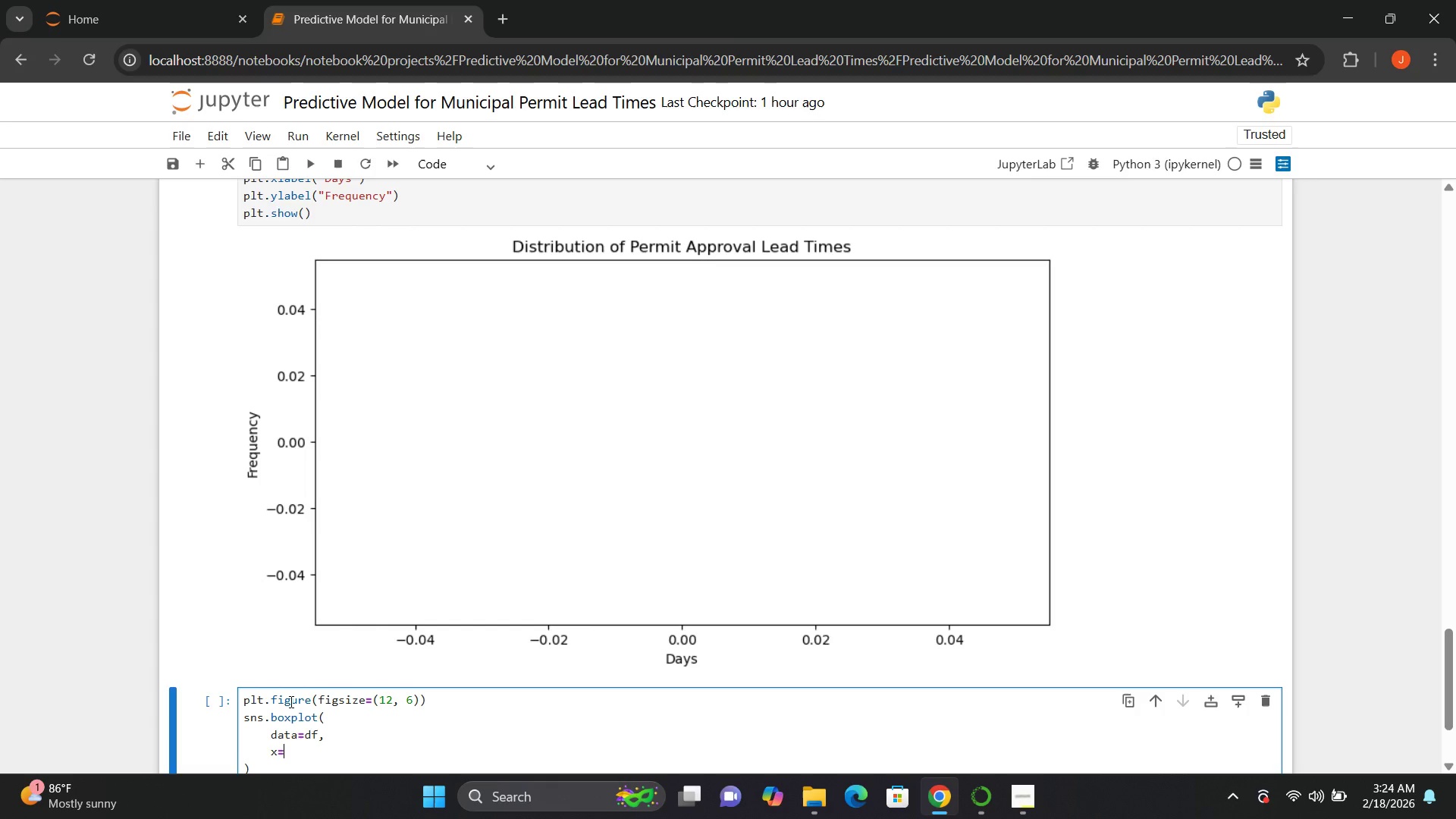 
key(Shift+Quote)
 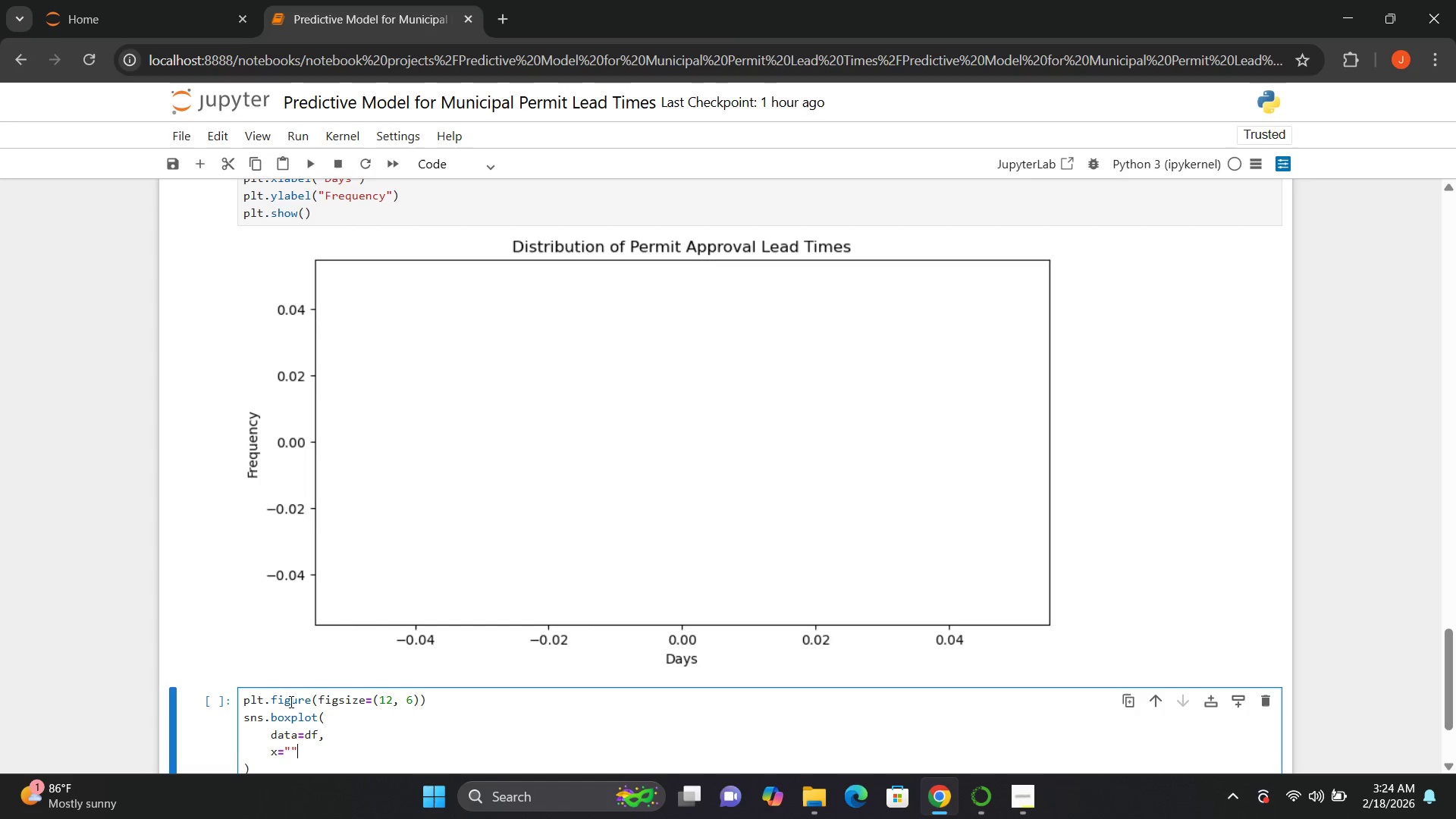 
key(Shift+Quote)
 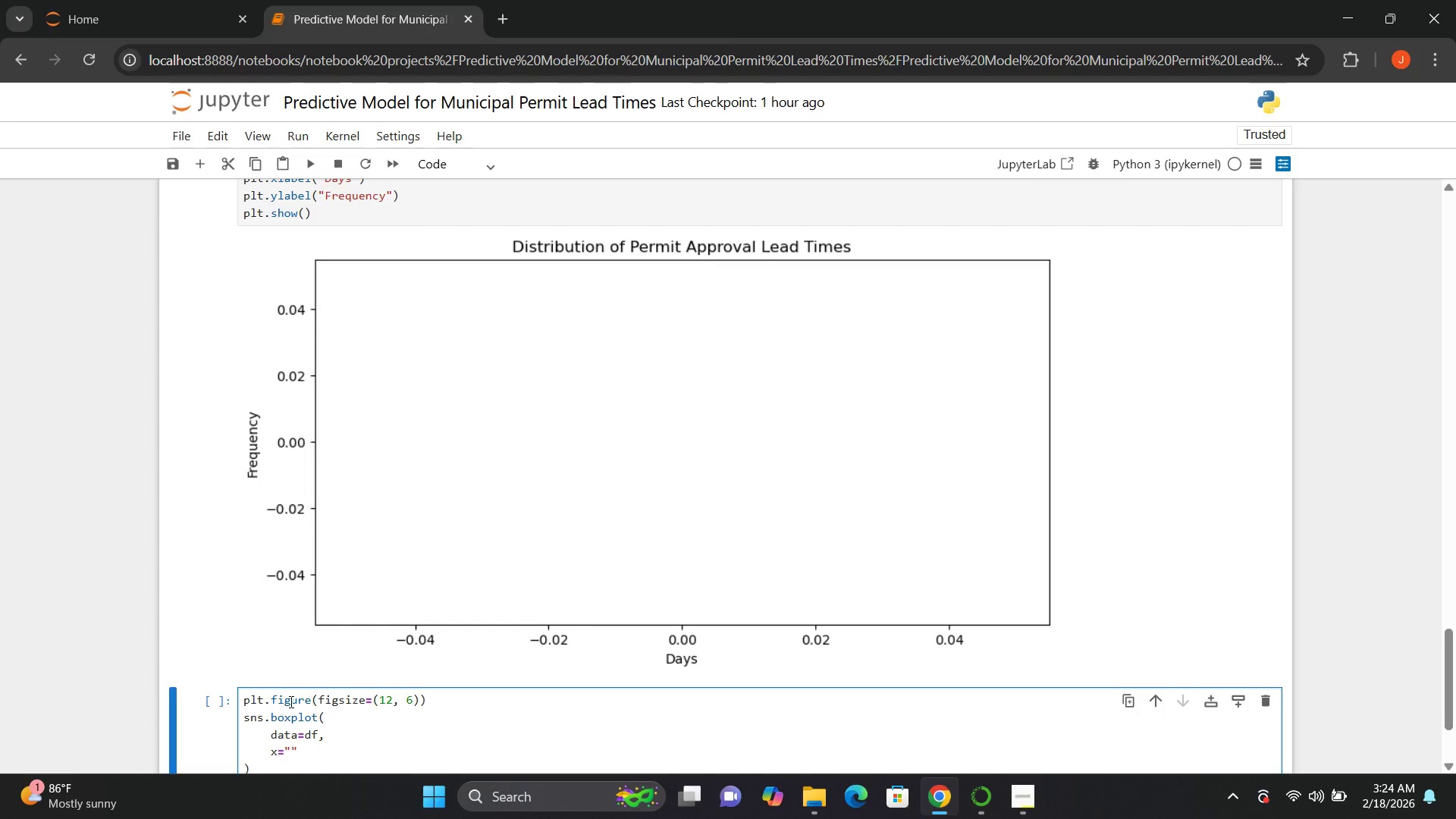 
key(ArrowLeft)
 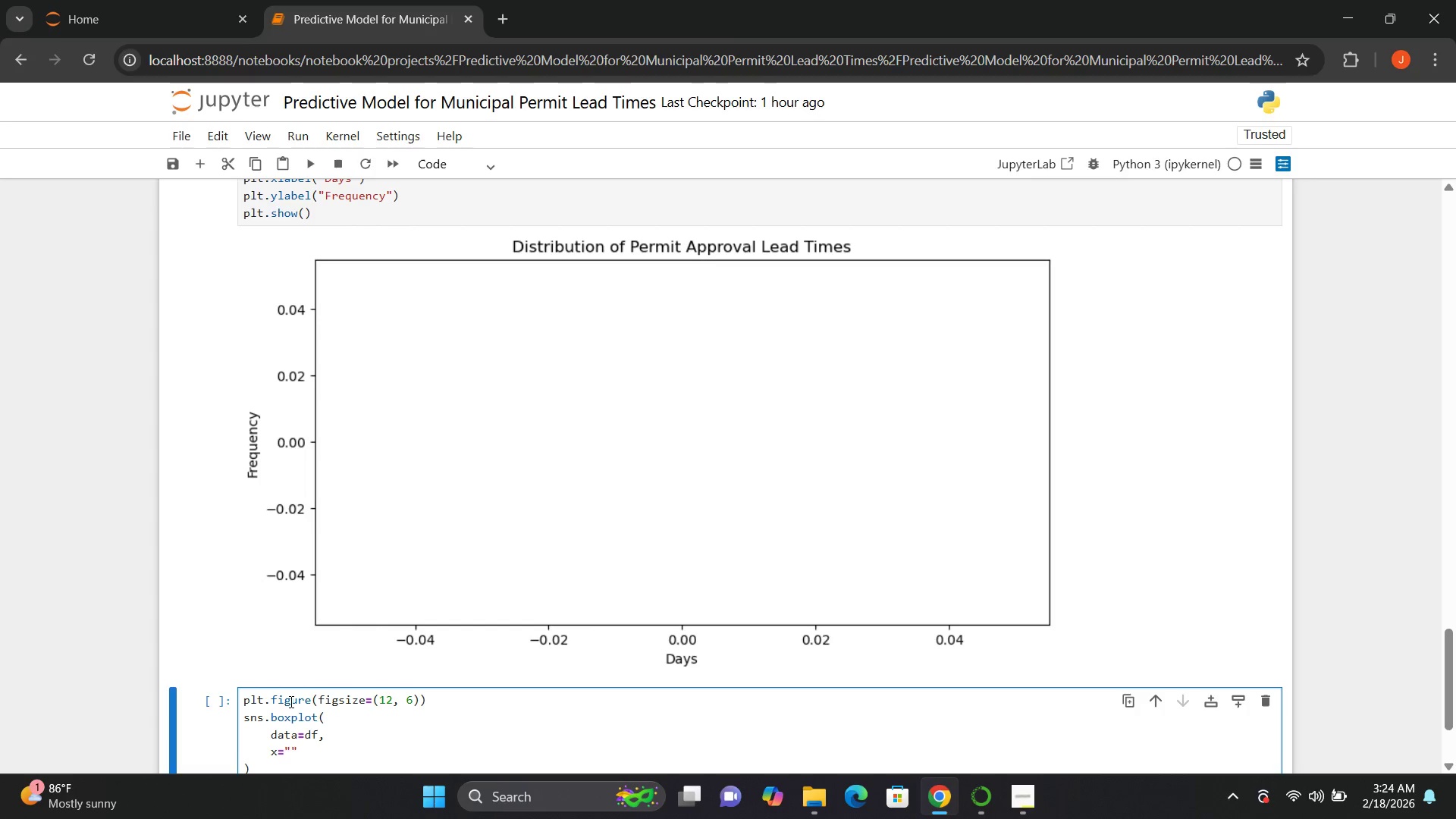 
type(permit_type)
 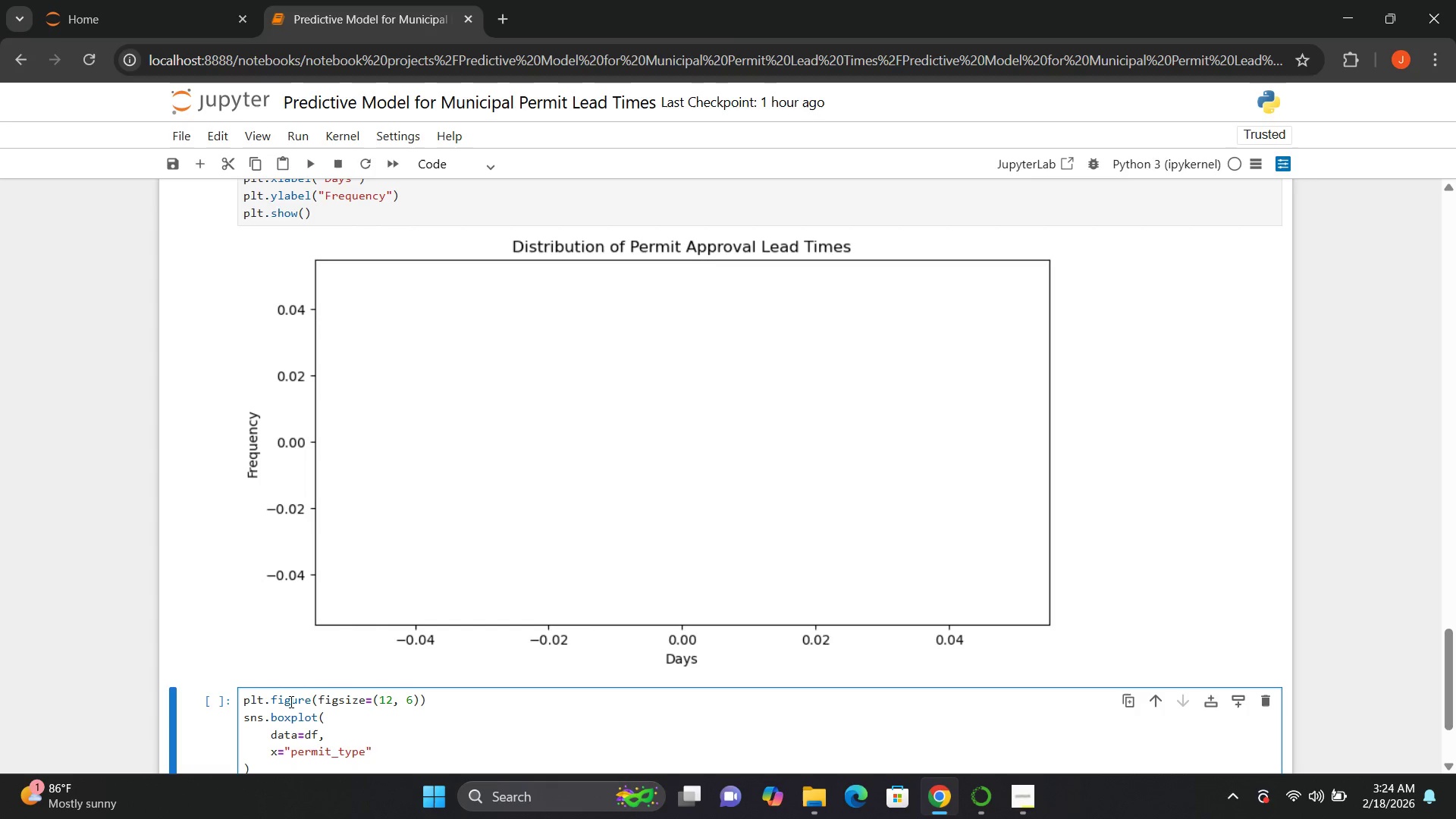 
key(ArrowRight)
 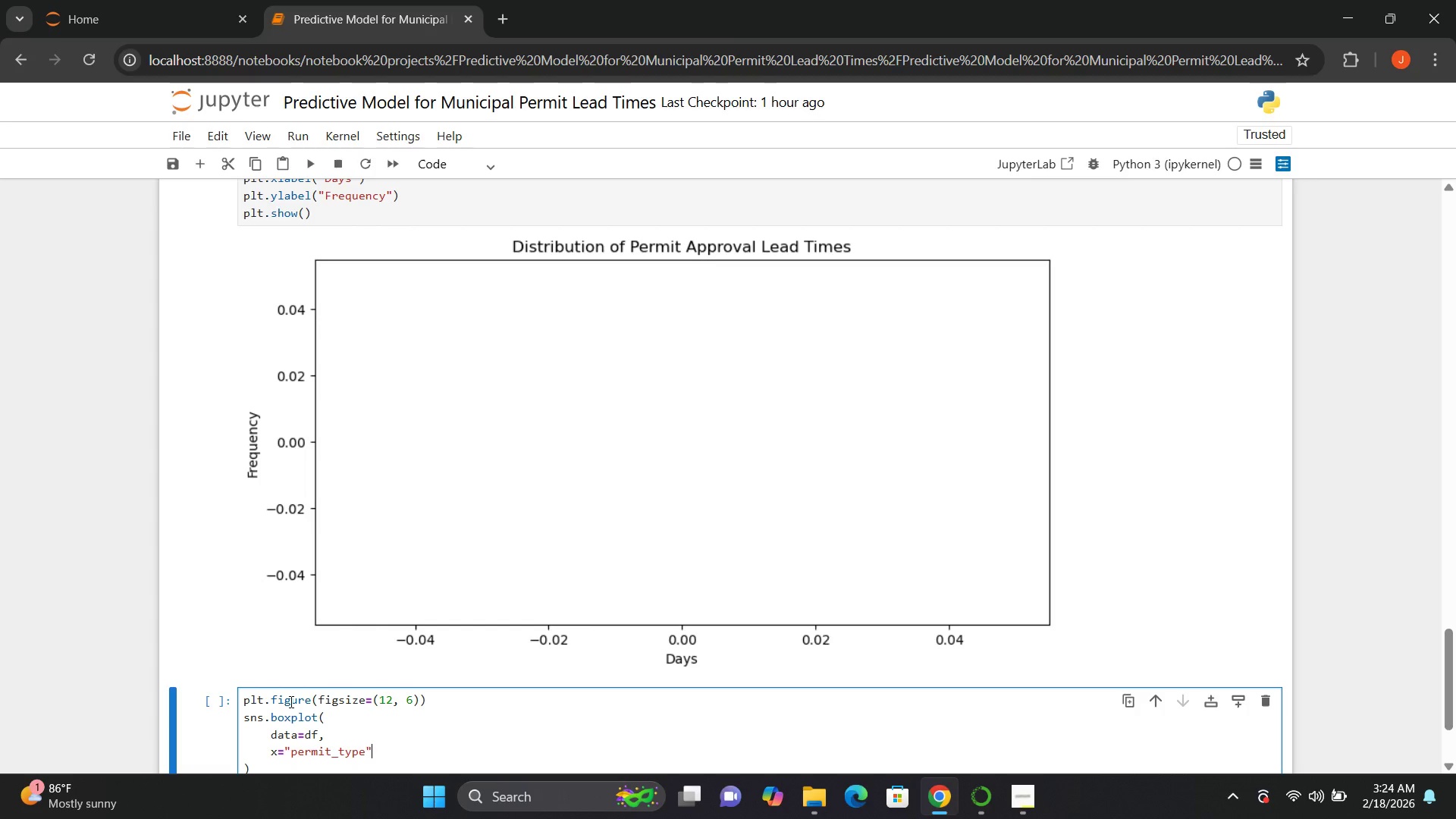 
key(Comma)
 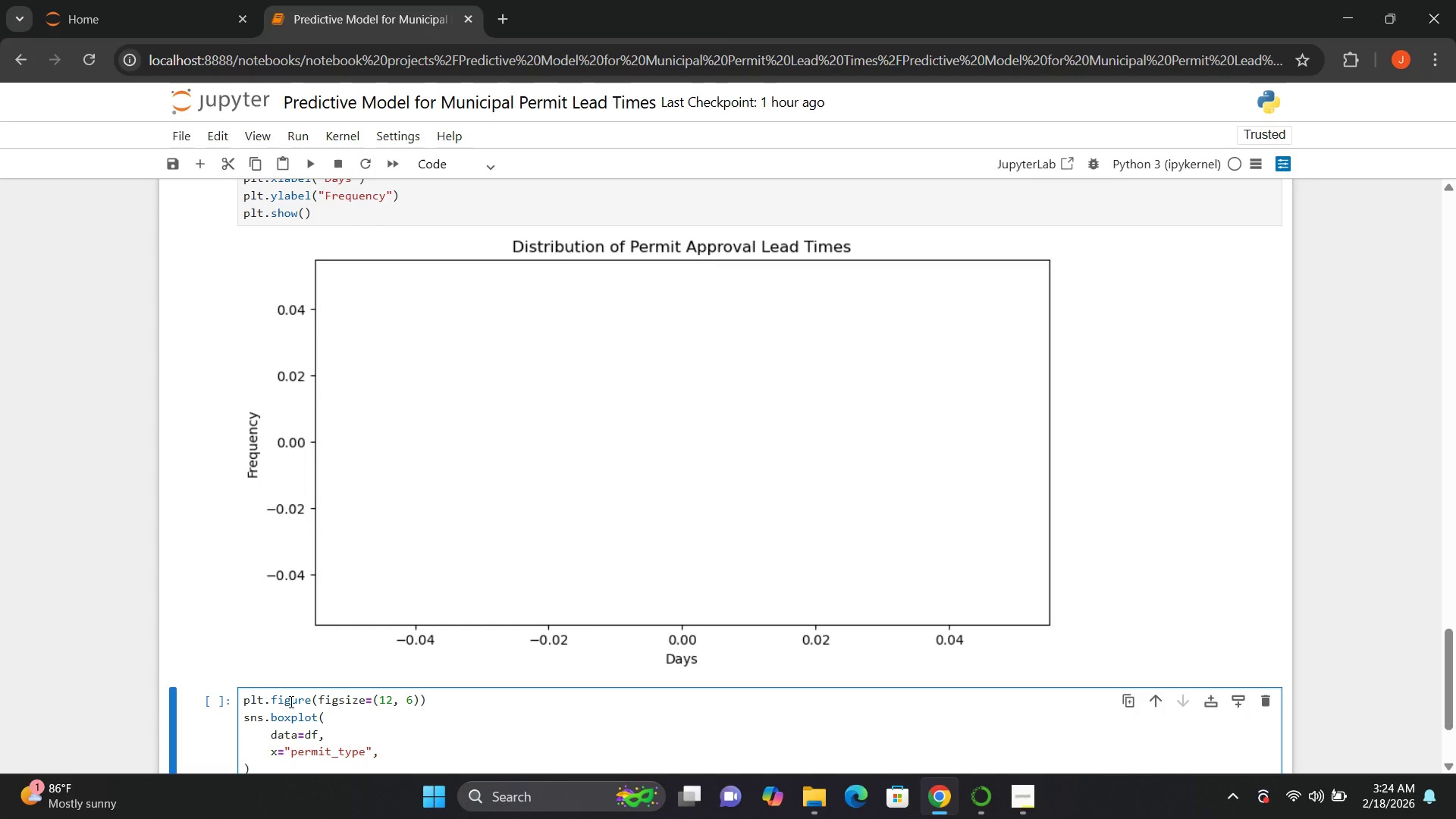 
key(Enter)
 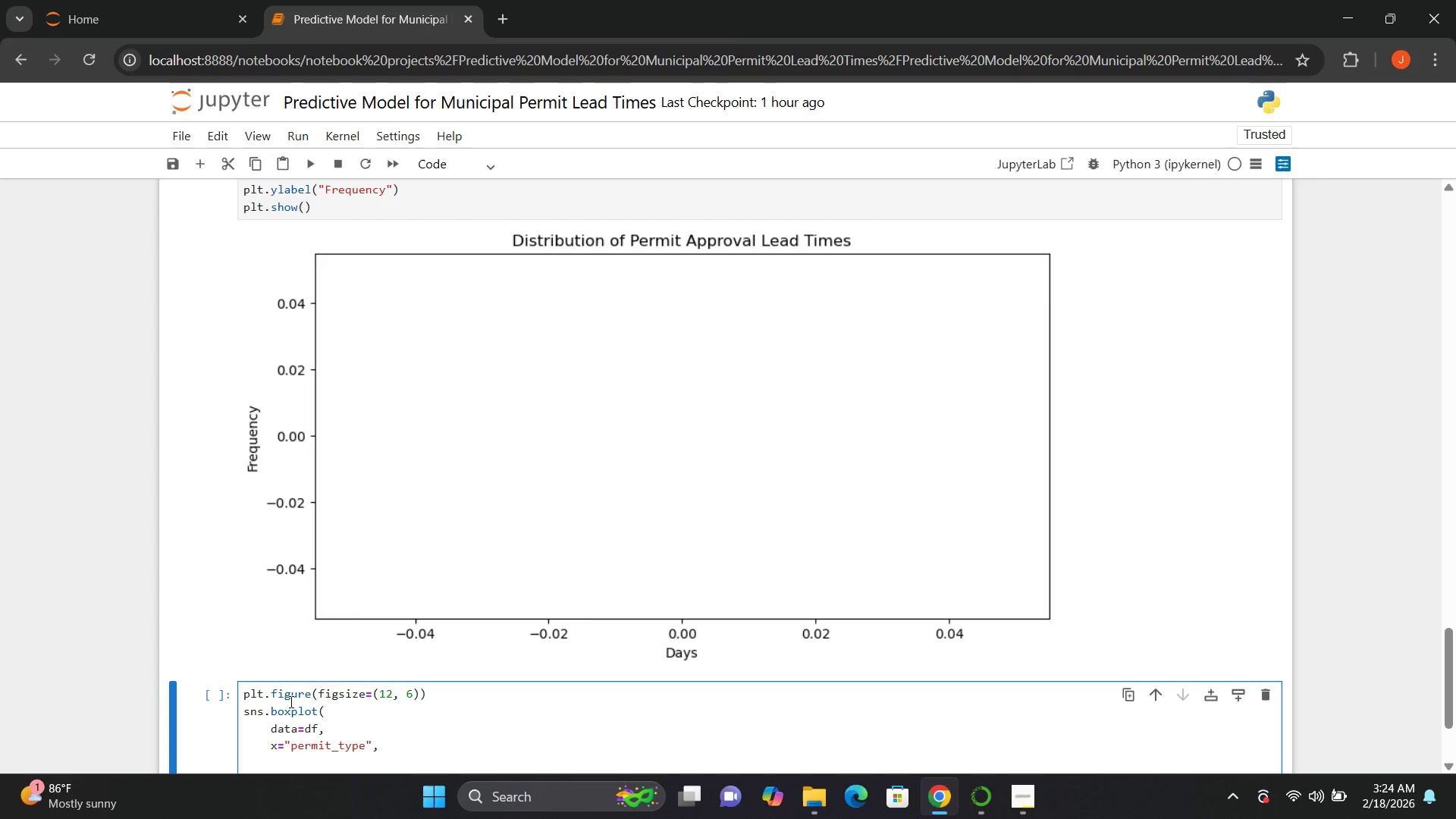 
key(Y)
 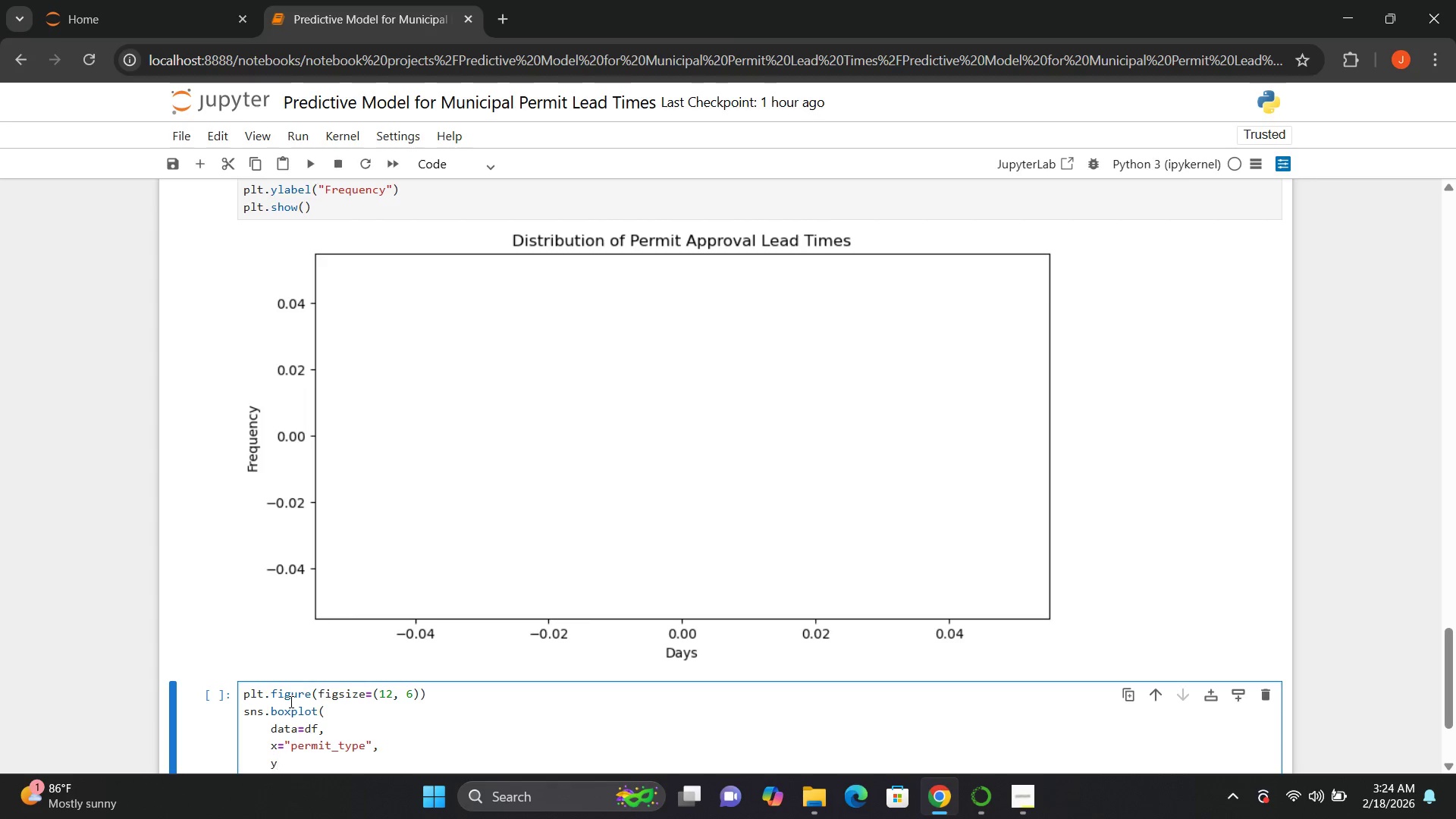 
key(Equal)
 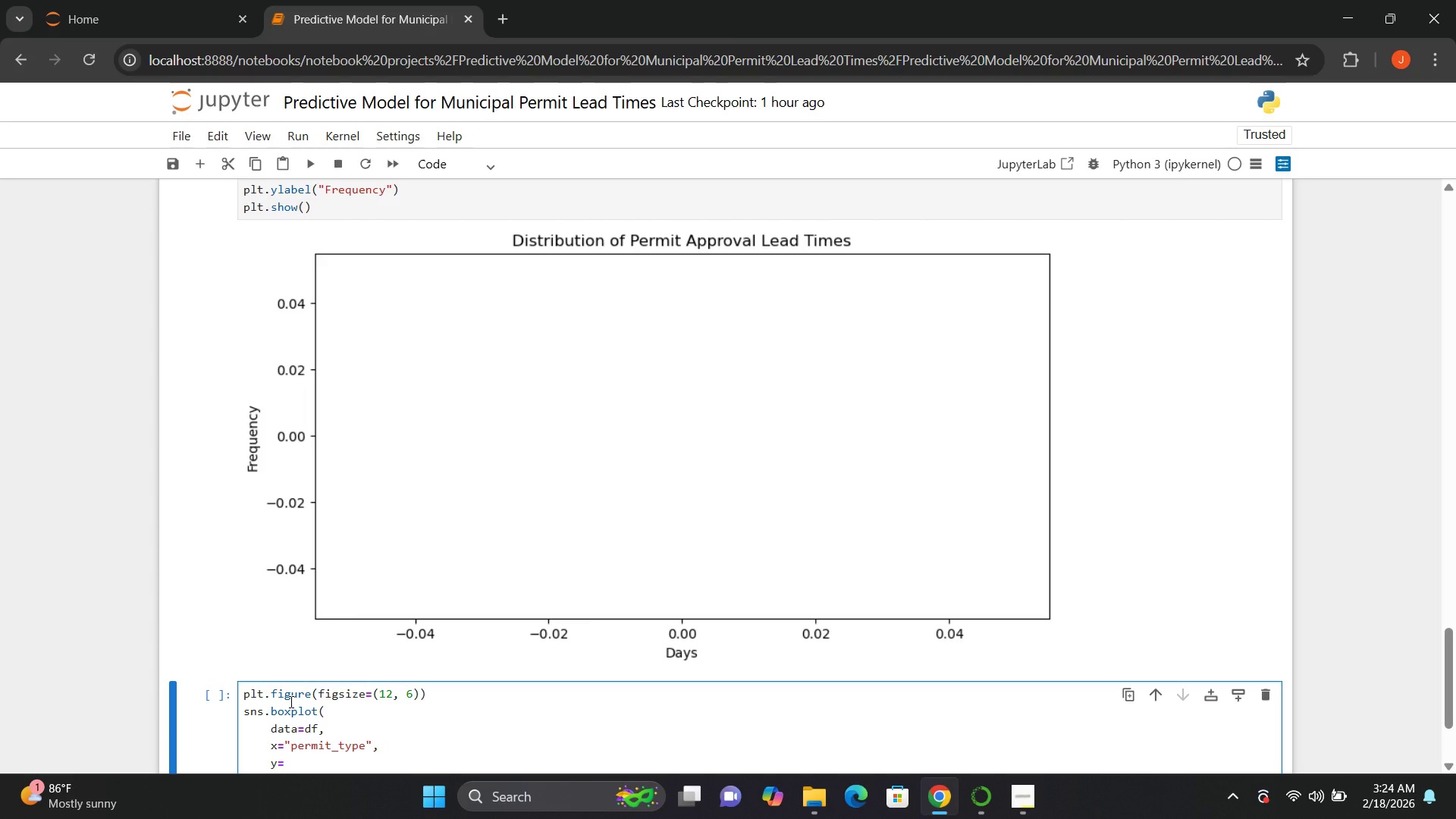 
key(Shift+Quote)
 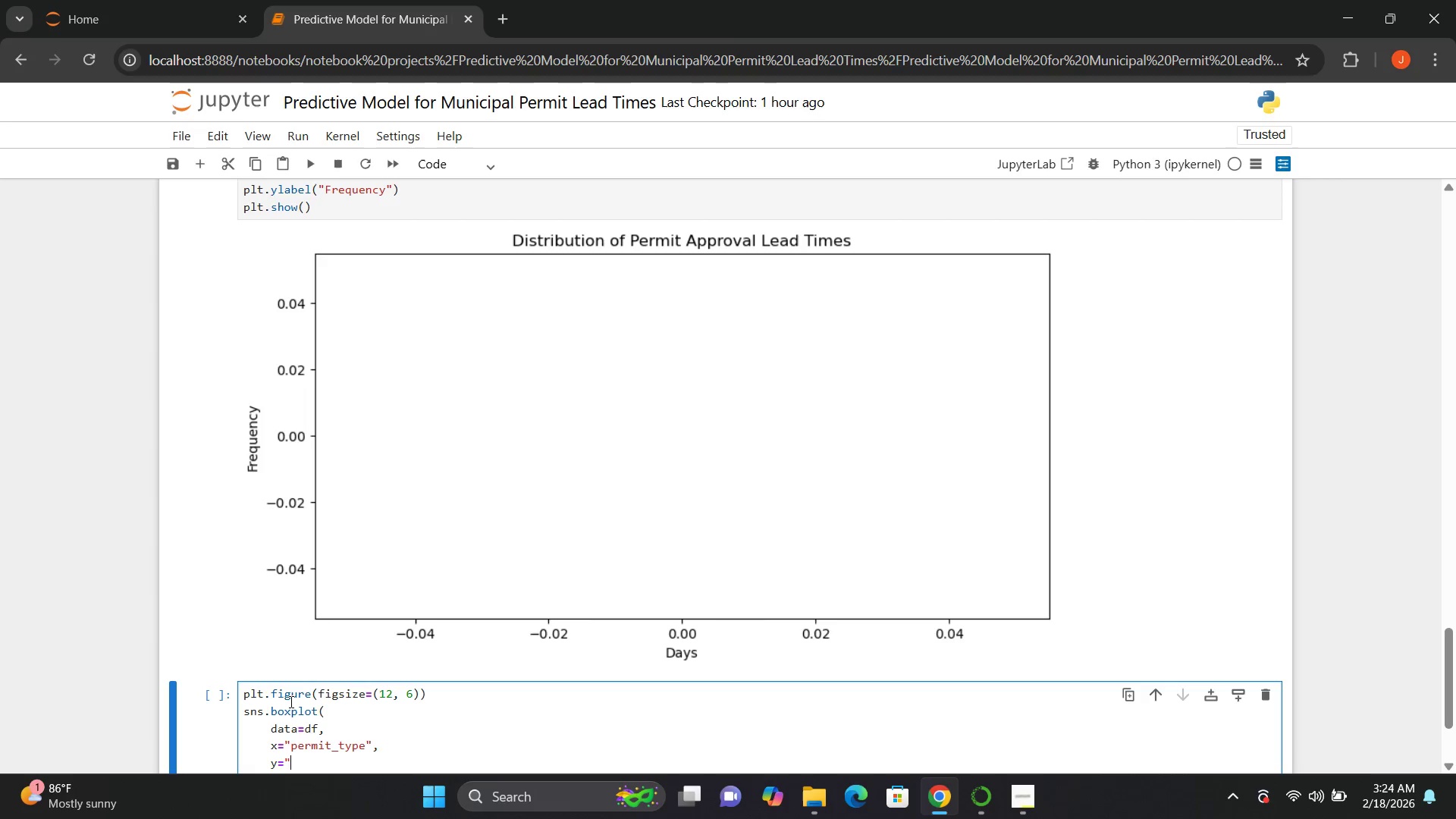 
key(Shift+Quote)
 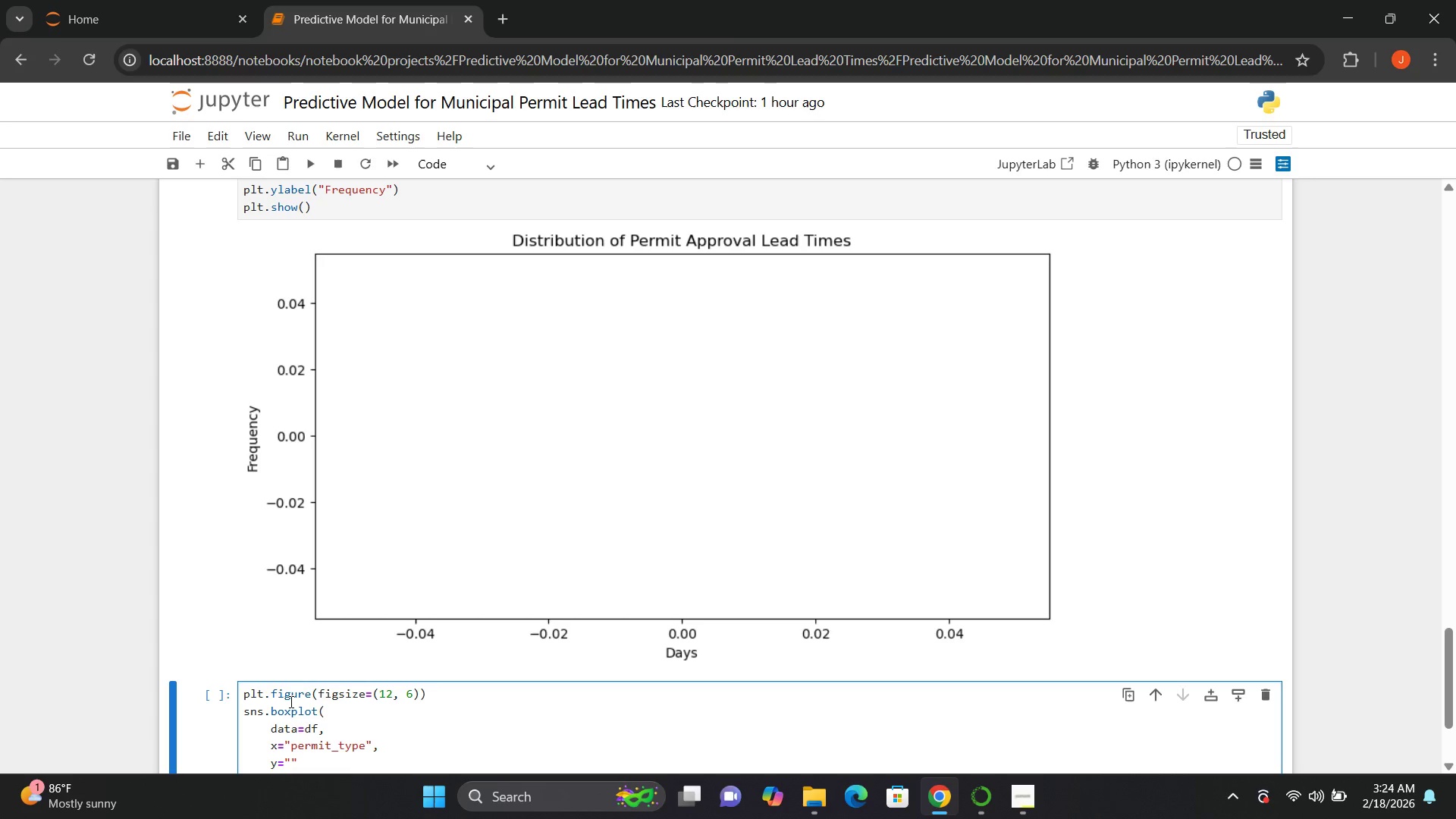 
key(ArrowLeft)
 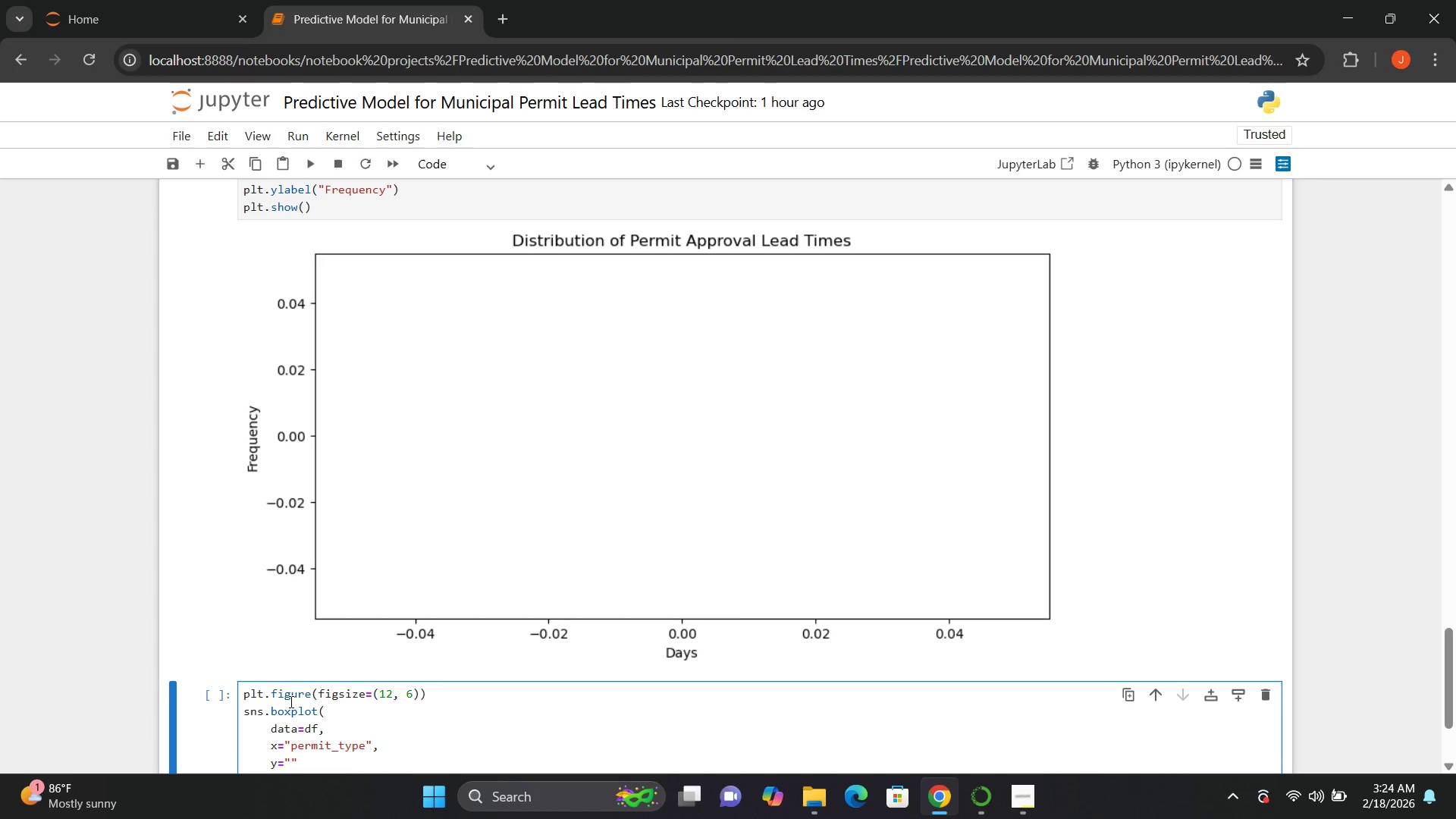 
type(issue_date)
 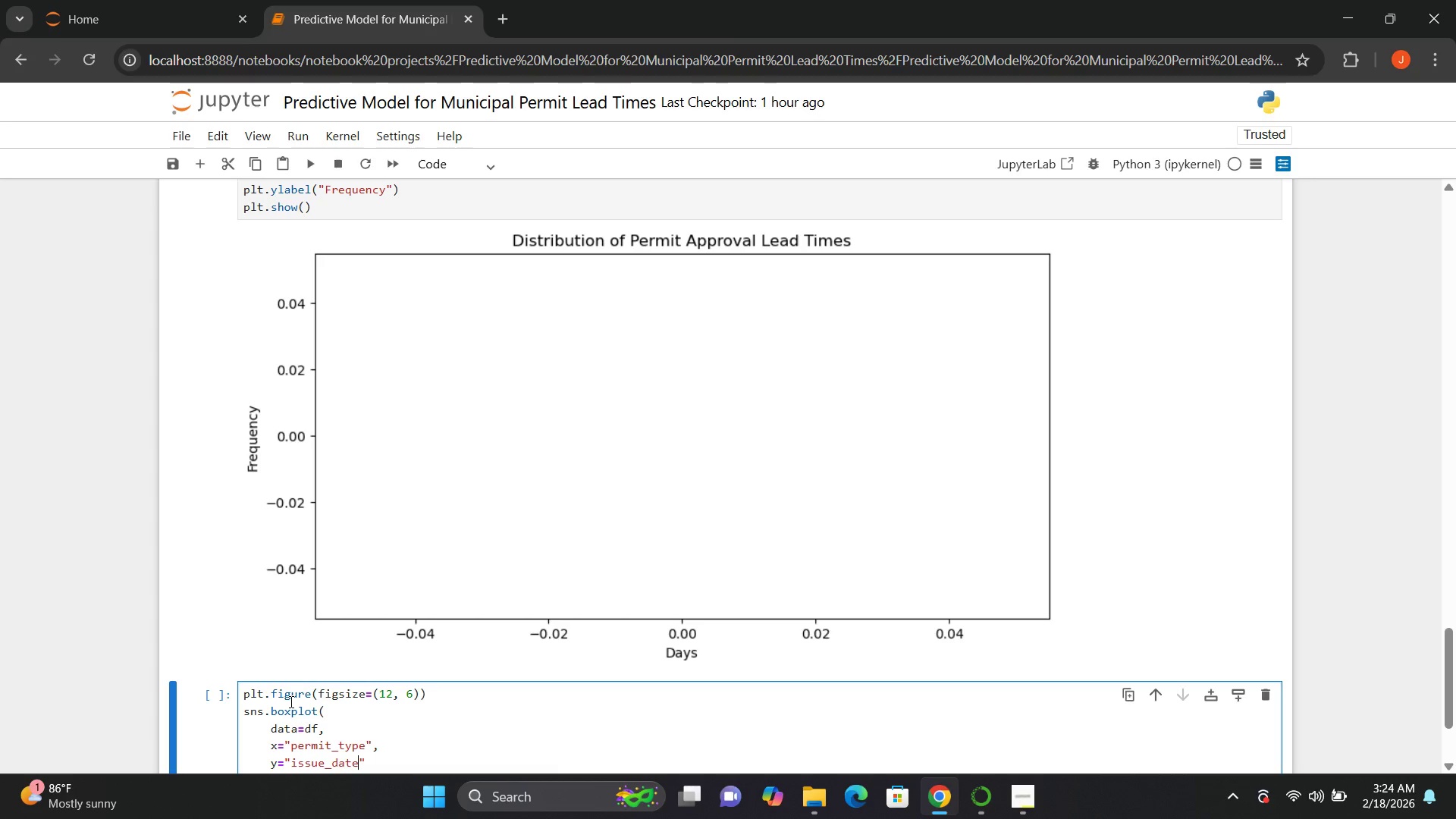 
key(ArrowRight)
 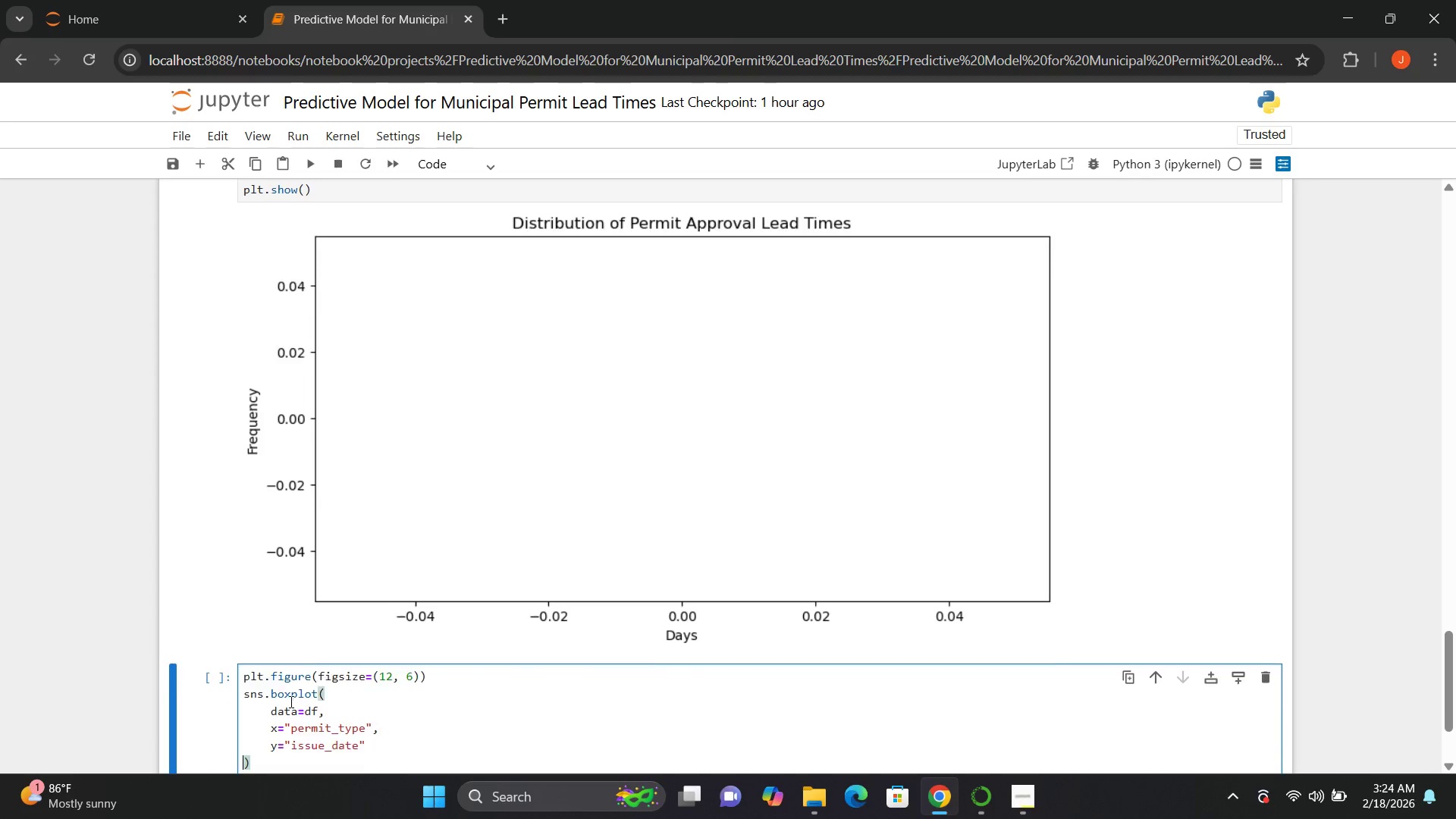 
key(ArrowRight)
 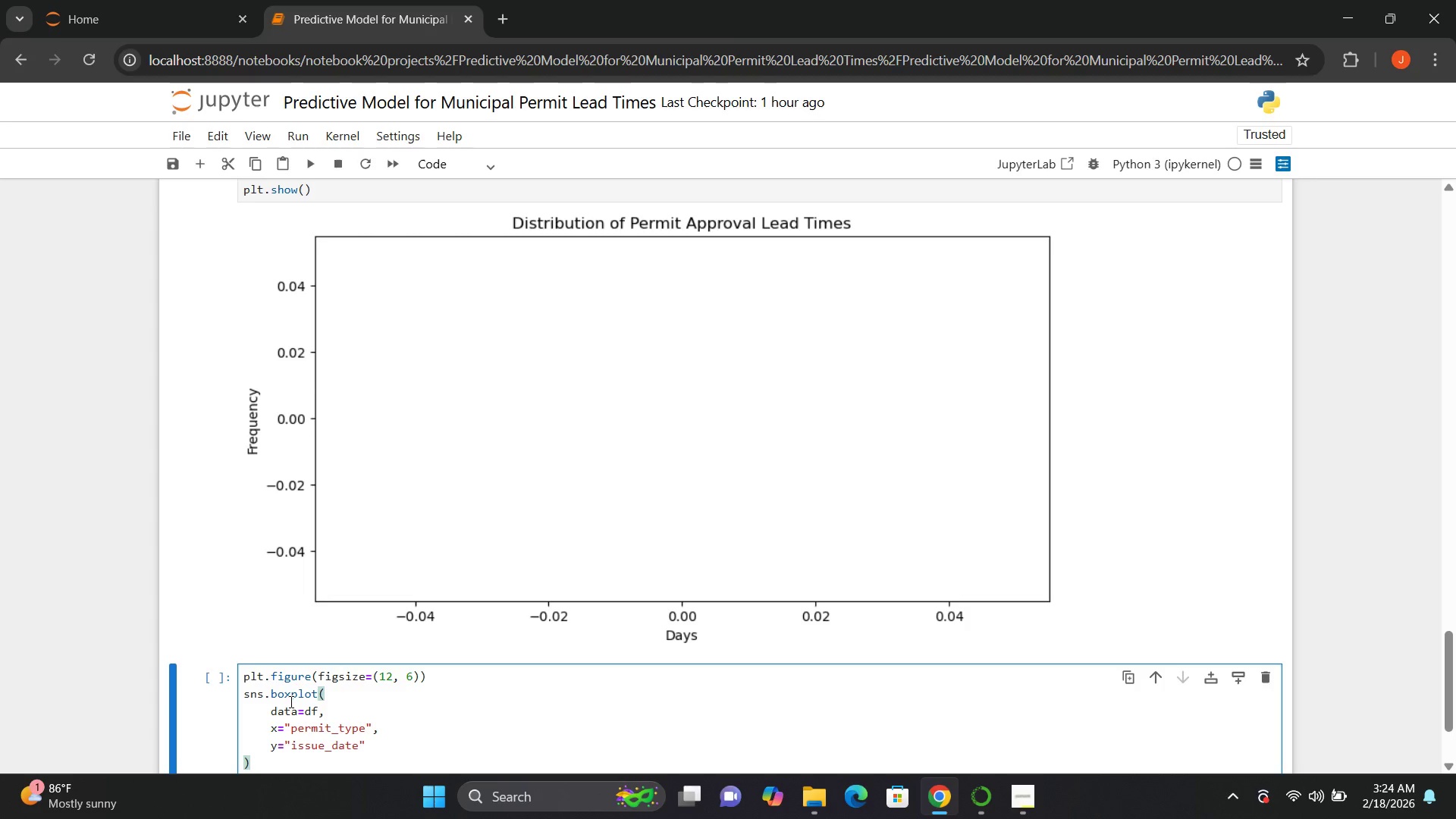 
key(ArrowRight)
 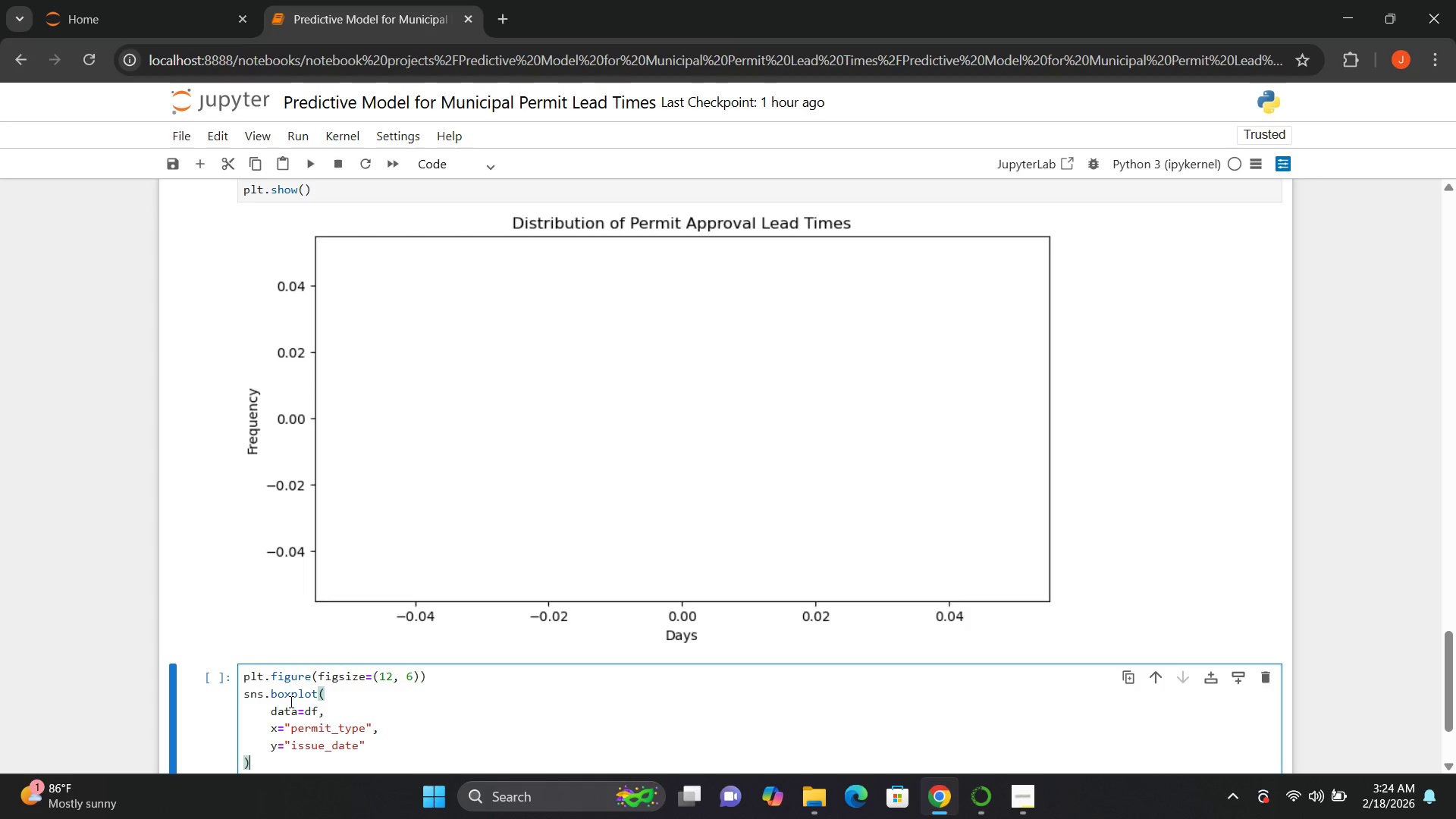 
key(Enter)
 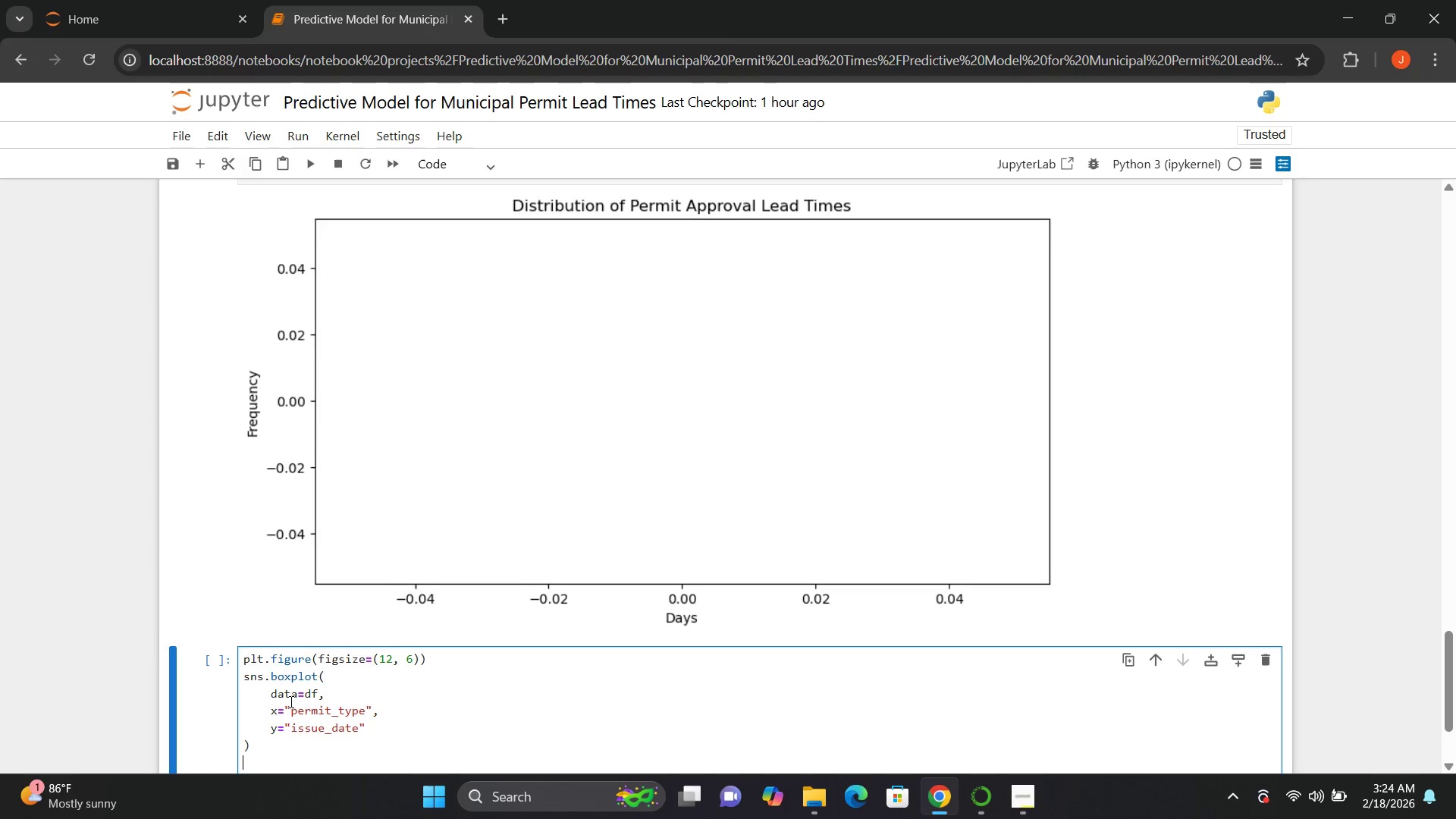 
key(Enter)
 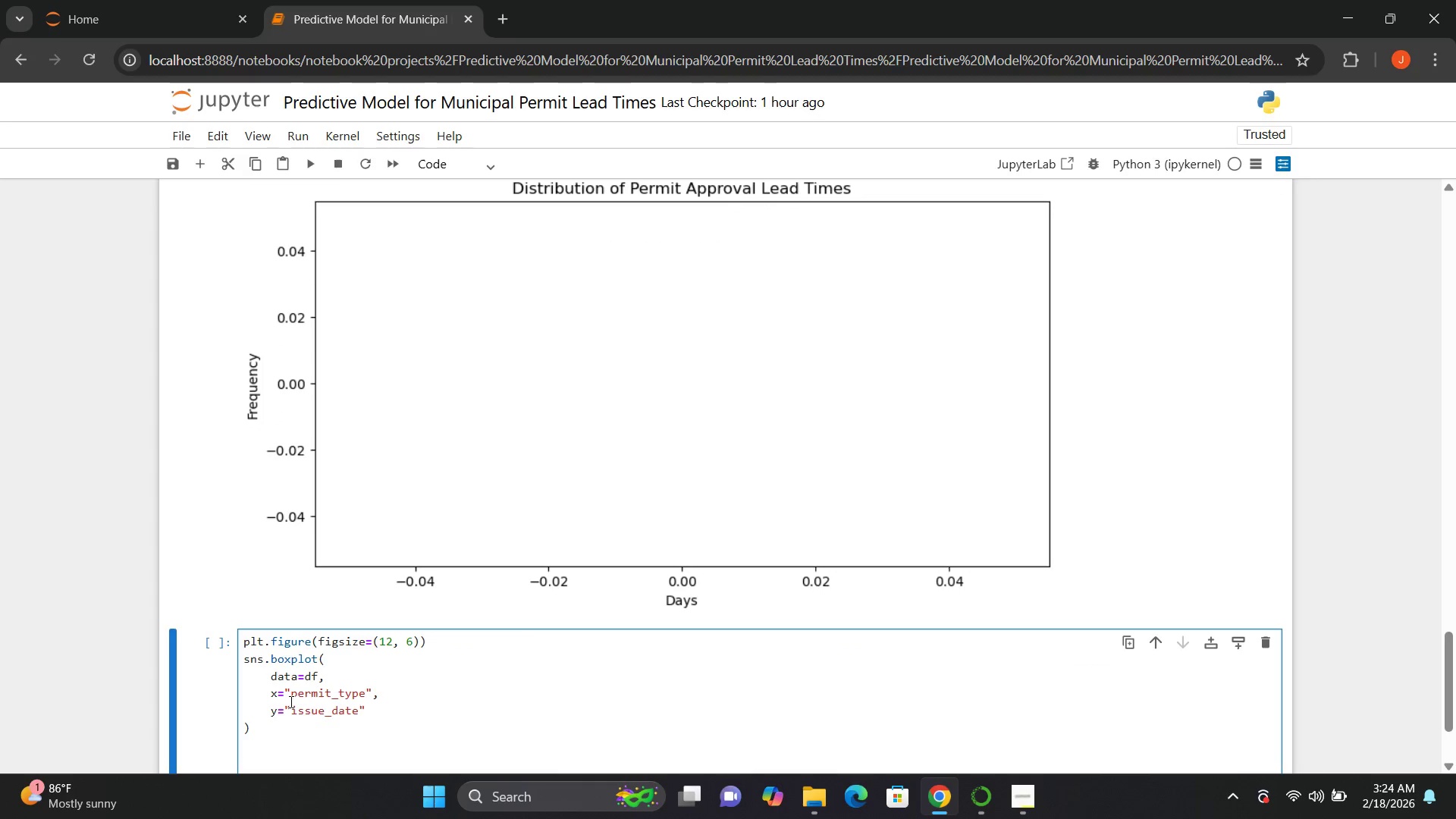 
key(Backspace)
type(plt.xticts())
 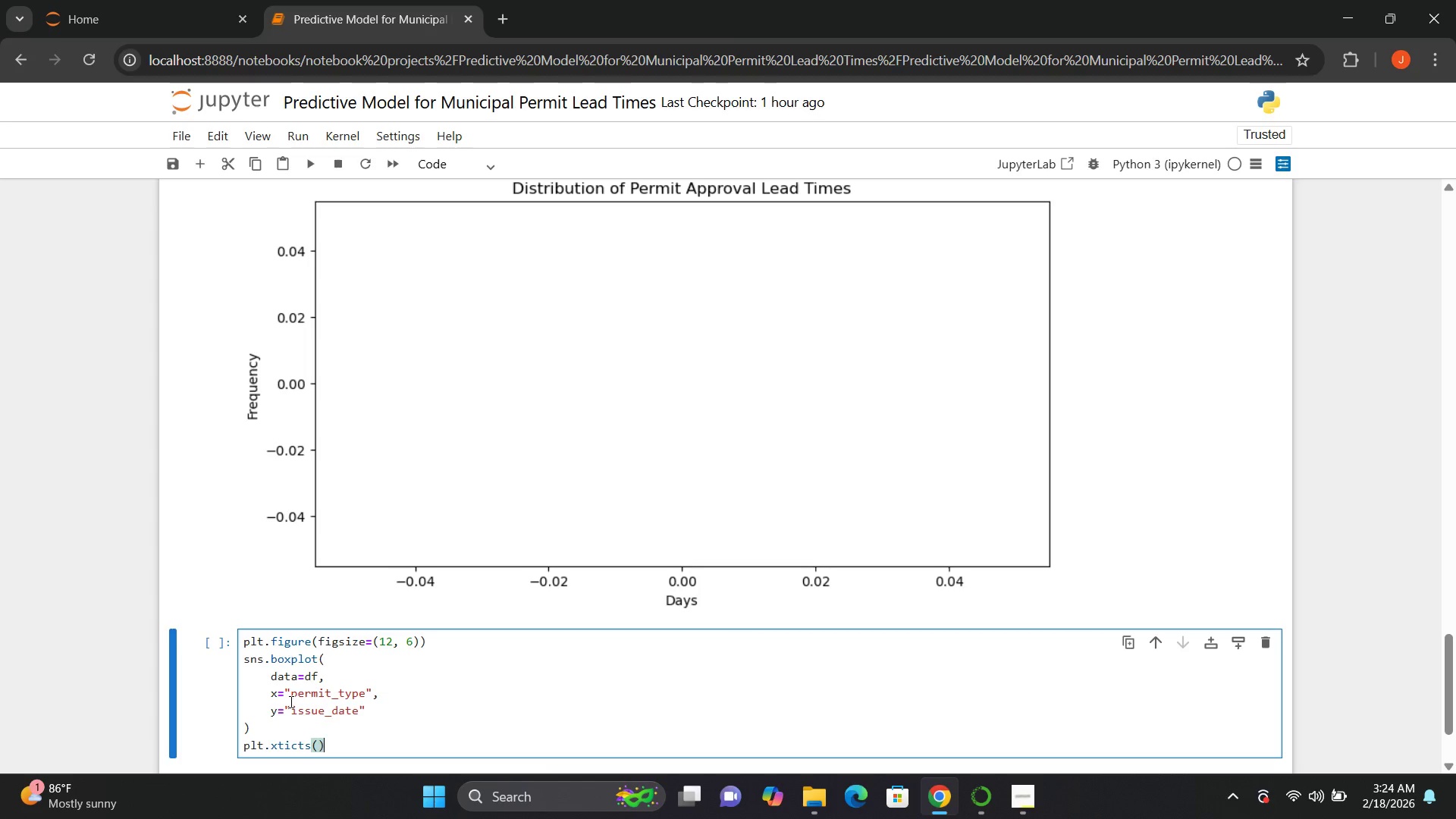 
key(ArrowLeft)
 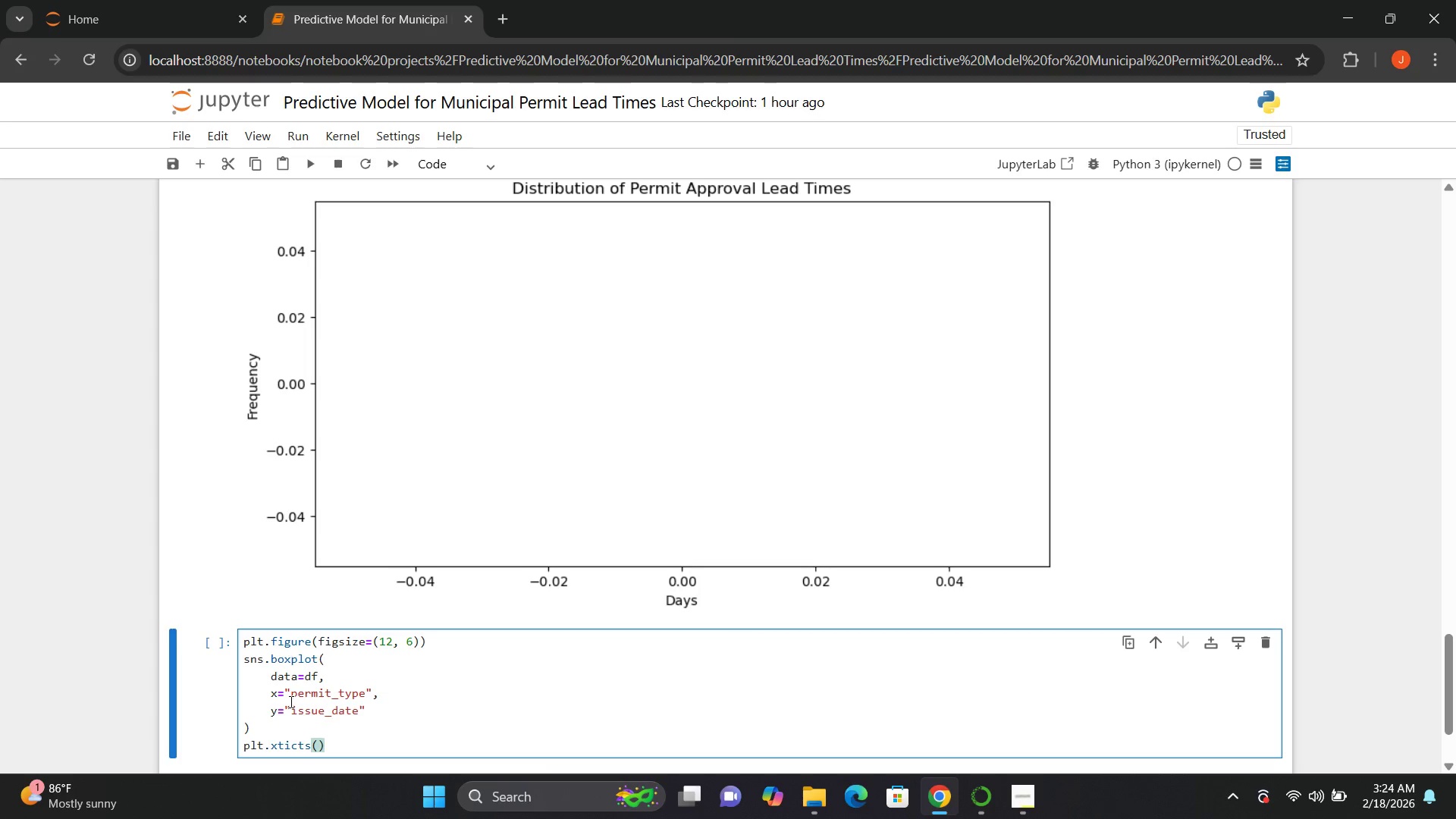 
type(rotation=90)
 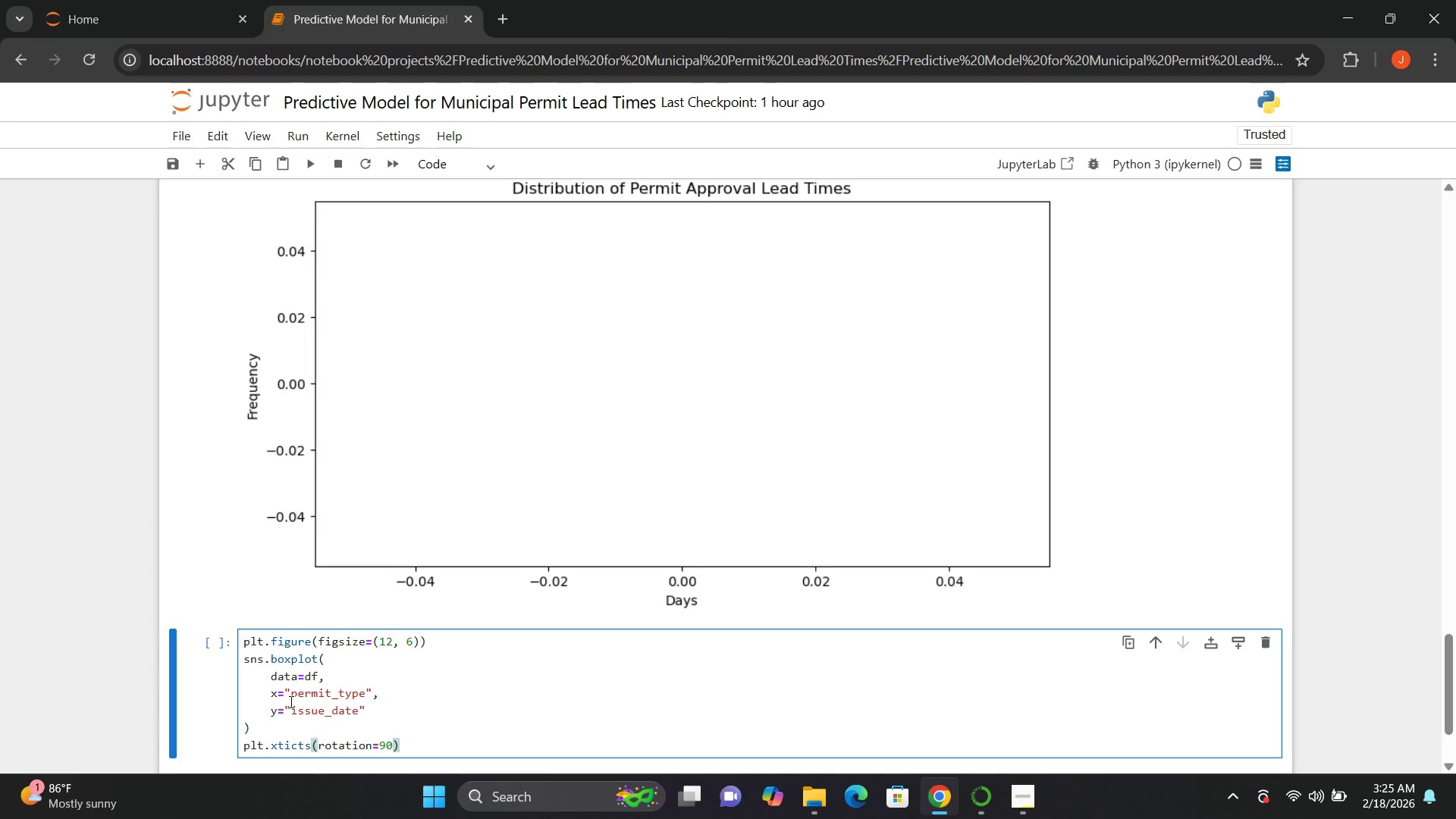 
key(ArrowRight)
 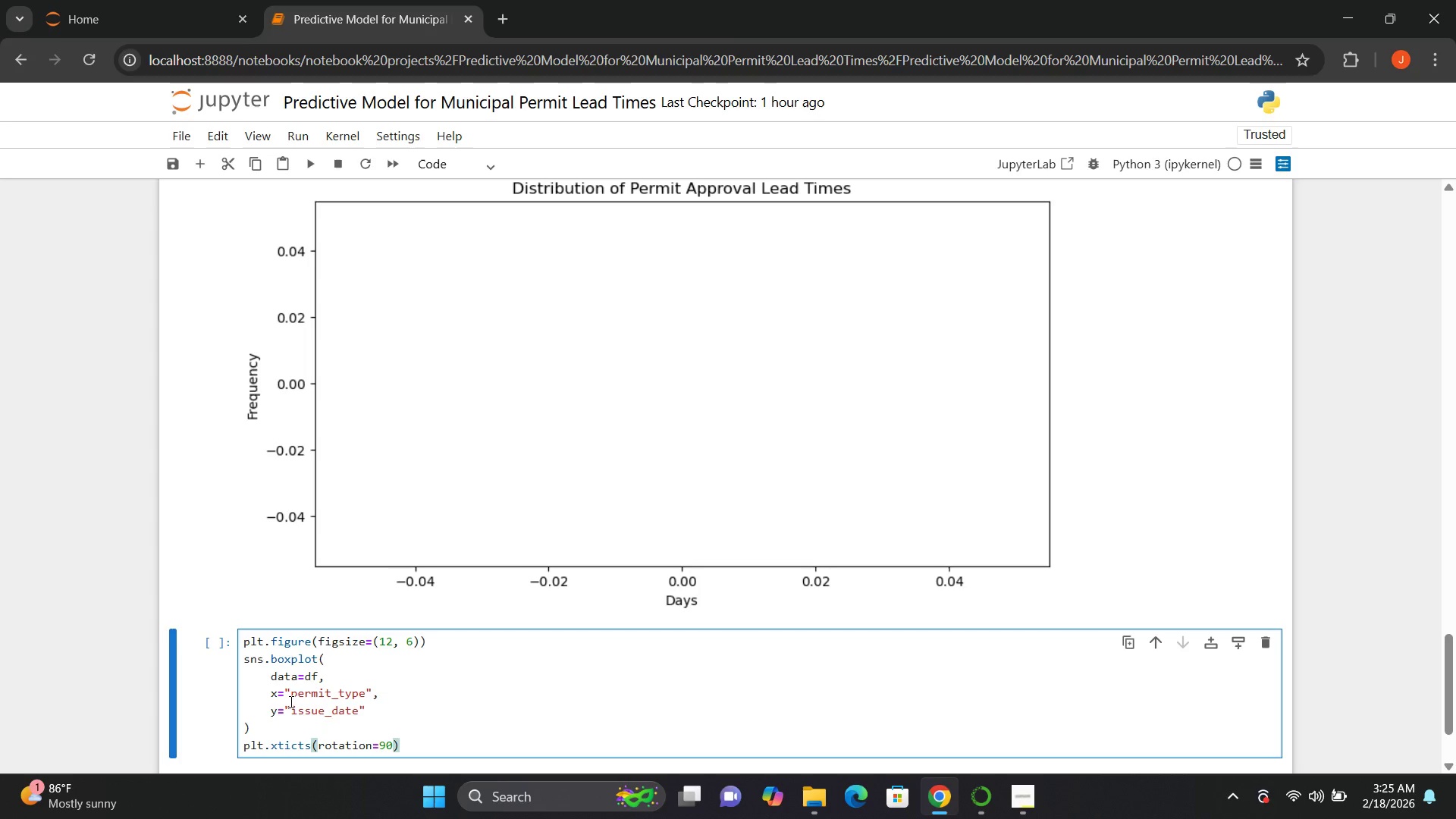 
key(Enter)
 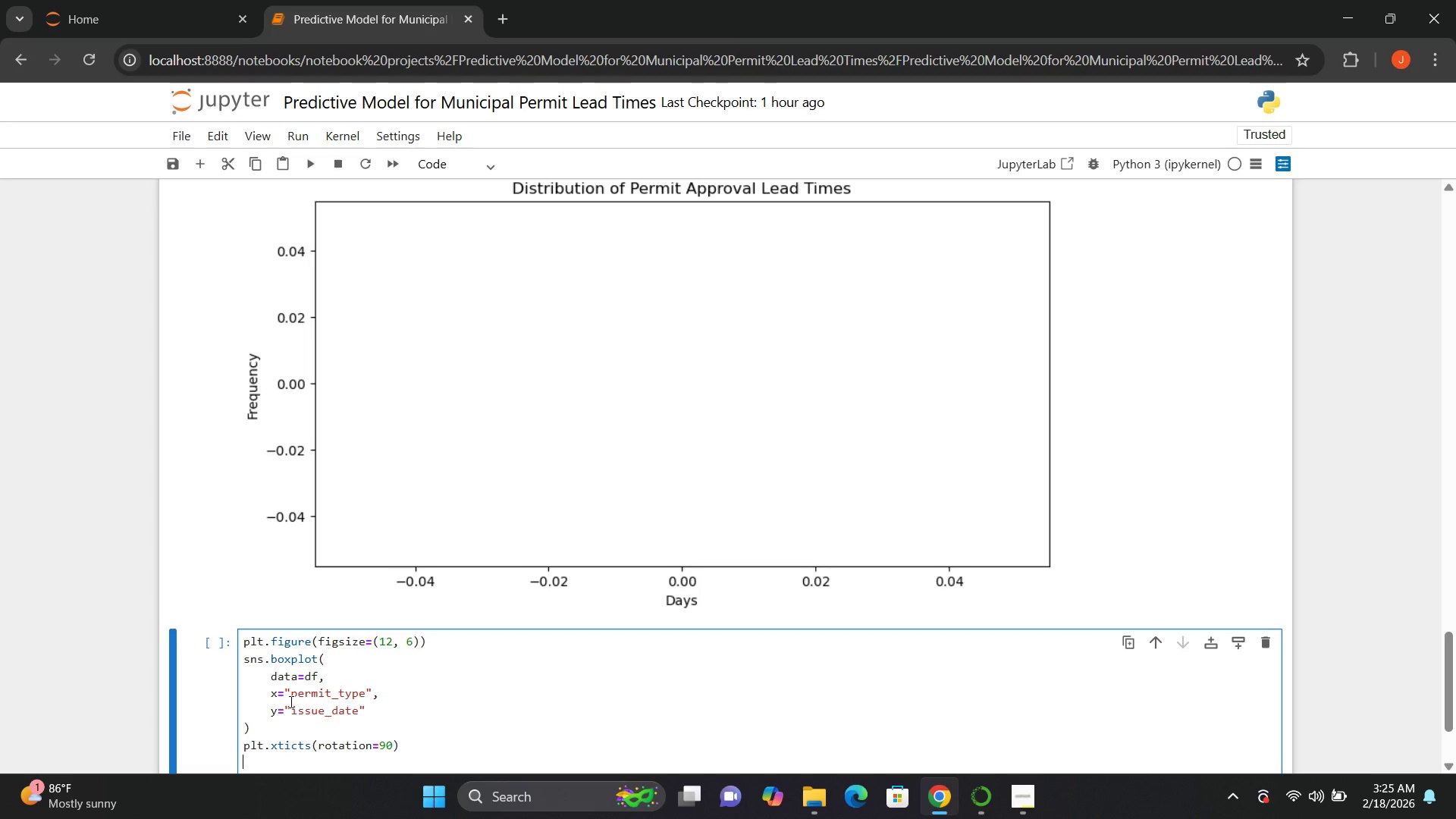 
type(plt.title())
 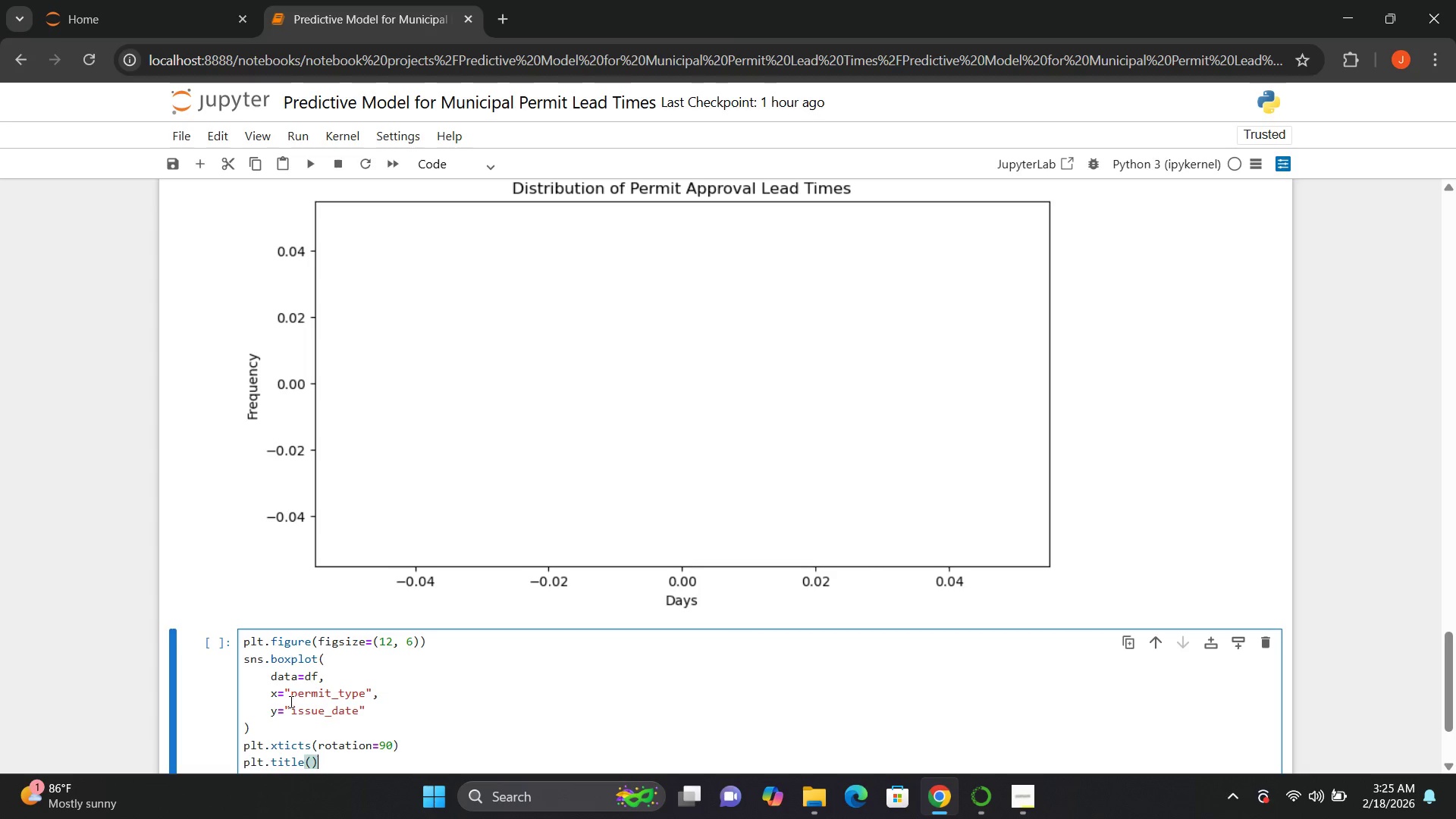 
key(ArrowLeft)
 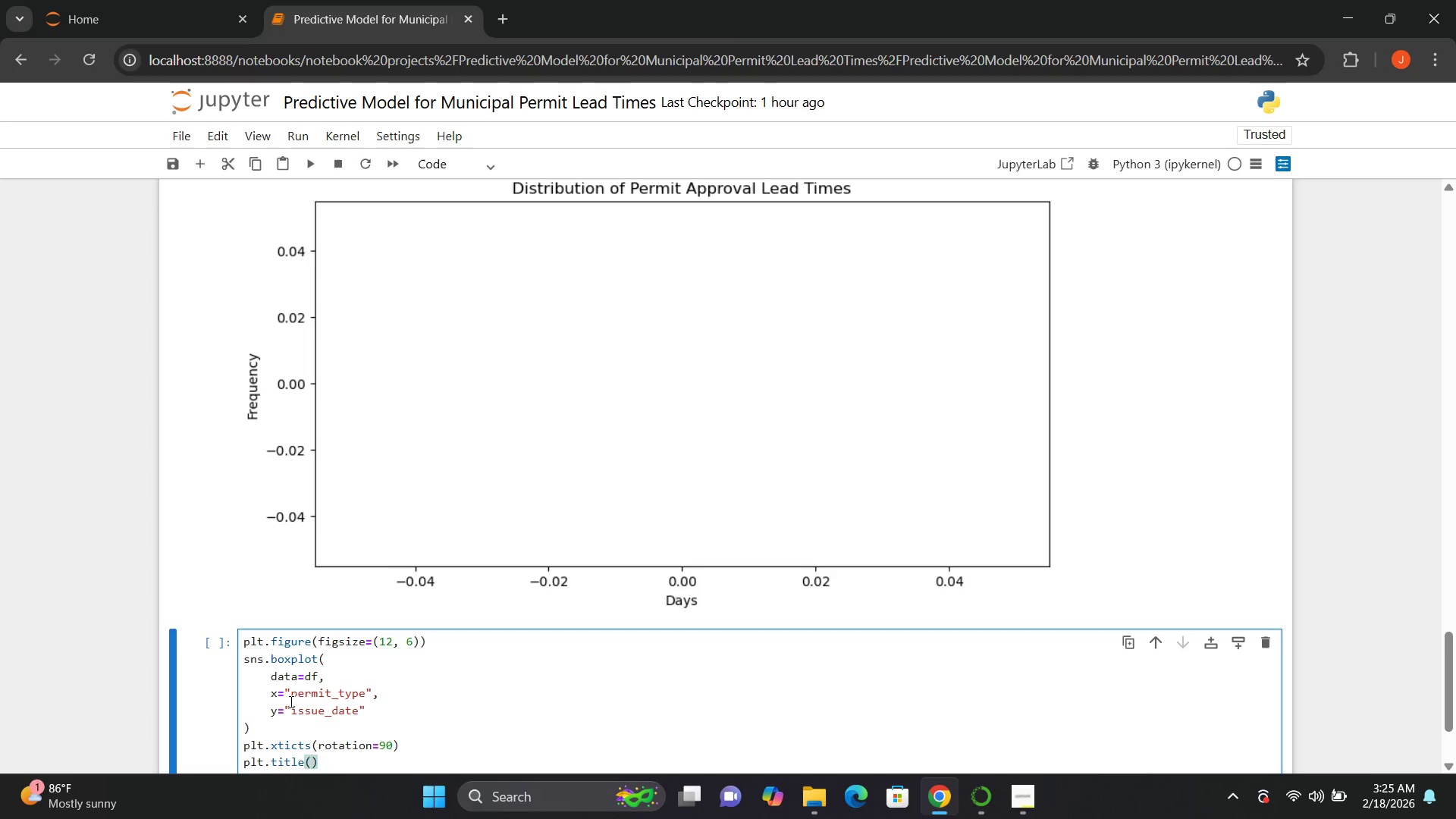 
key(Shift+Quote)
 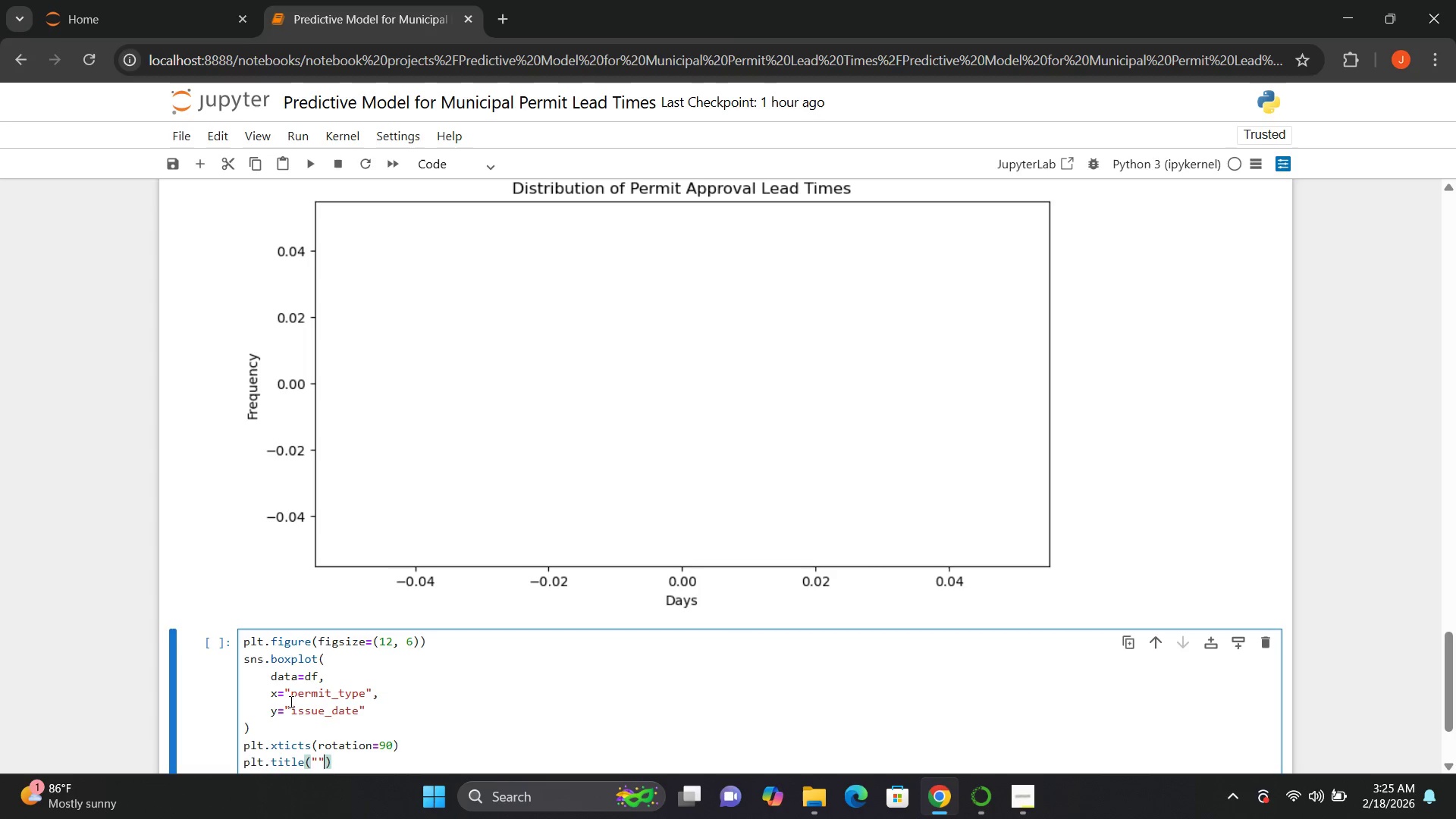 
key(Shift+Quote)
 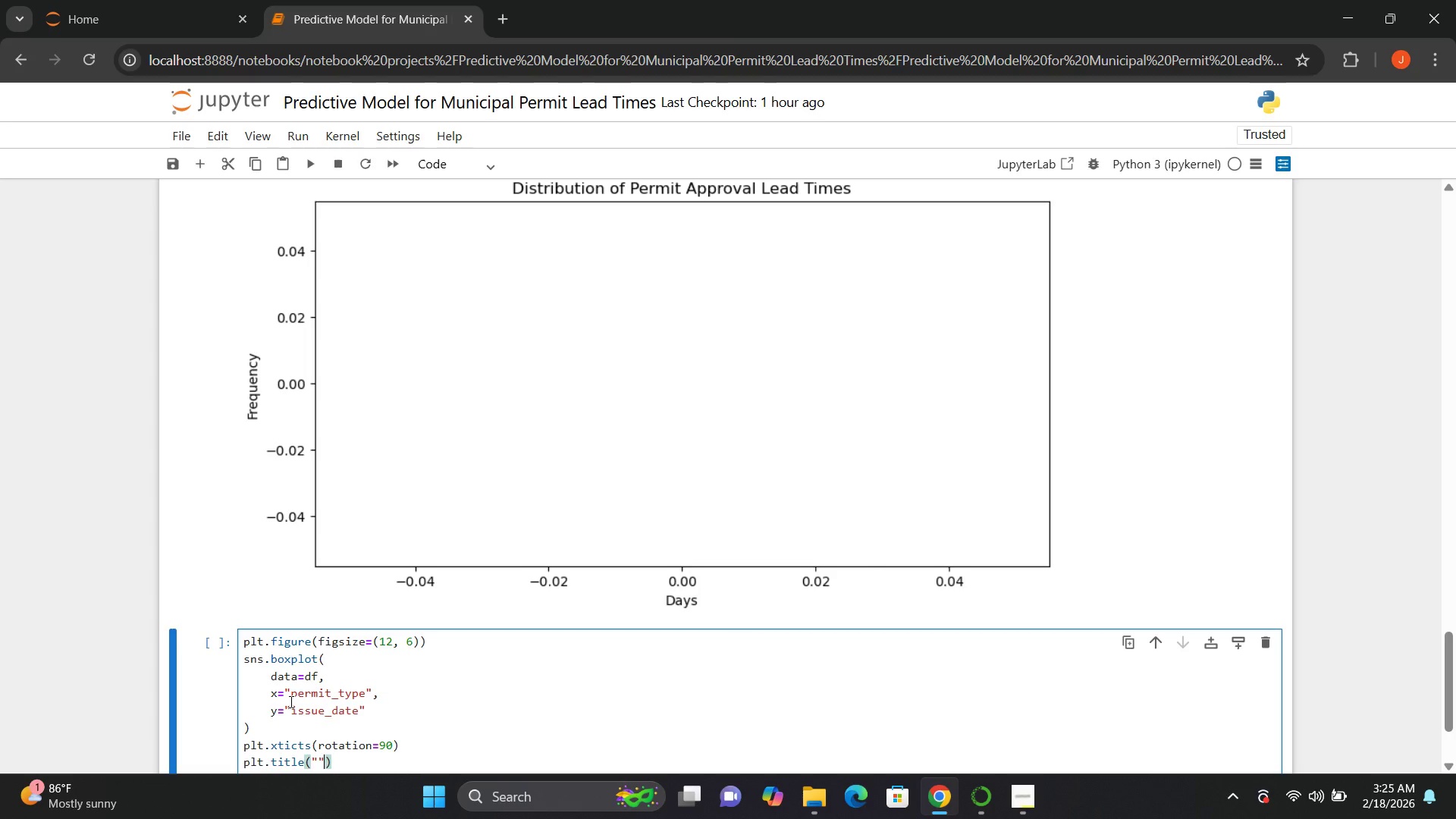 
key(ArrowLeft)
 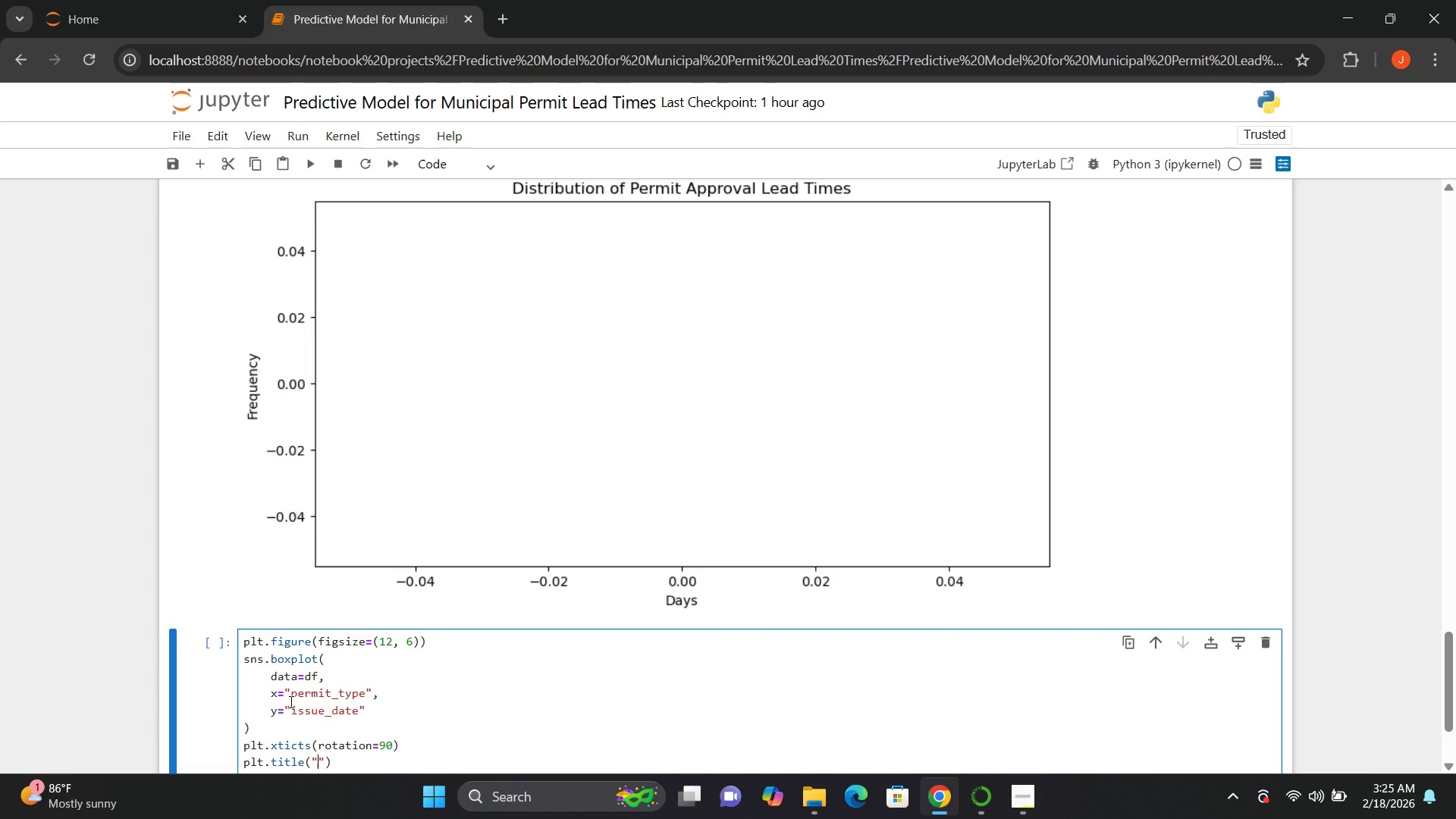 
type(Lead Time by Permit Type)
 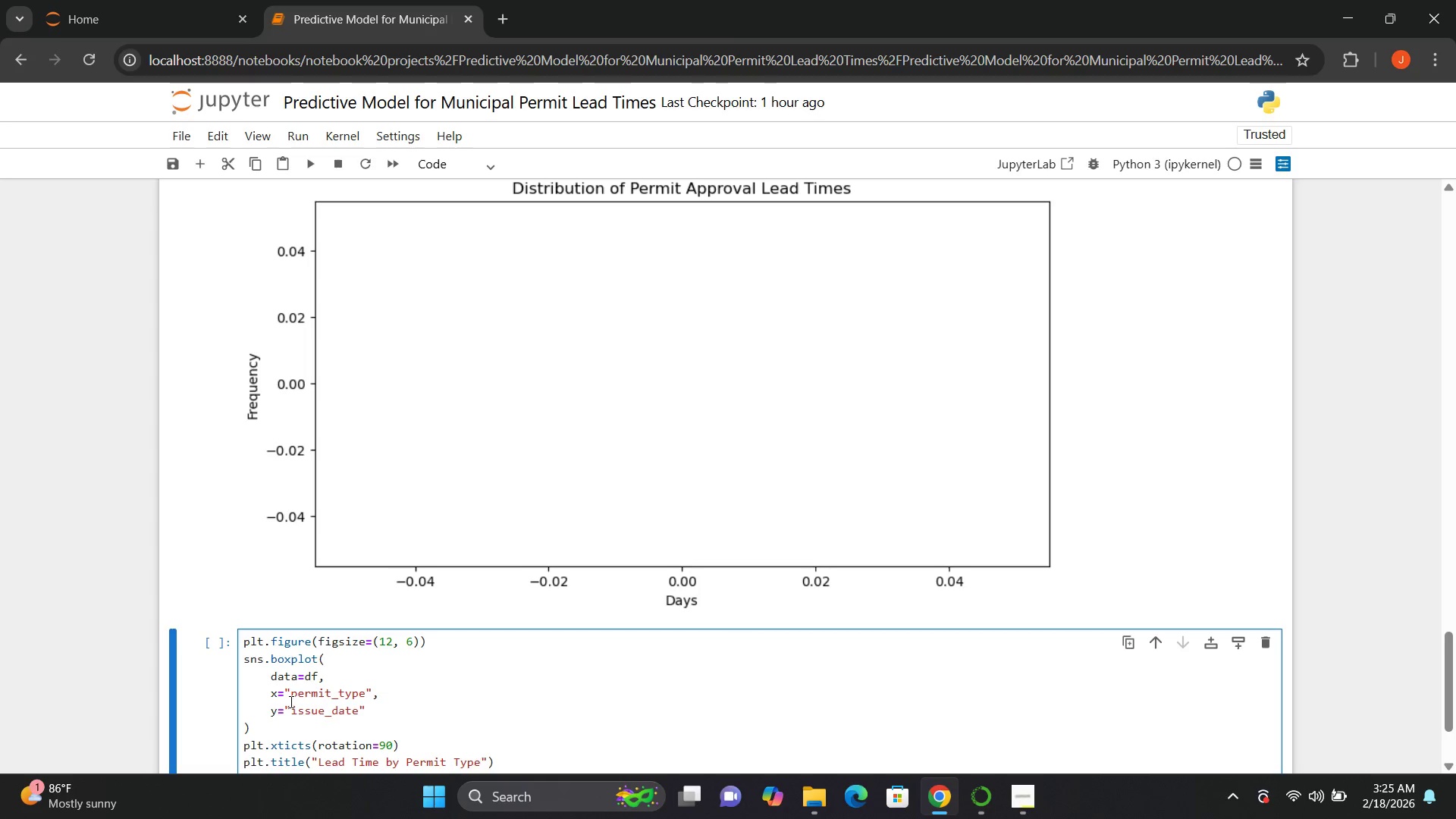 
left_click([510, 663])
 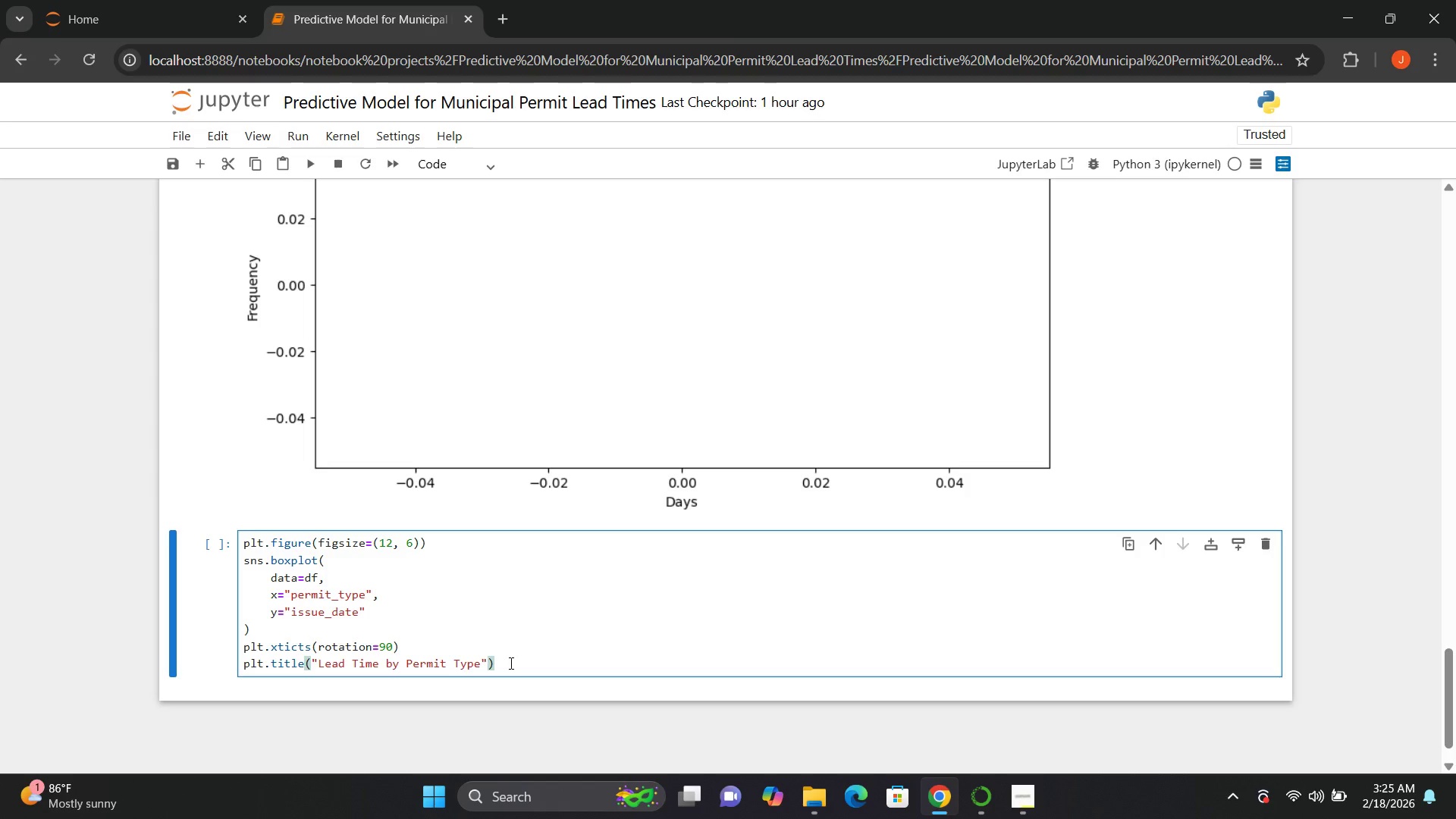 
key(Enter)
 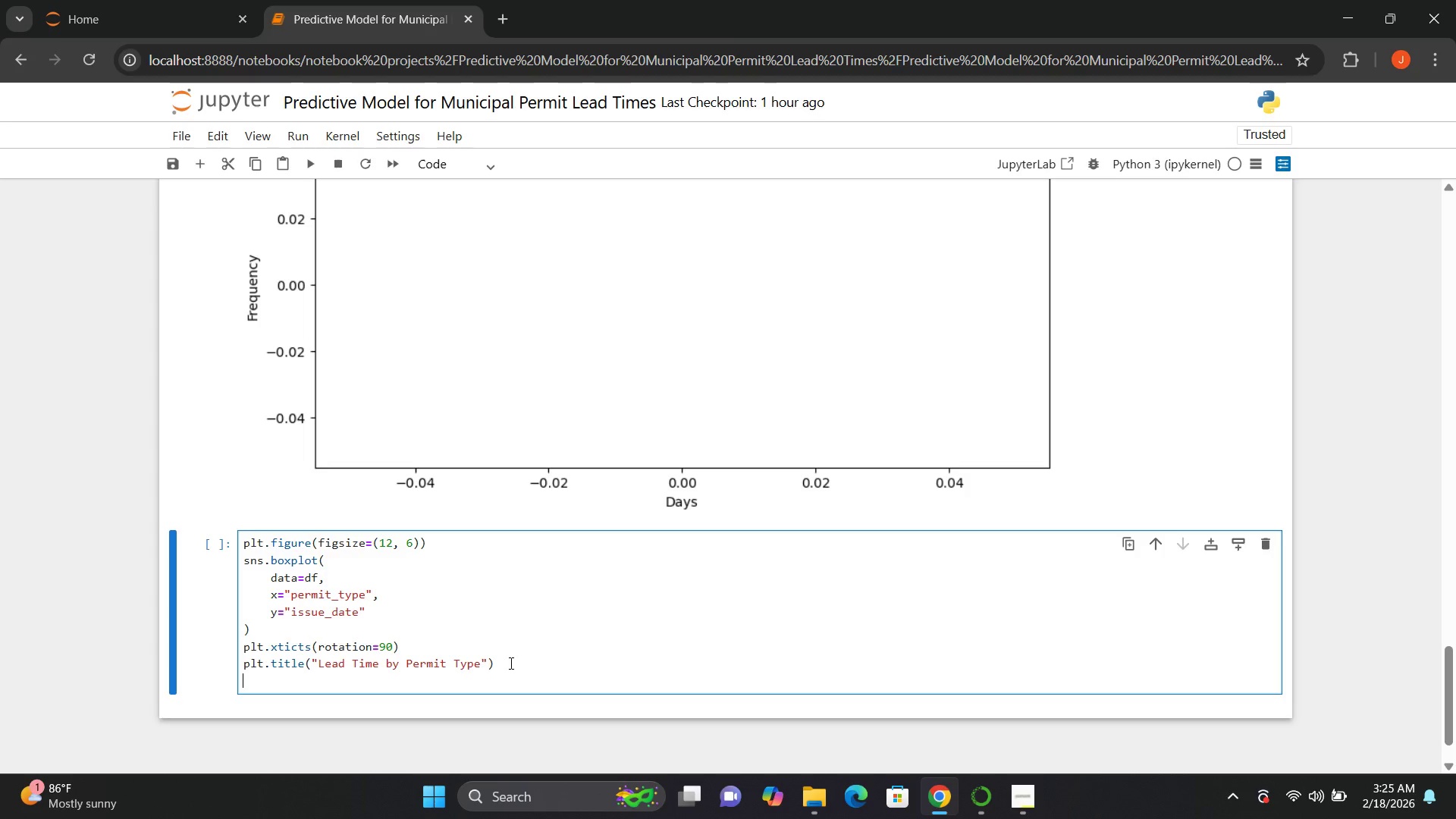 
type(plt.shoe)
key(Backspace)
type(w())
 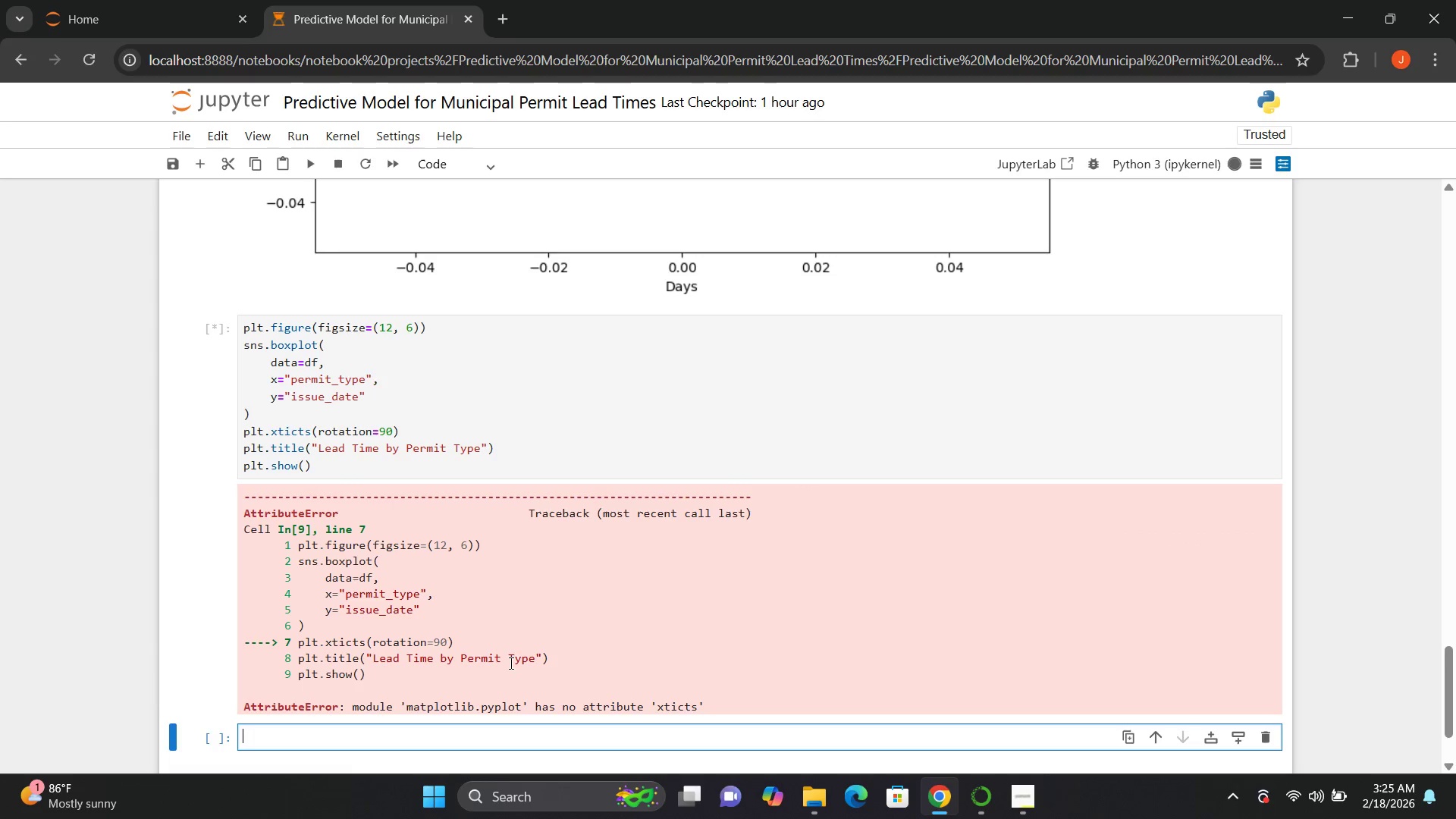 
 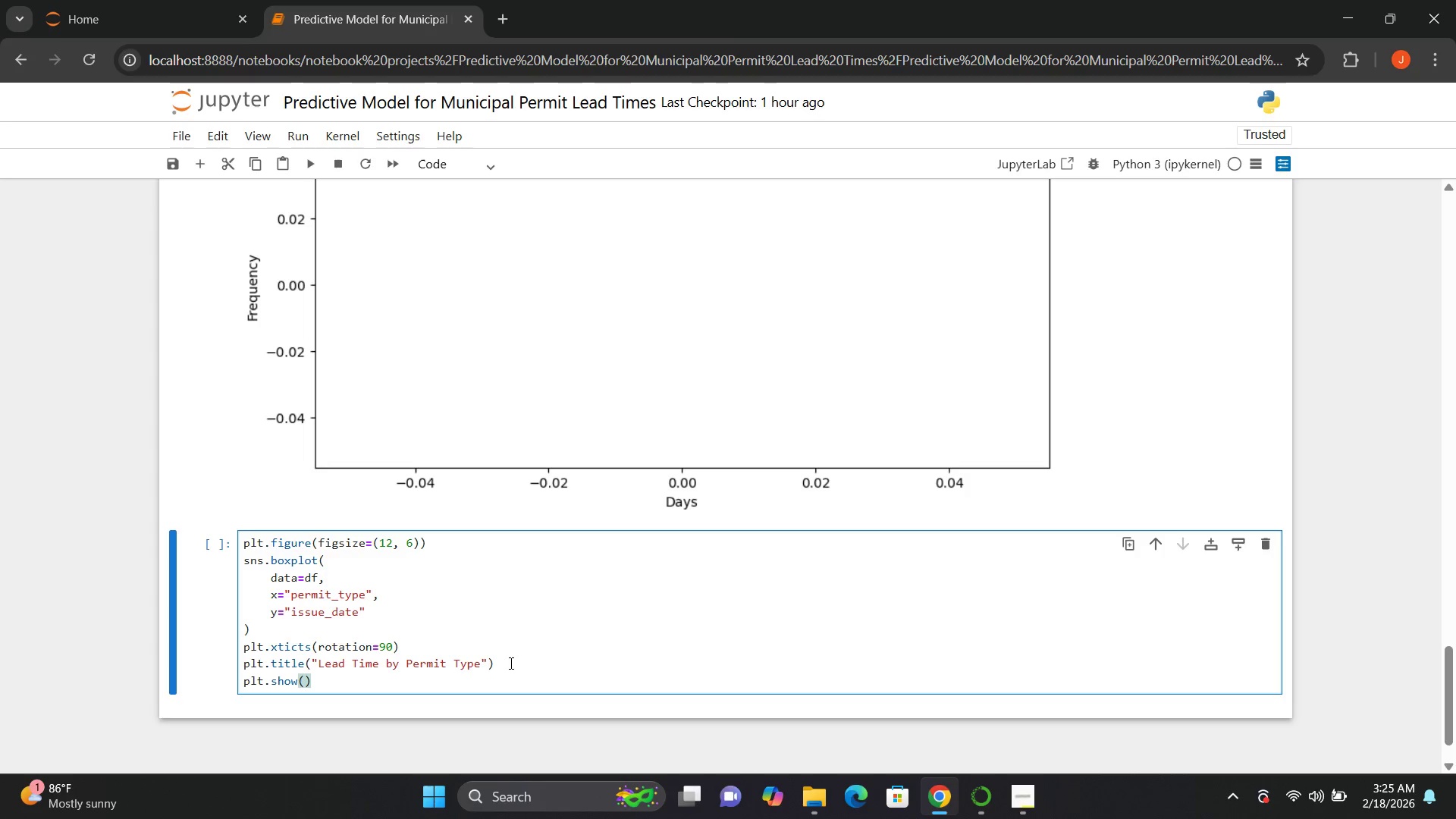 
key(Shift+Enter)
 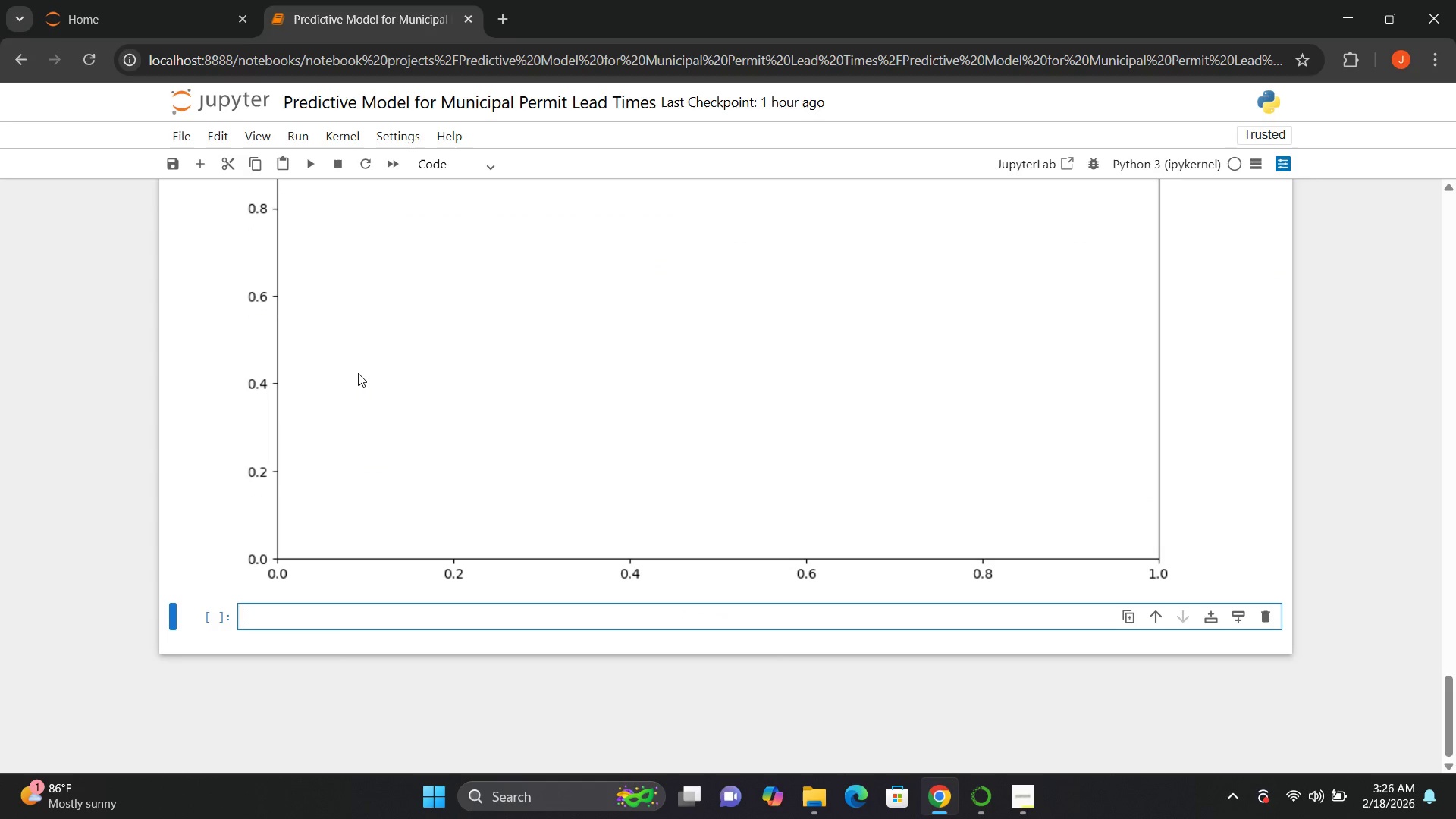 
wait(54.67)
 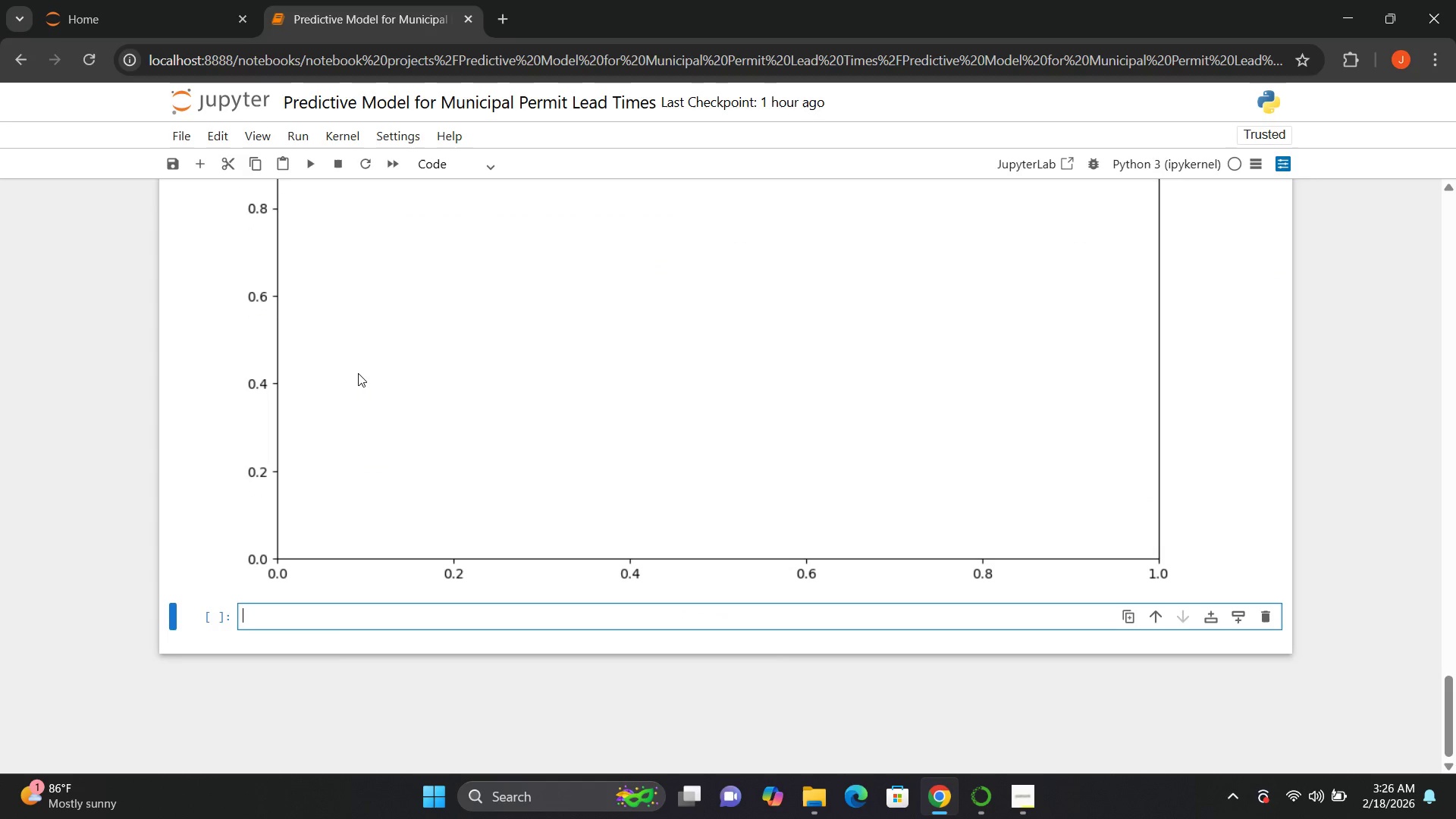 
left_click([301, 141])
 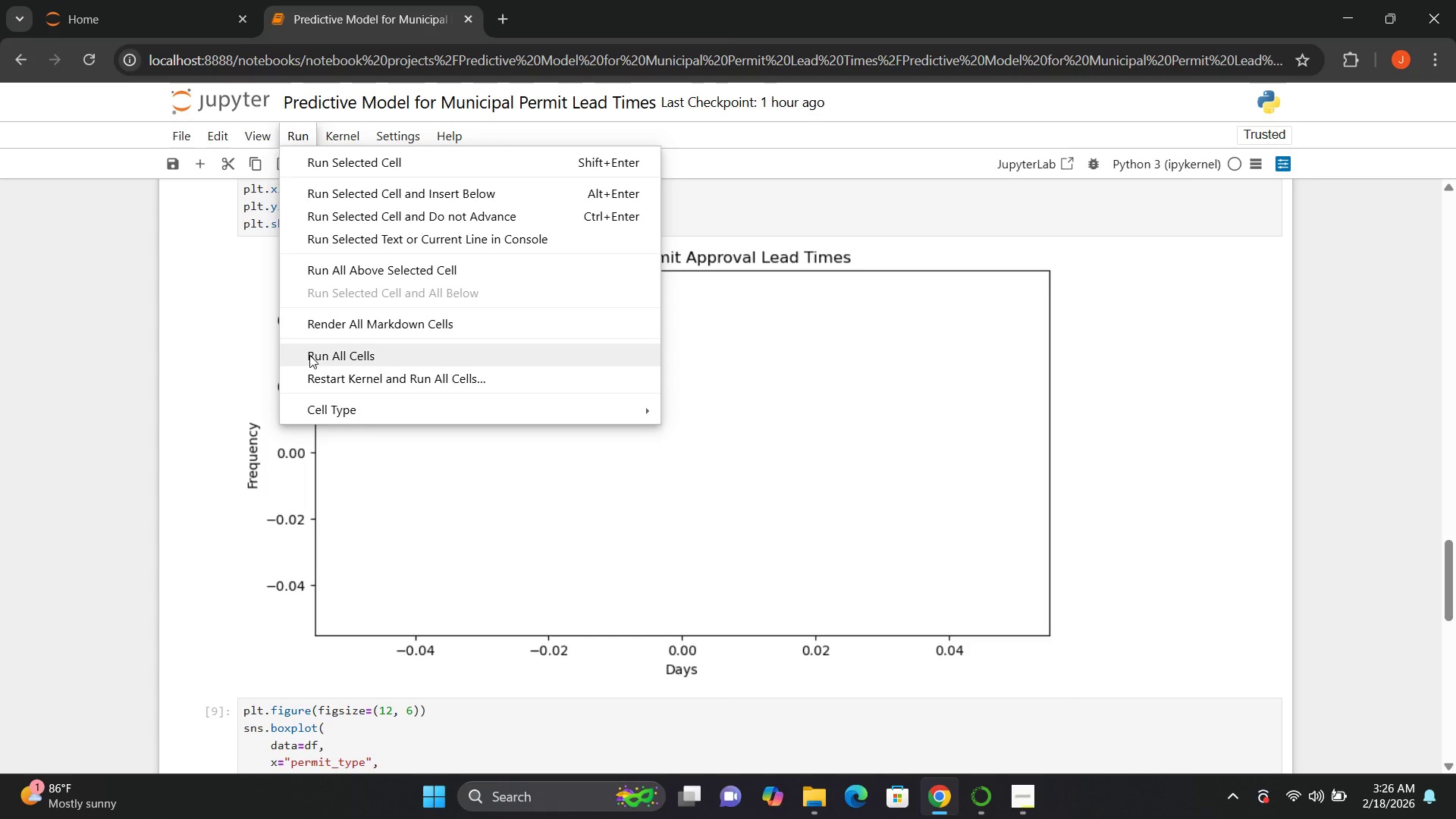 
left_click([309, 355])
 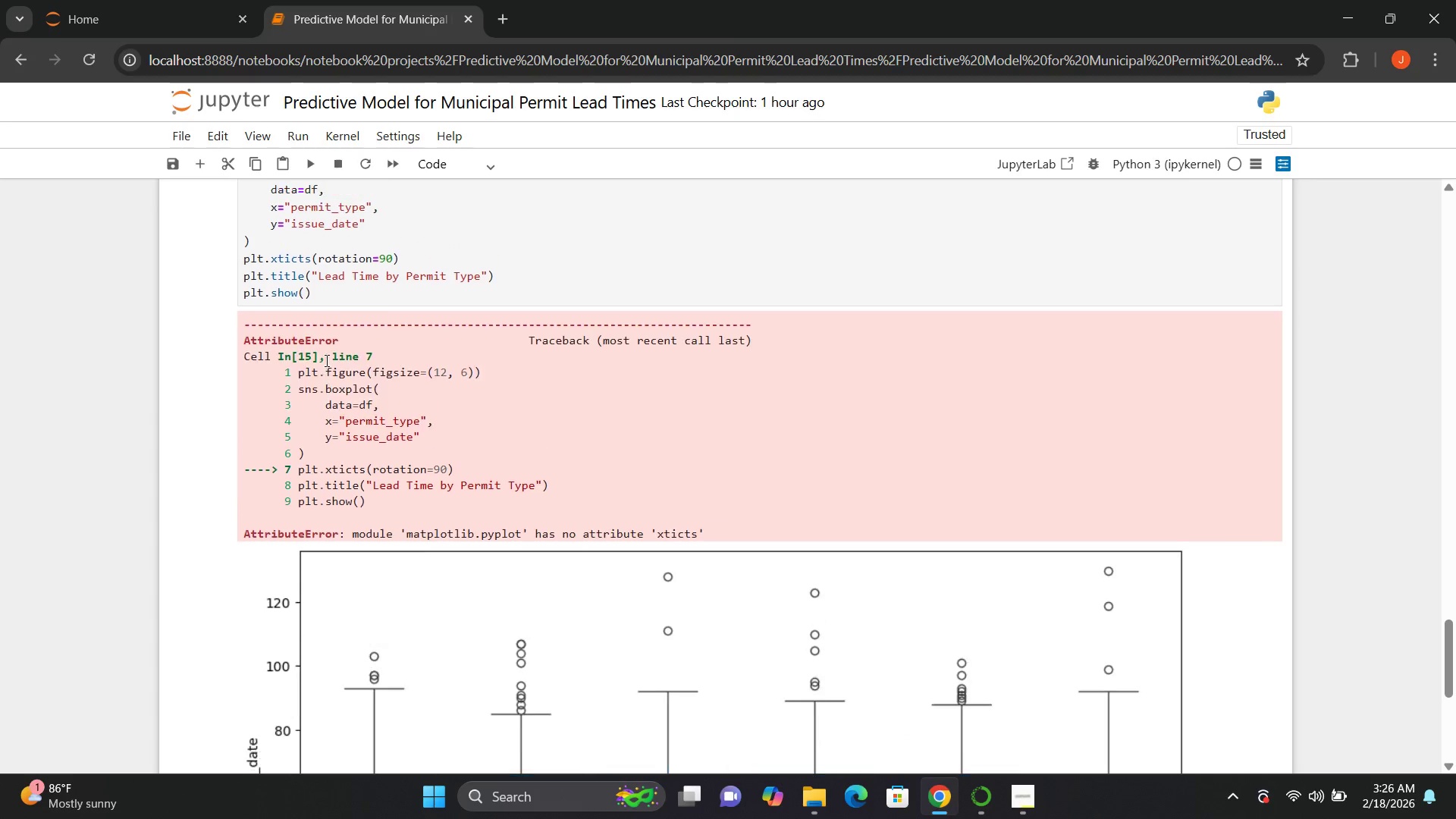 
wait(15.06)
 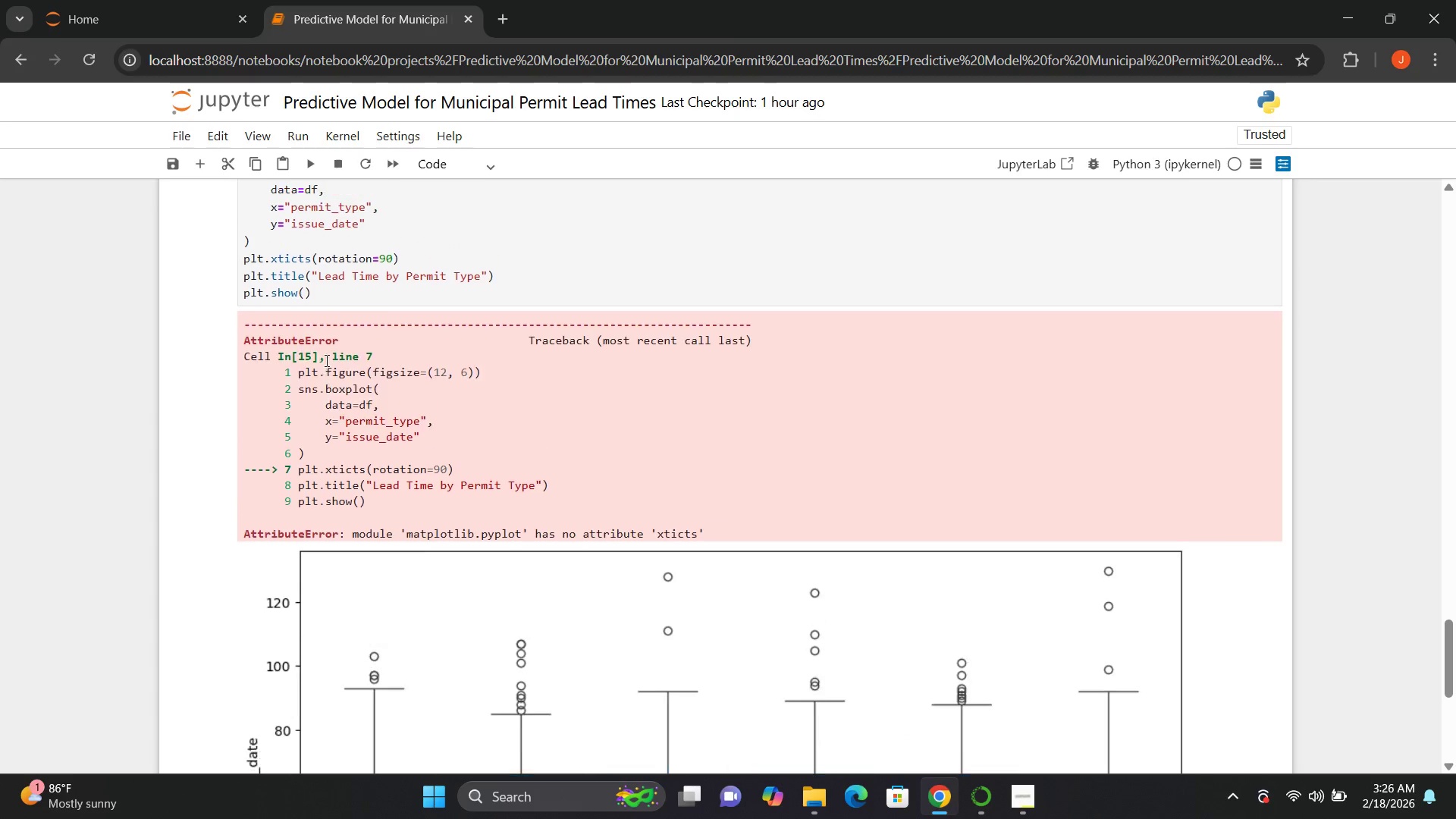 
double_click([290, 410])
 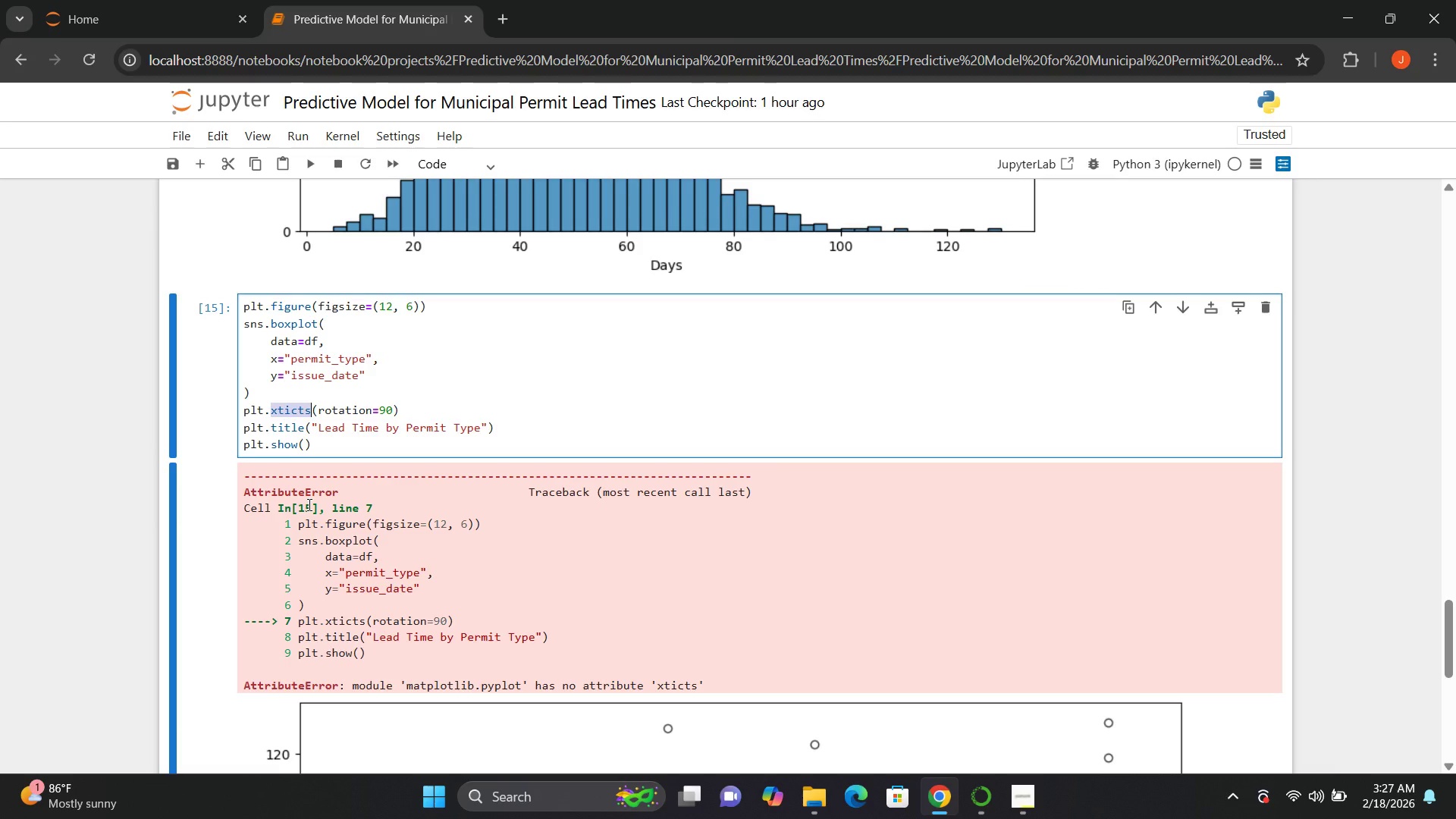 
wait(12.53)
 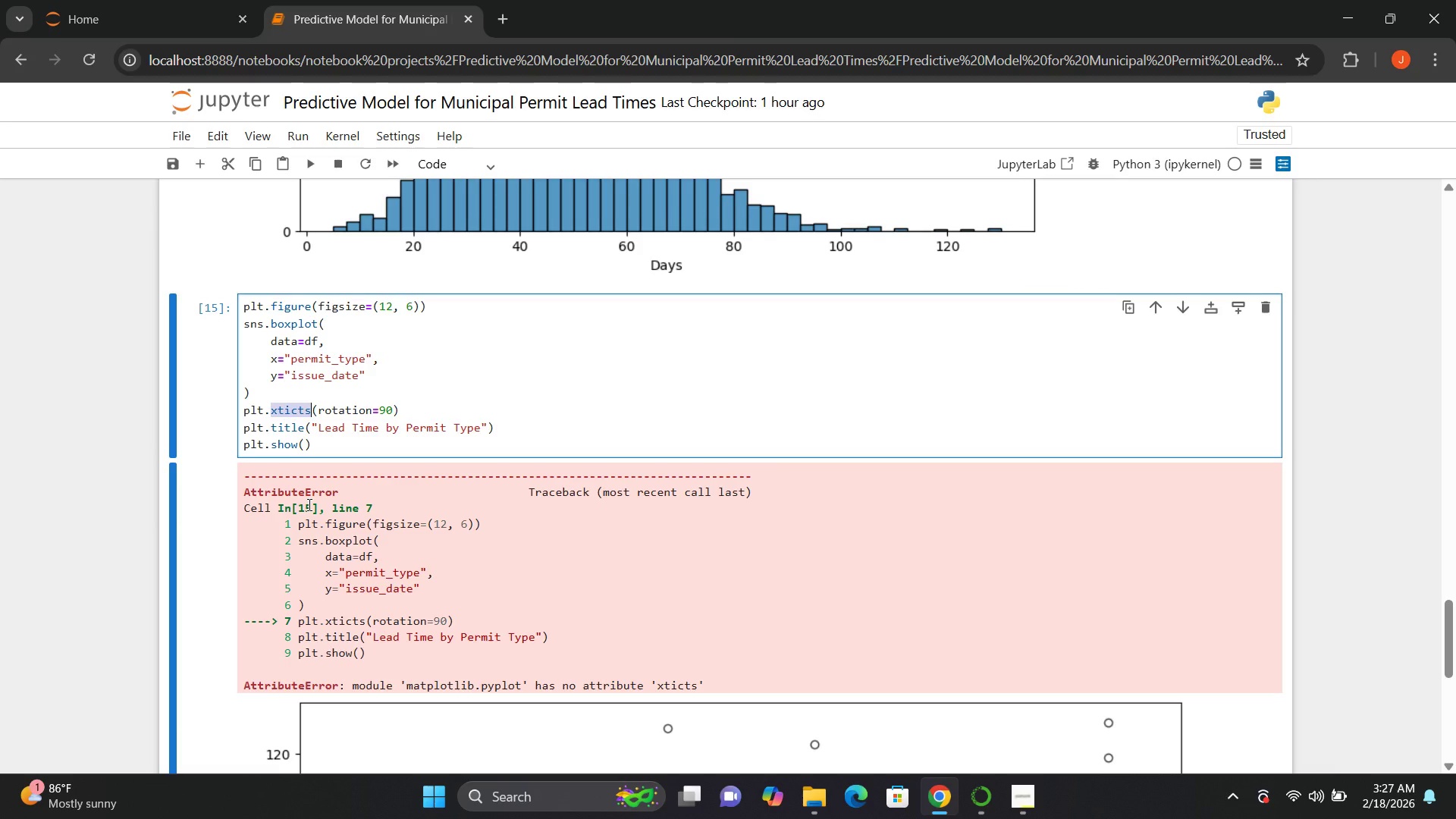 
left_click([306, 413])
 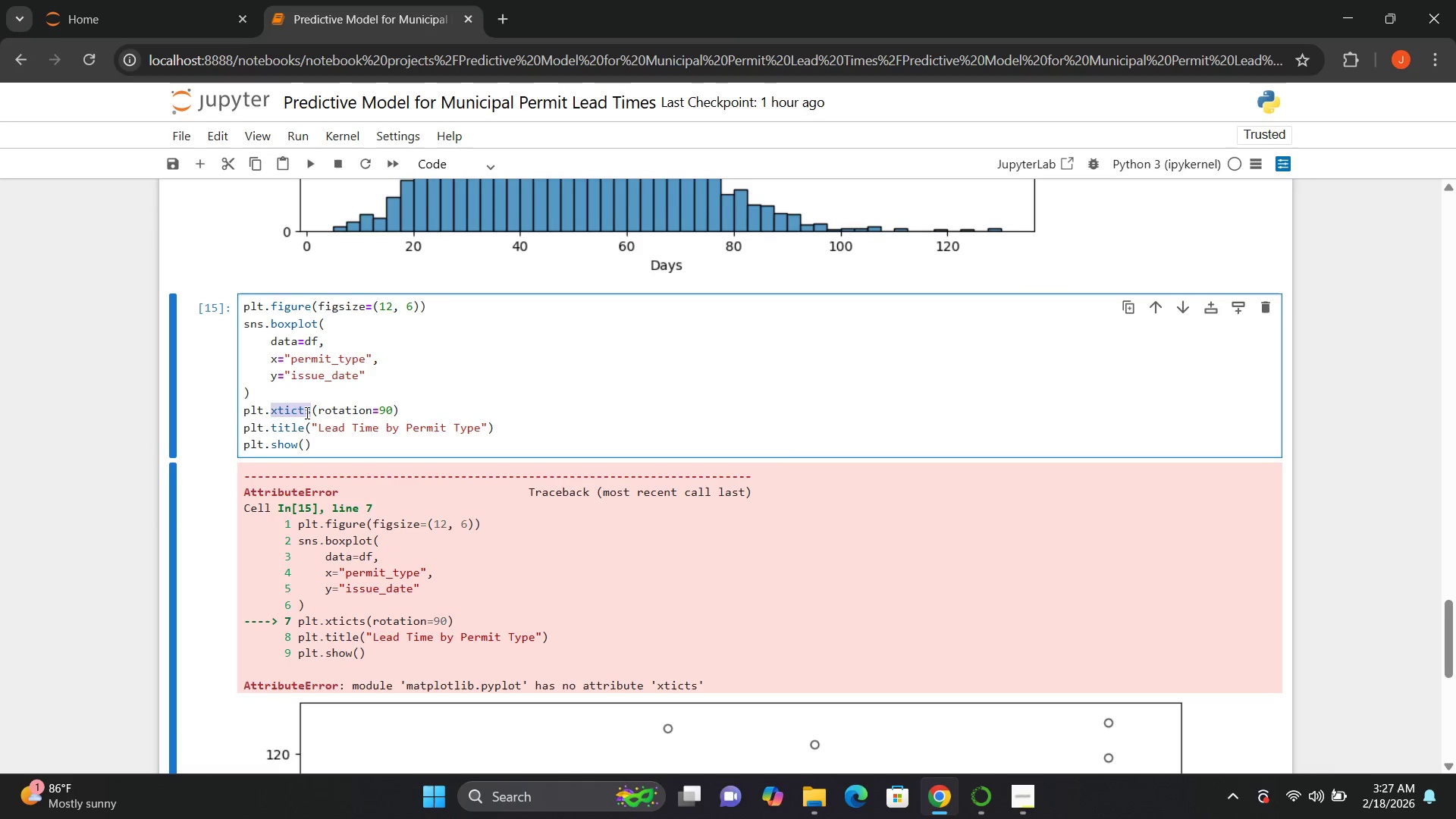 
key(ArrowLeft)
 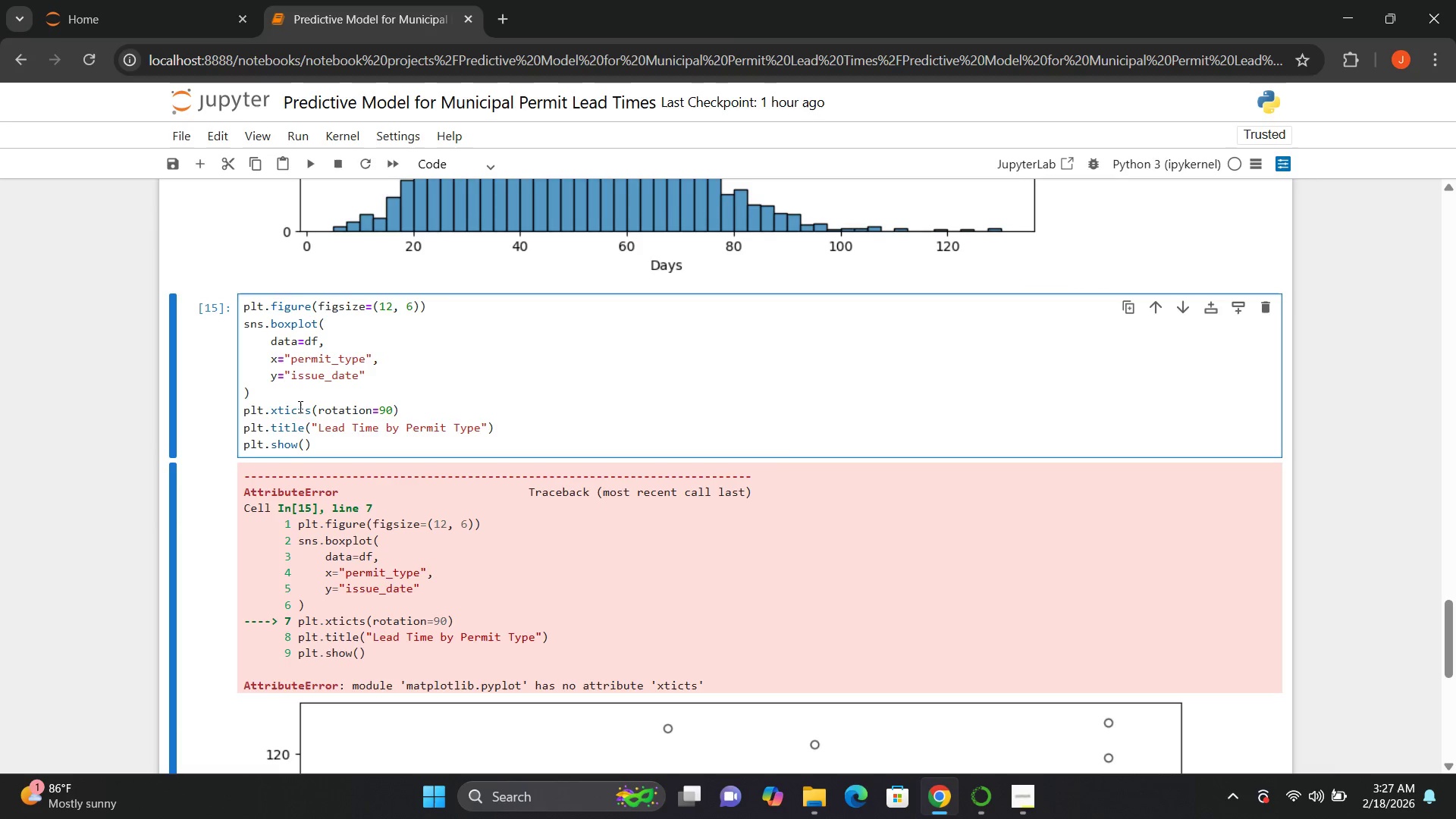 
key(ArrowRight)
 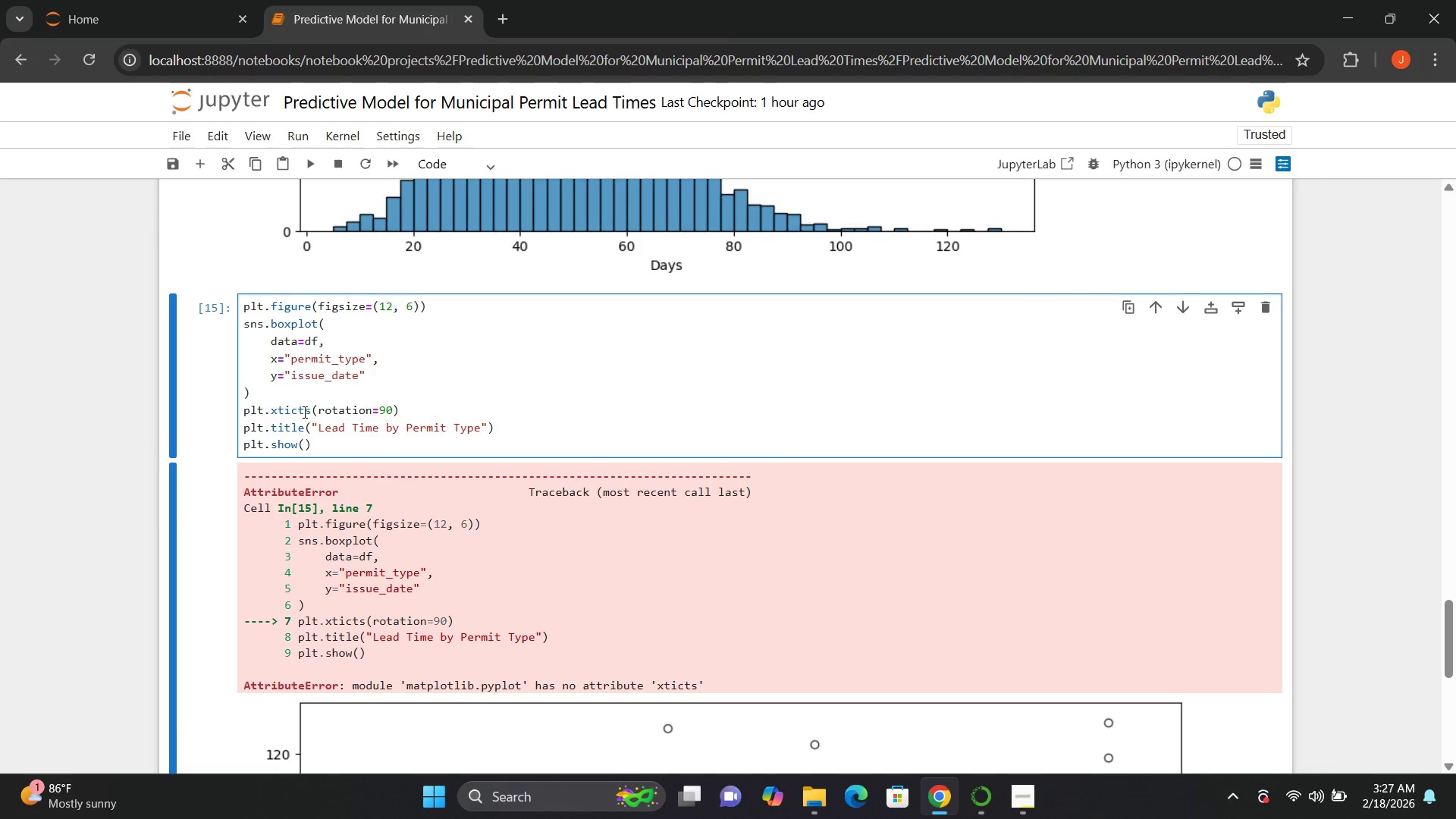 
key(Backspace)
 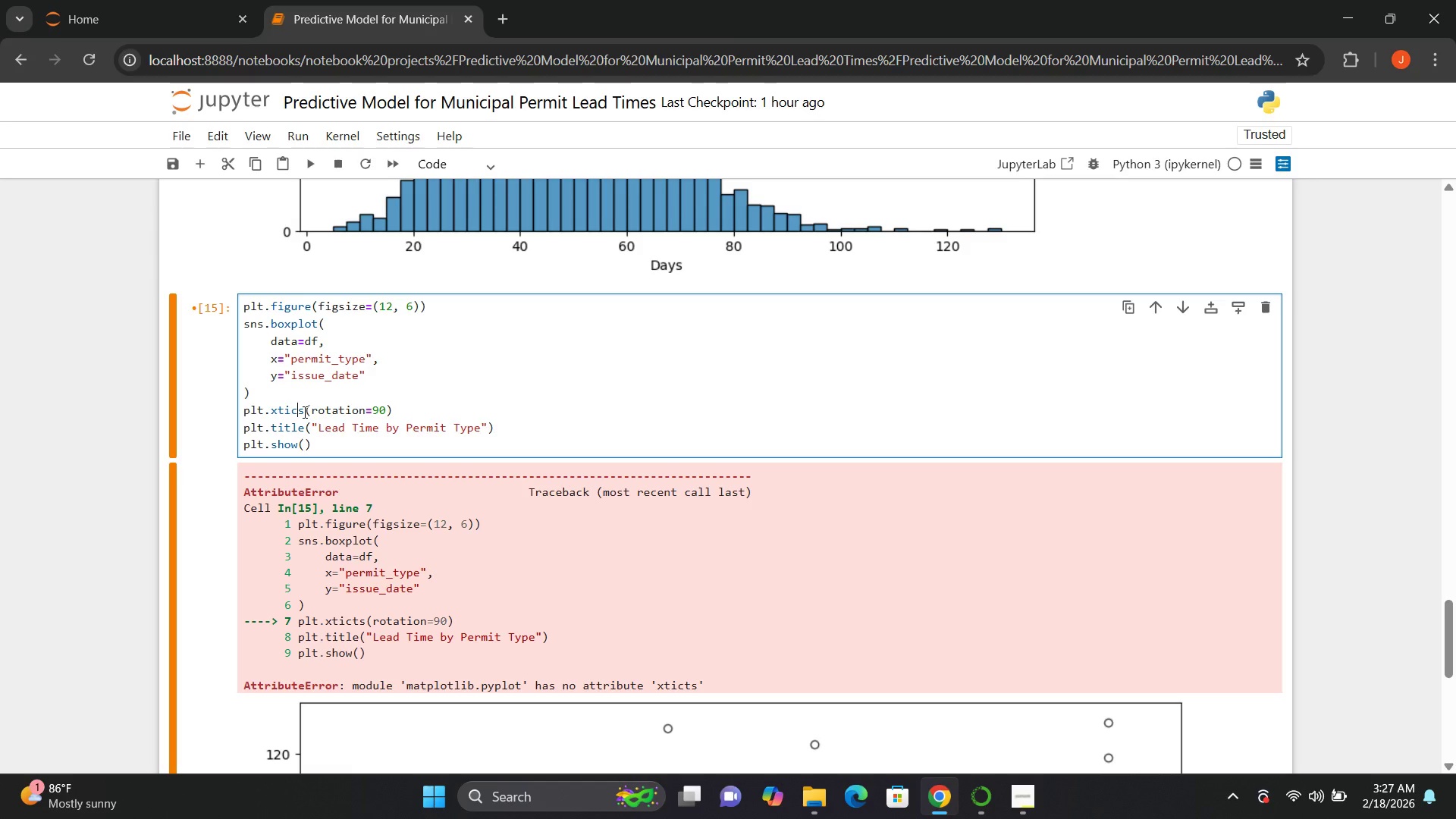 
key(K)
 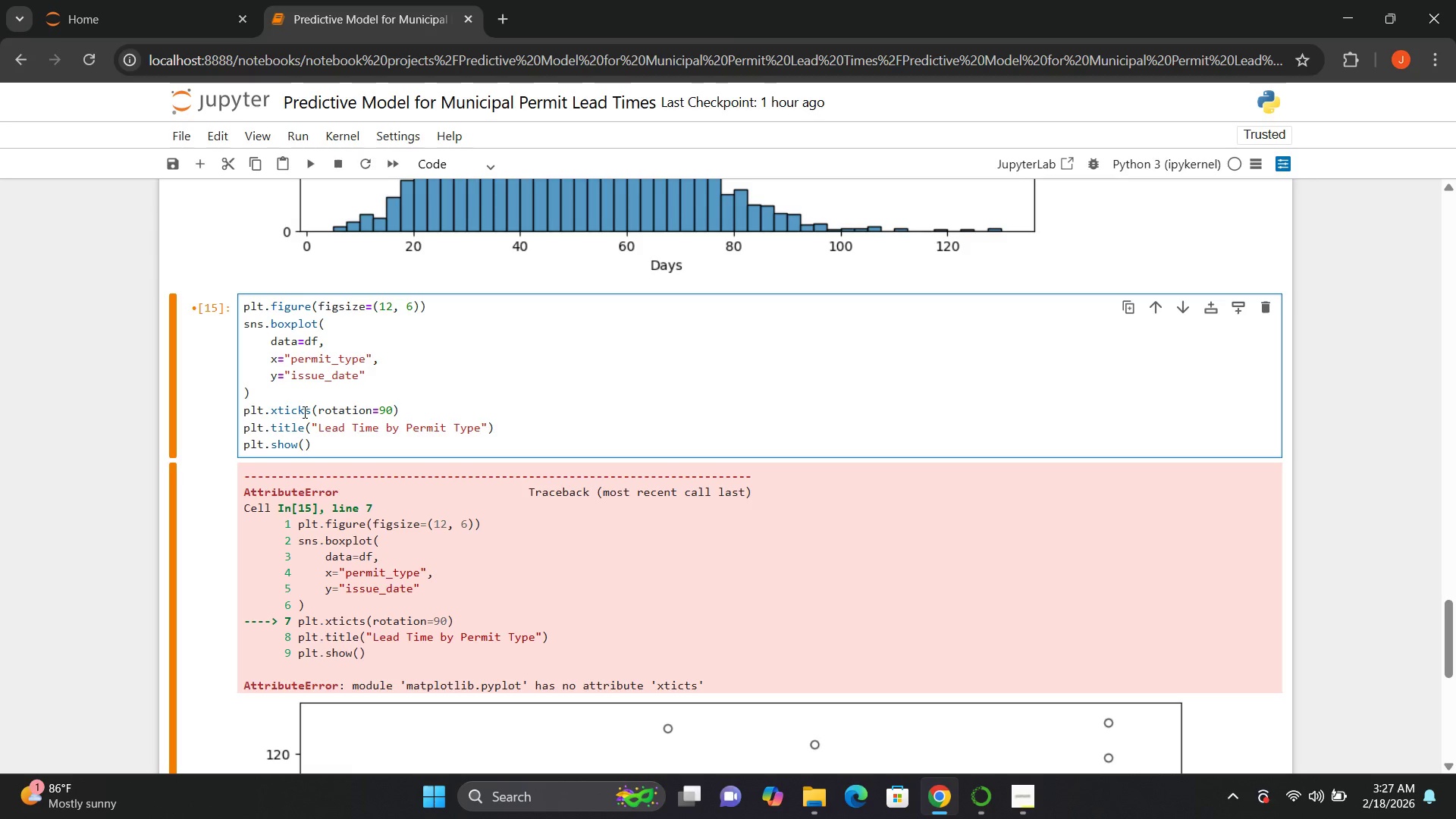 
key(Shift+ShiftRight)
 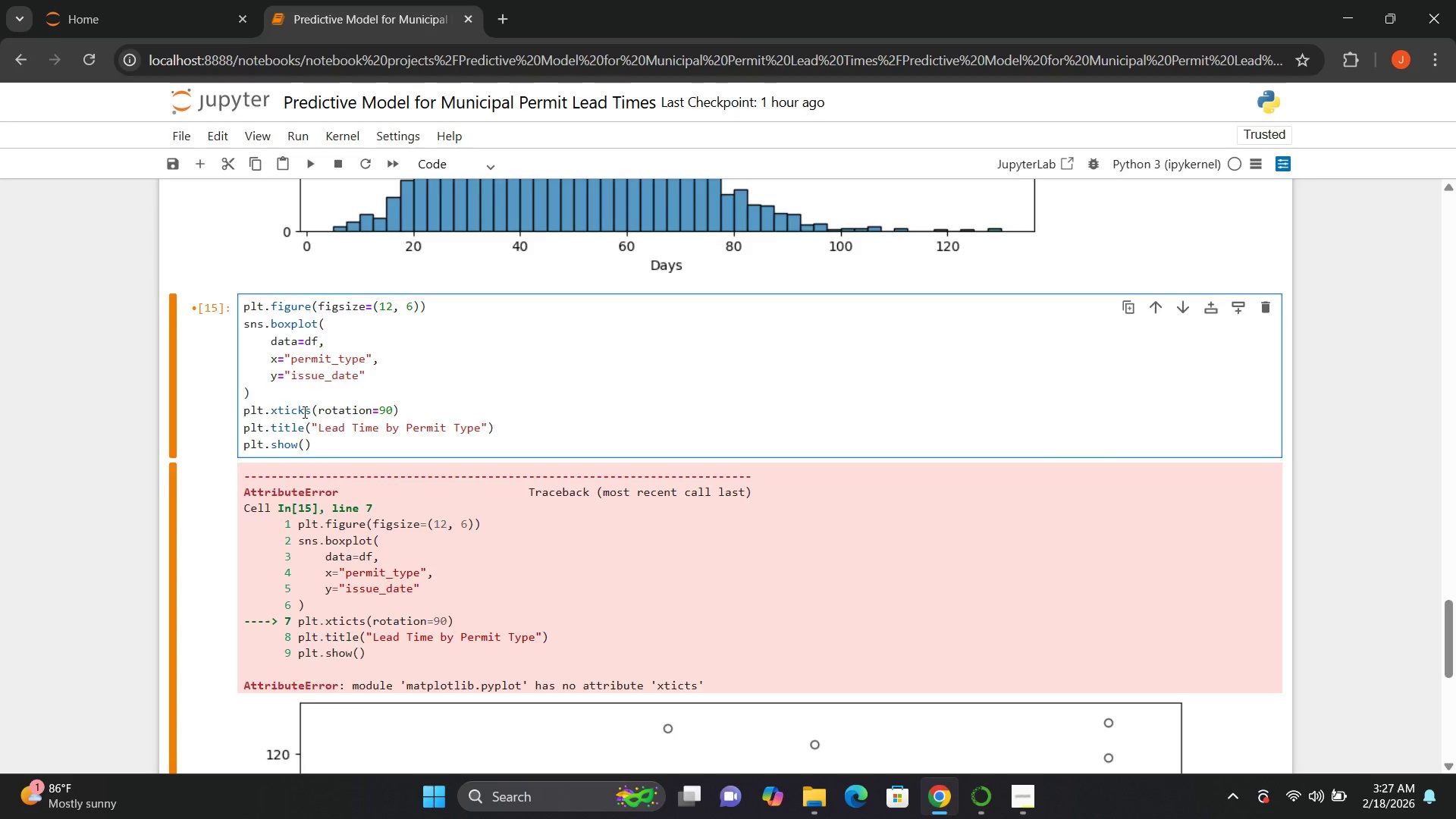 
key(Shift+Enter)
 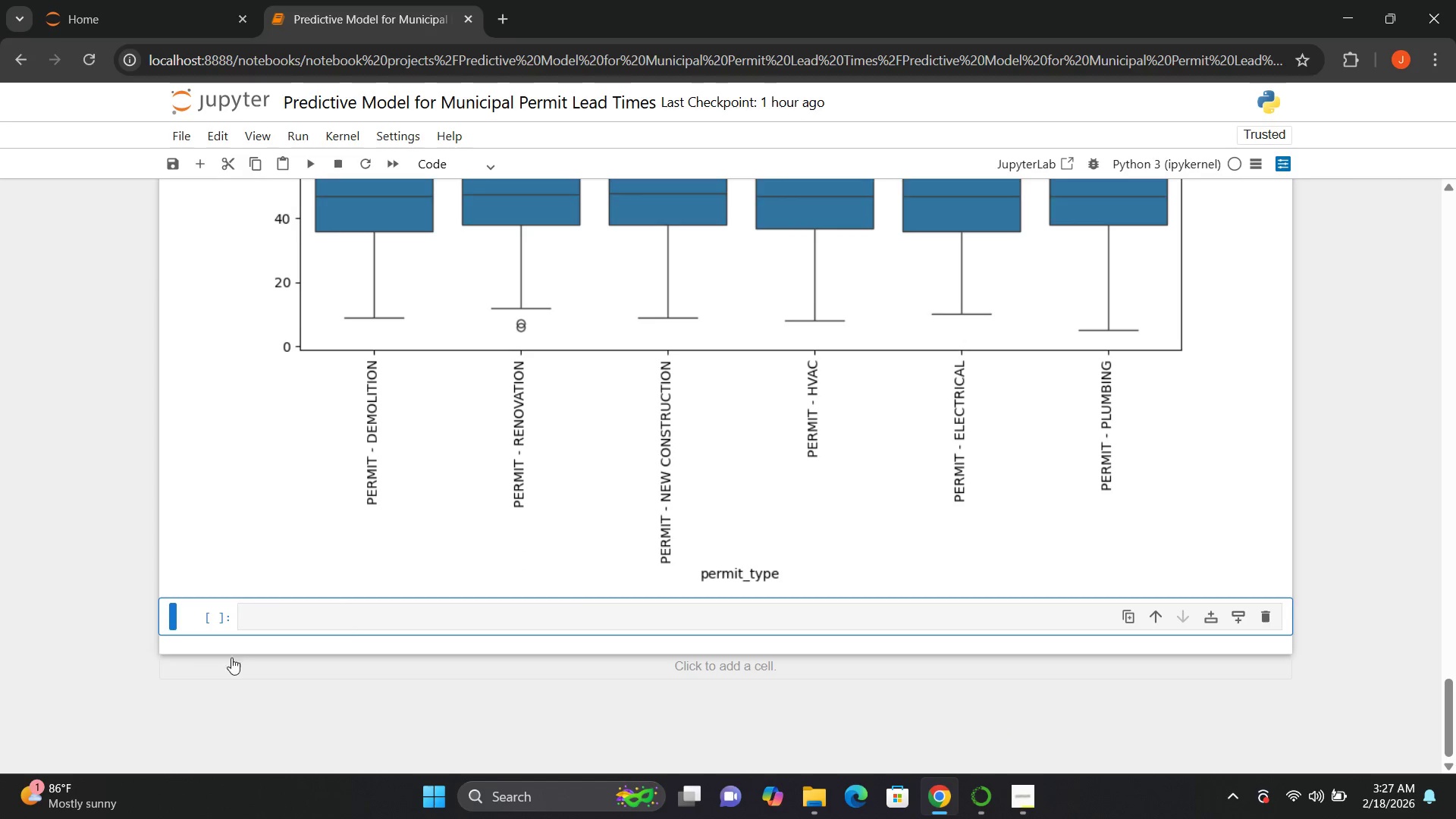 
left_click([265, 621])
 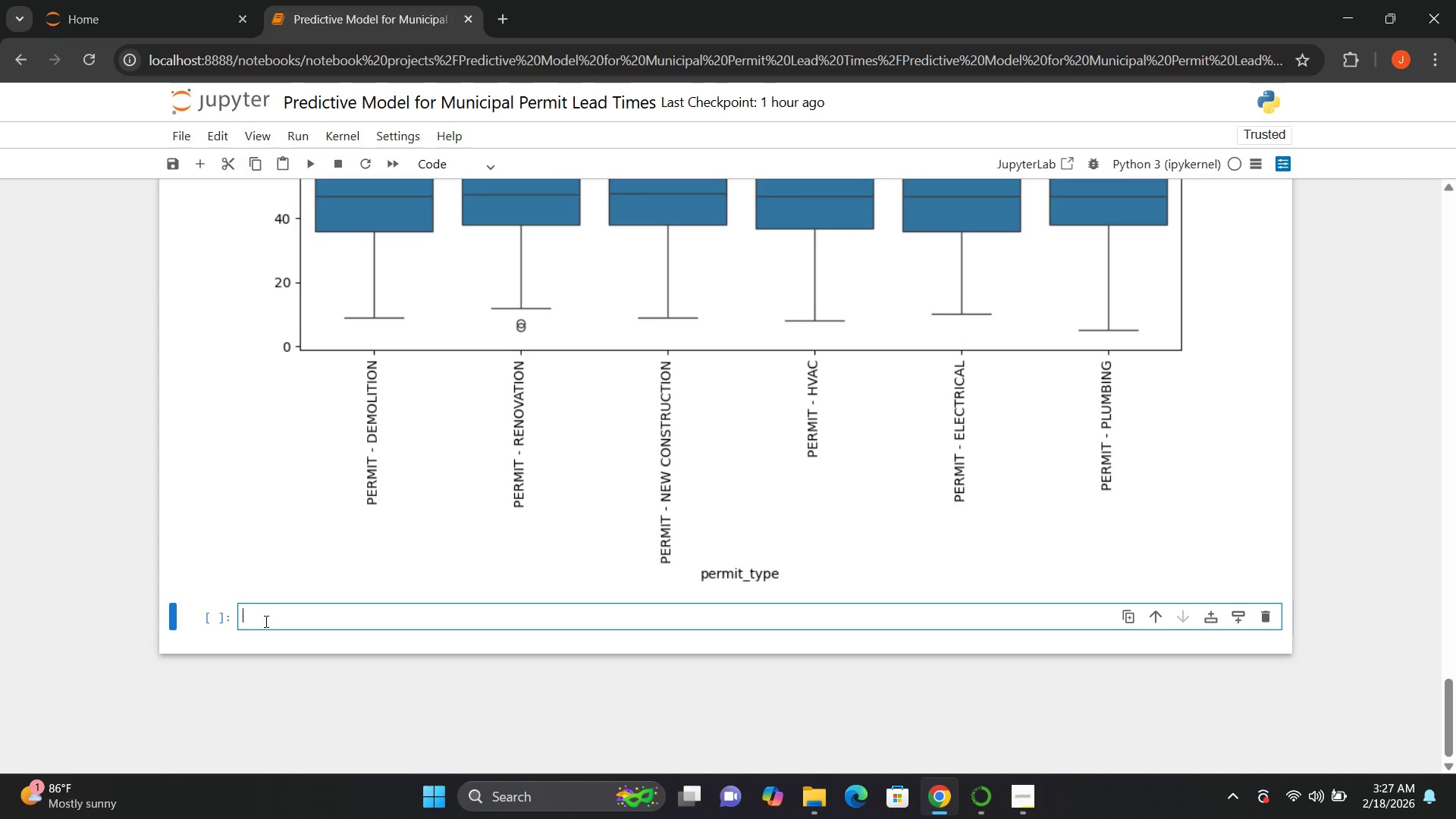 
key(Shift+3)
 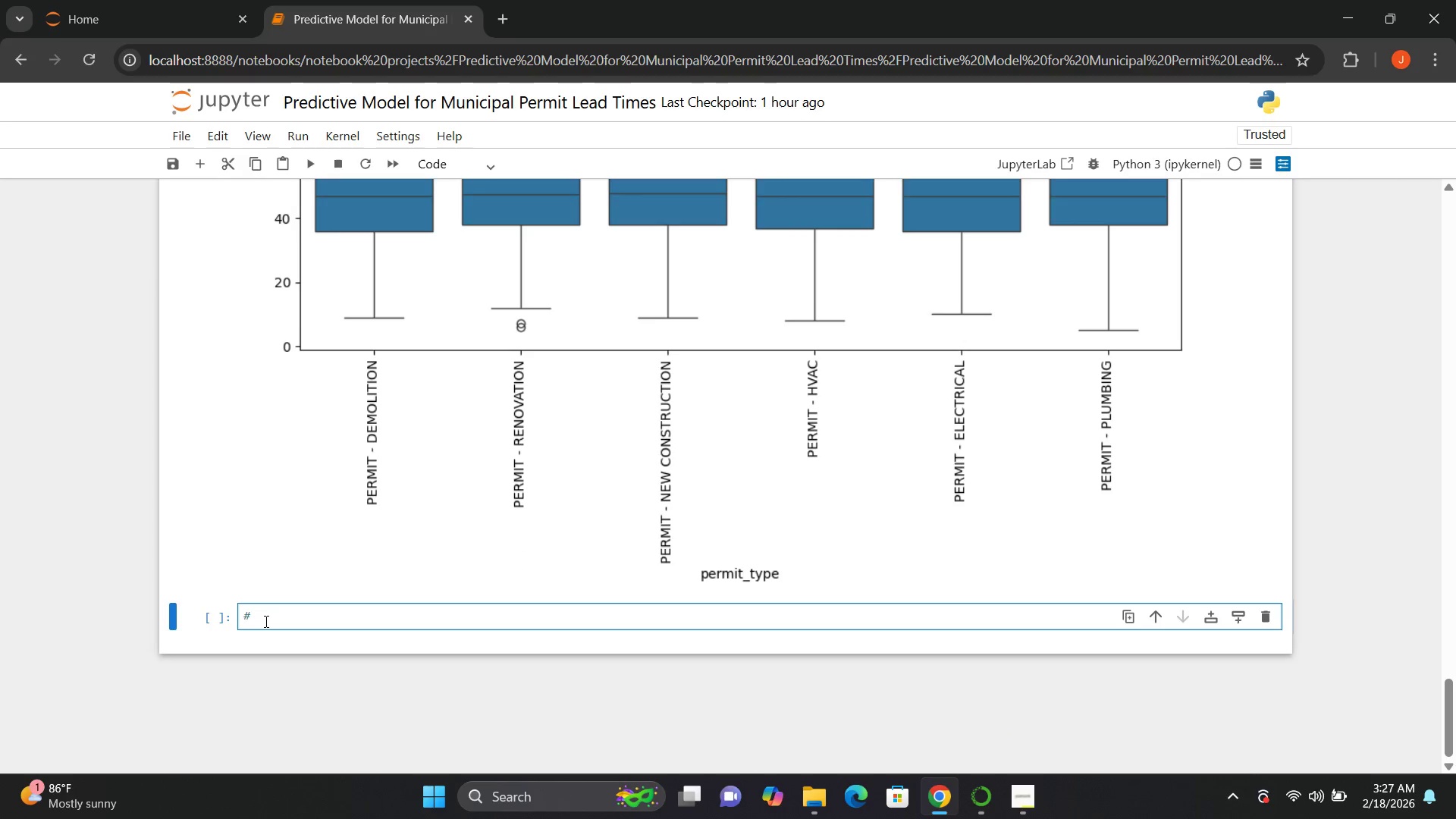 
key(Space)
 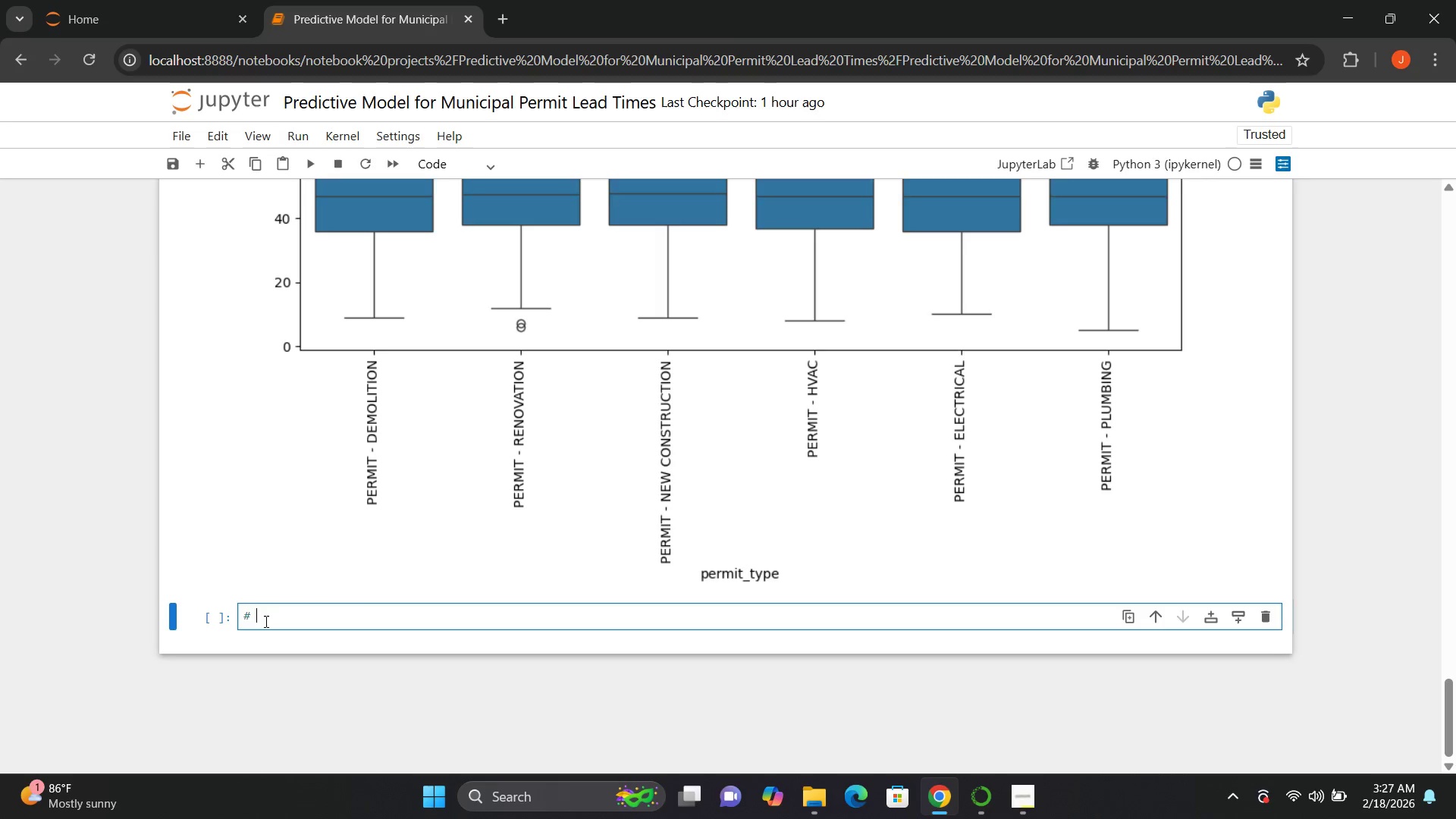 
key(Equal)
 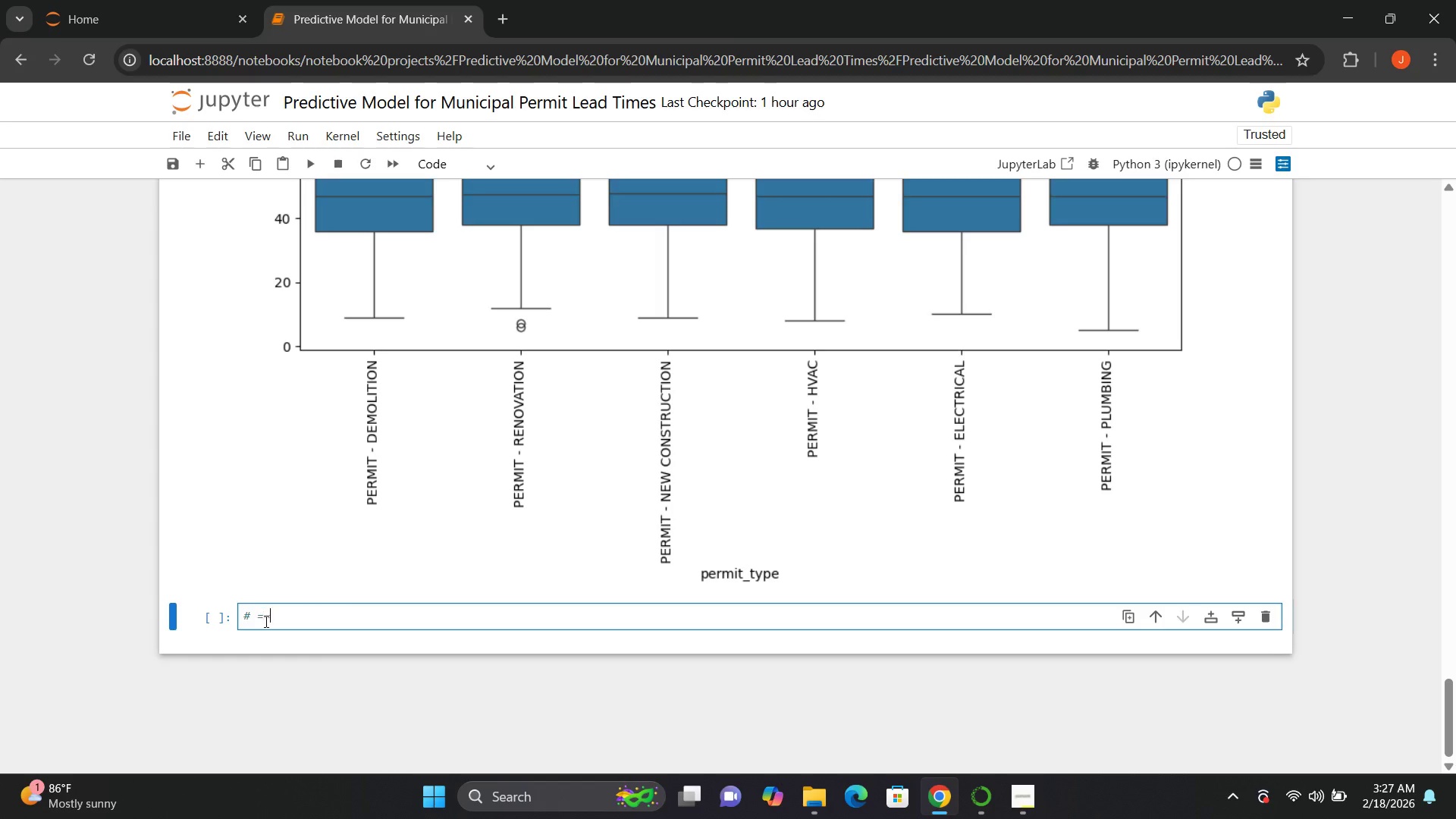 
key(Equal)
 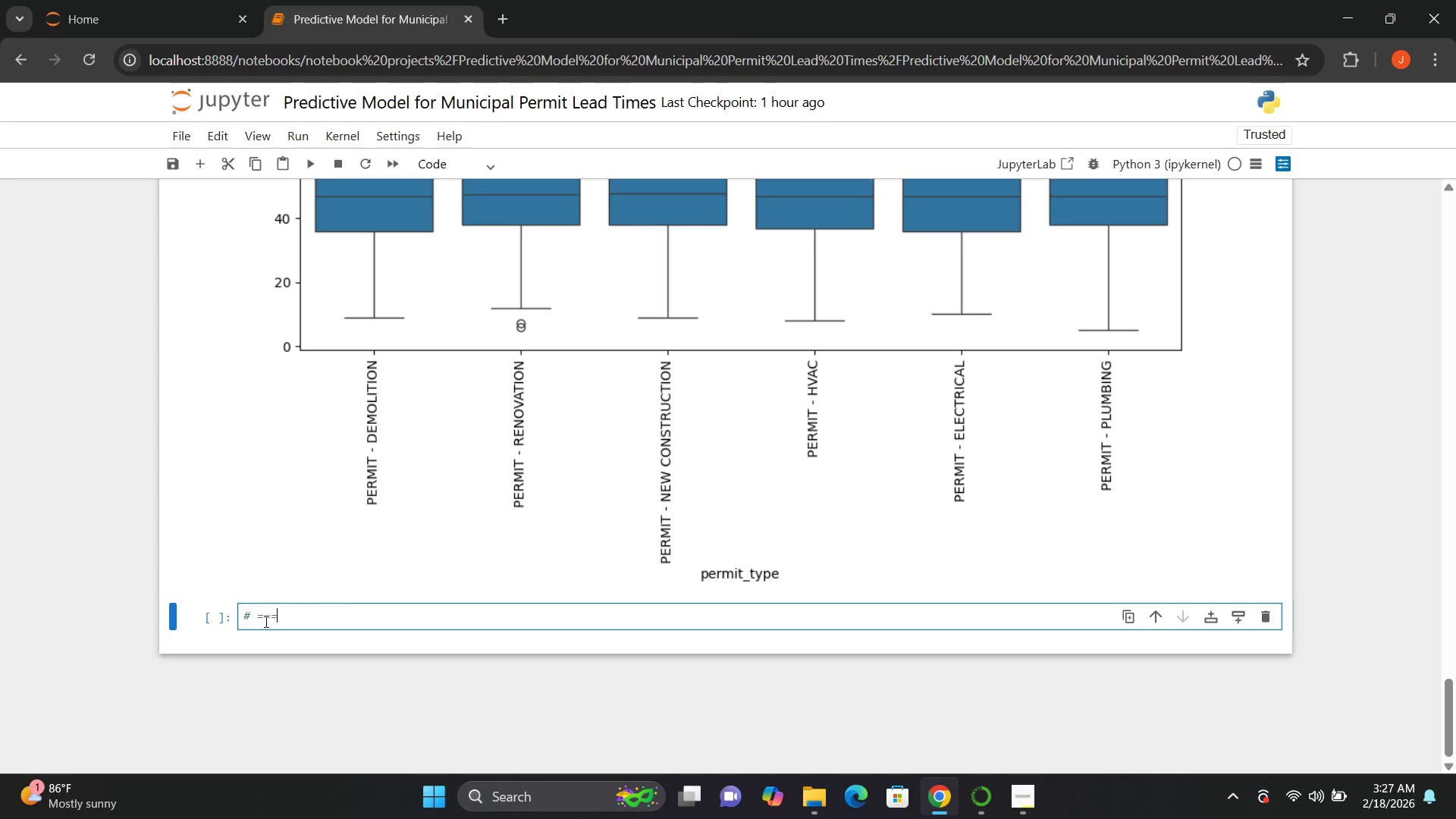 
key(Equal)
 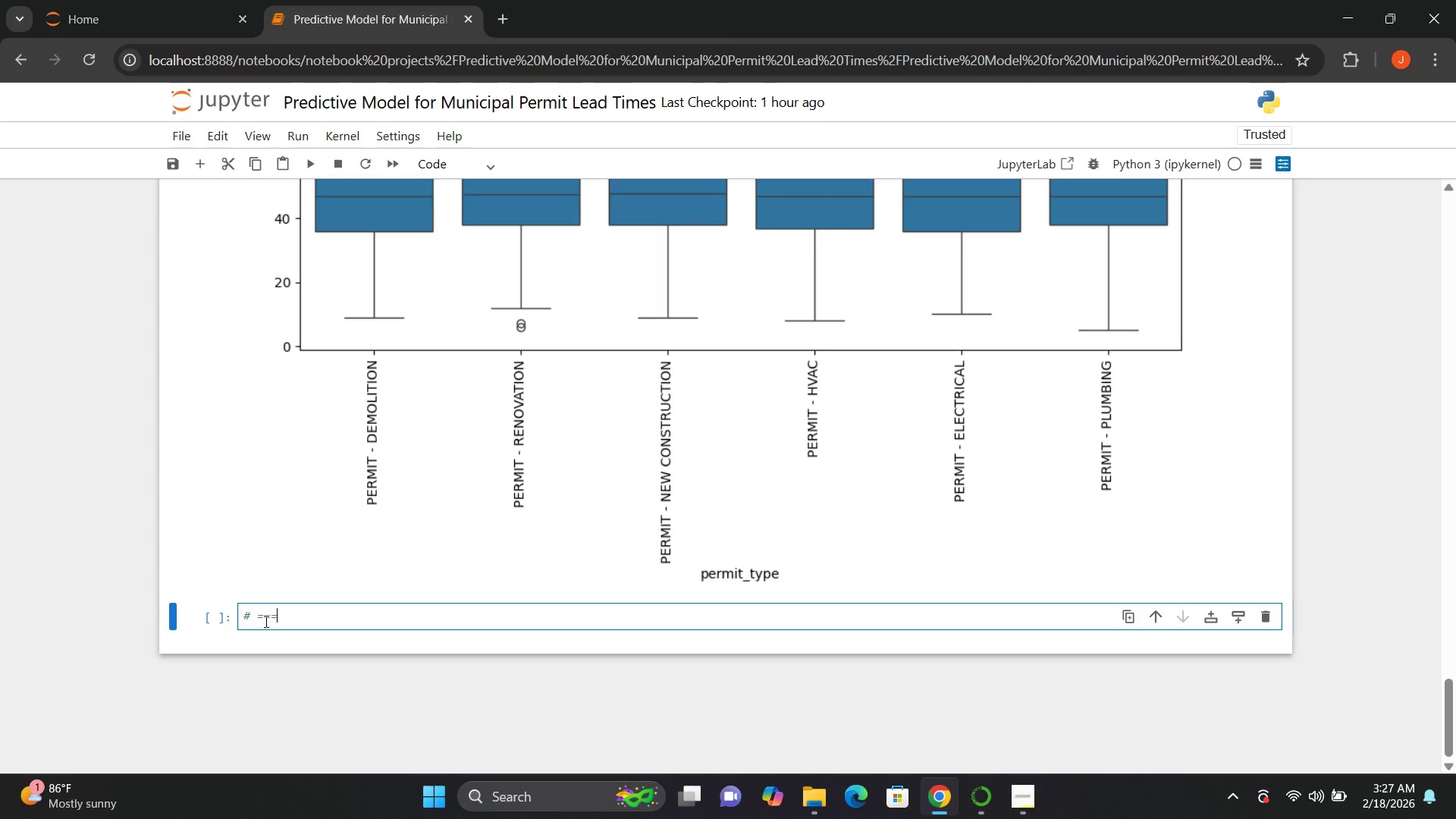 
key(Equal)
 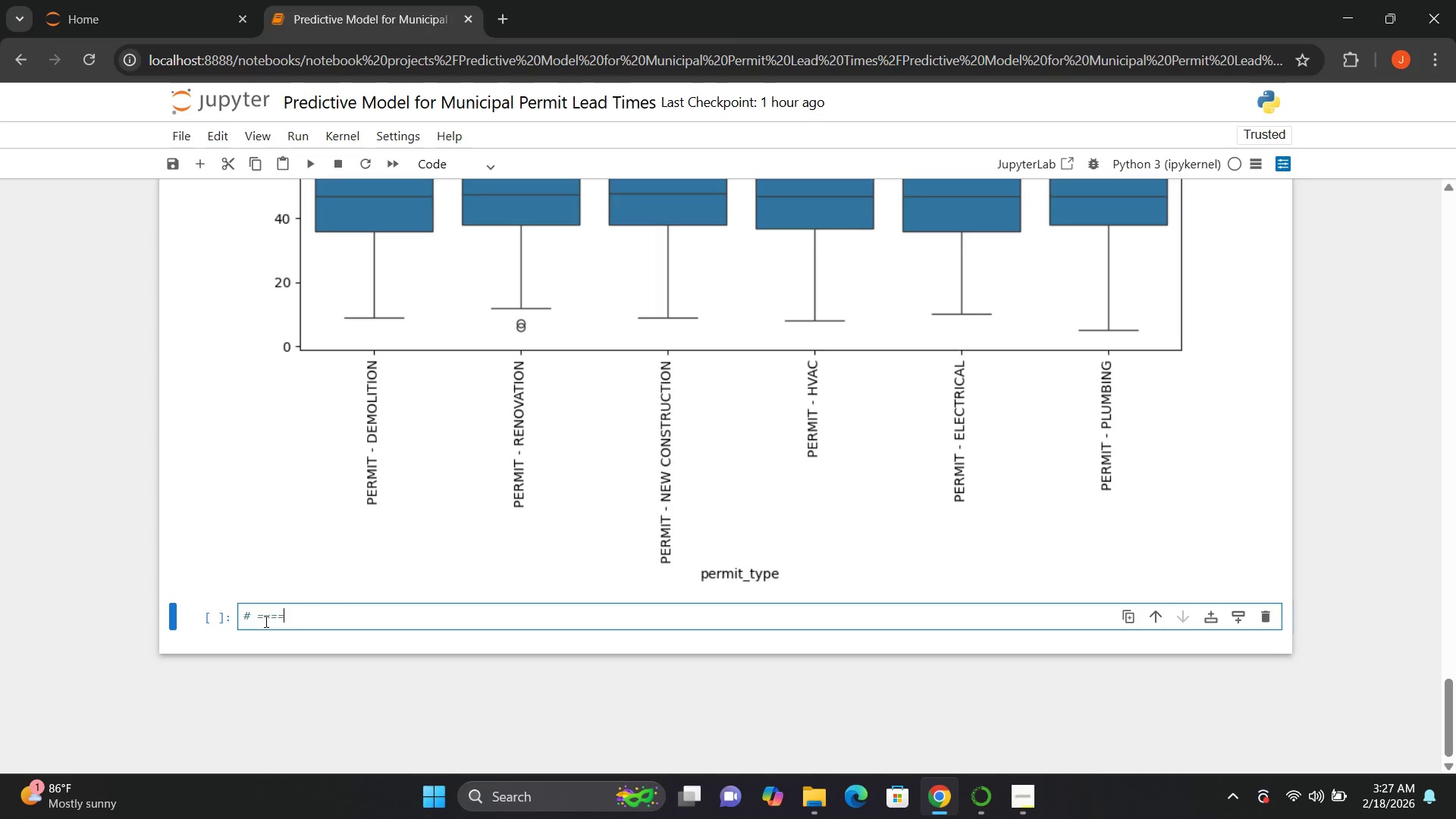 
key(Equal)
 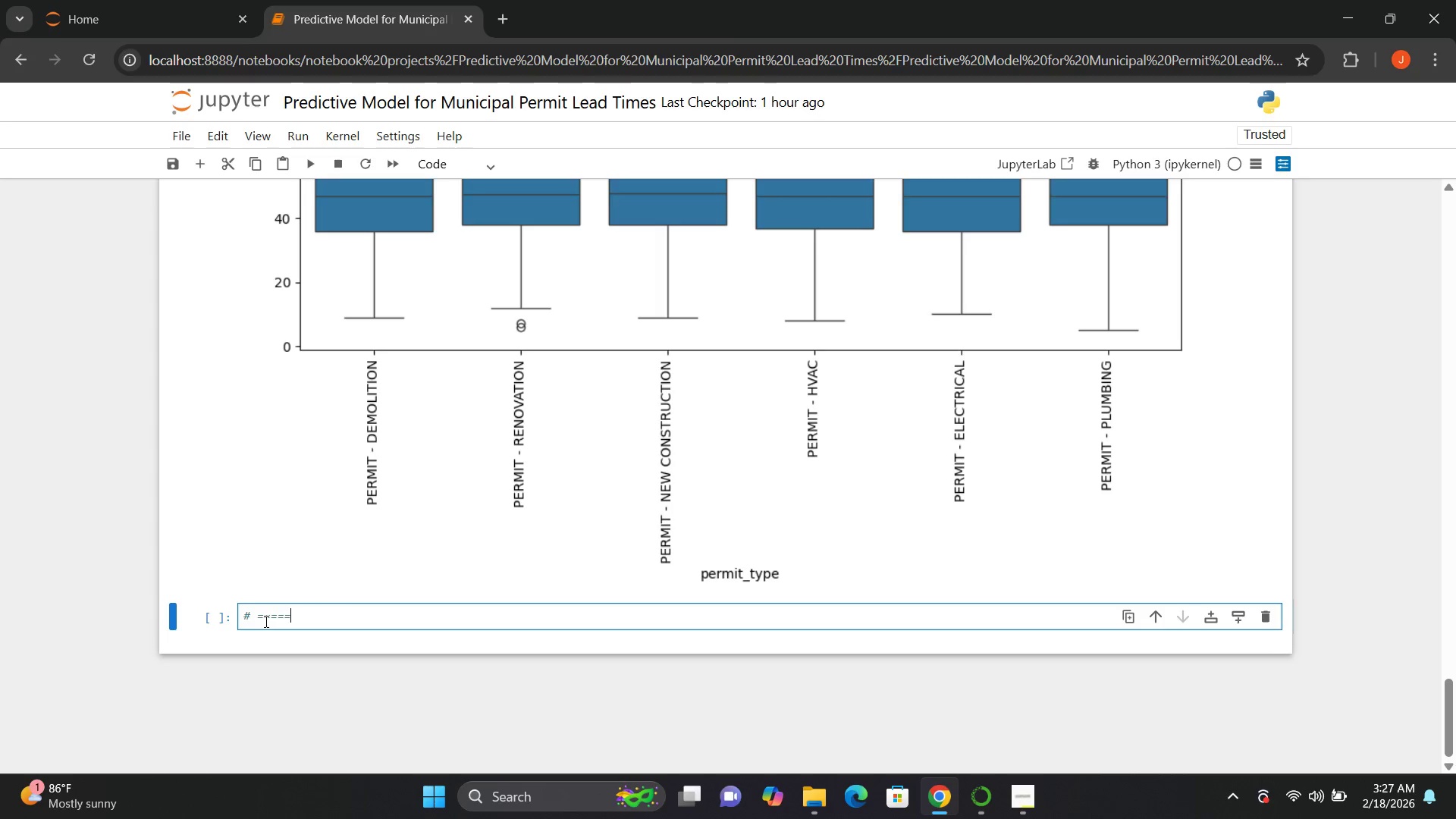 
key(Equal)
 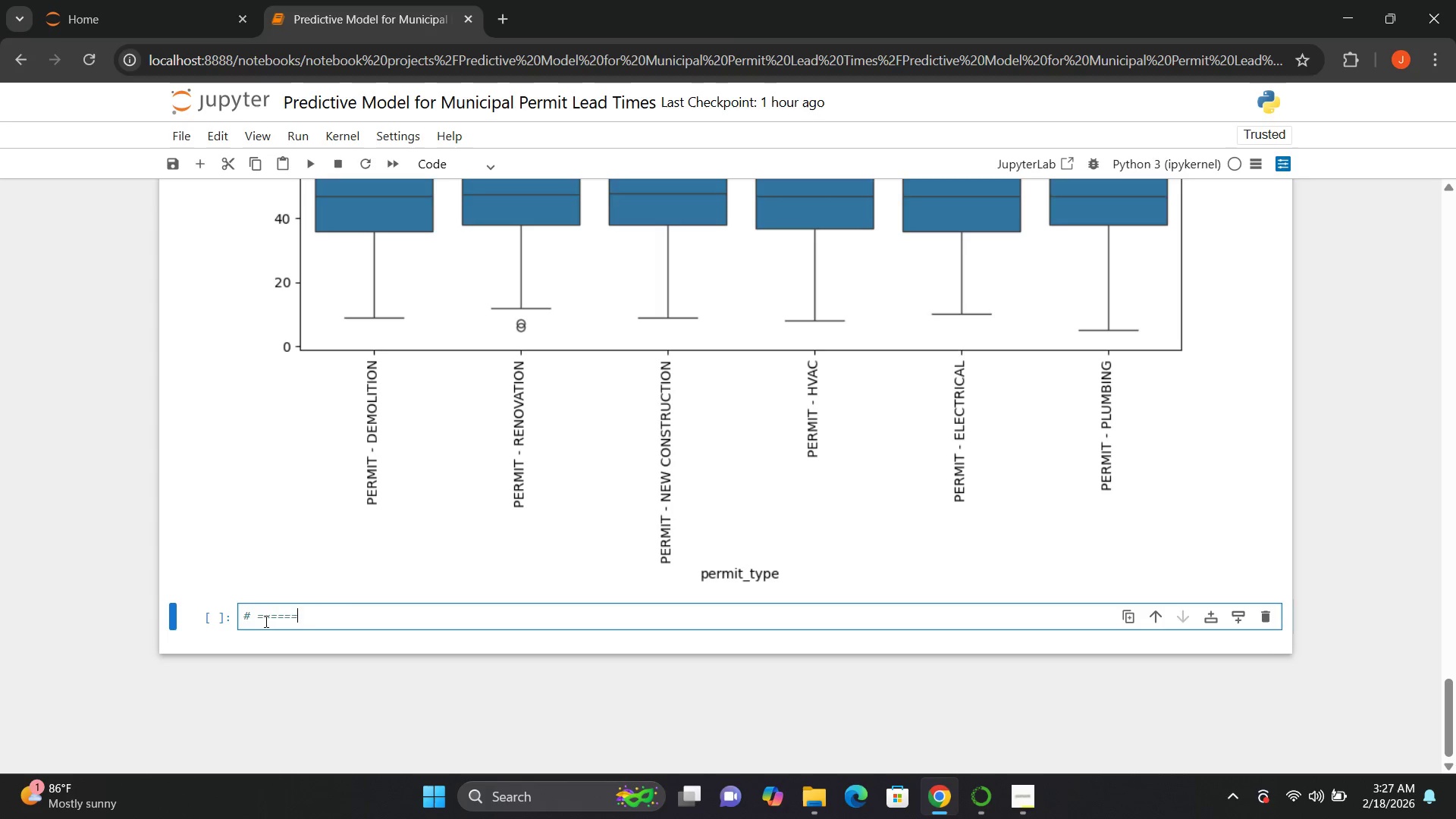 
key(Equal)
 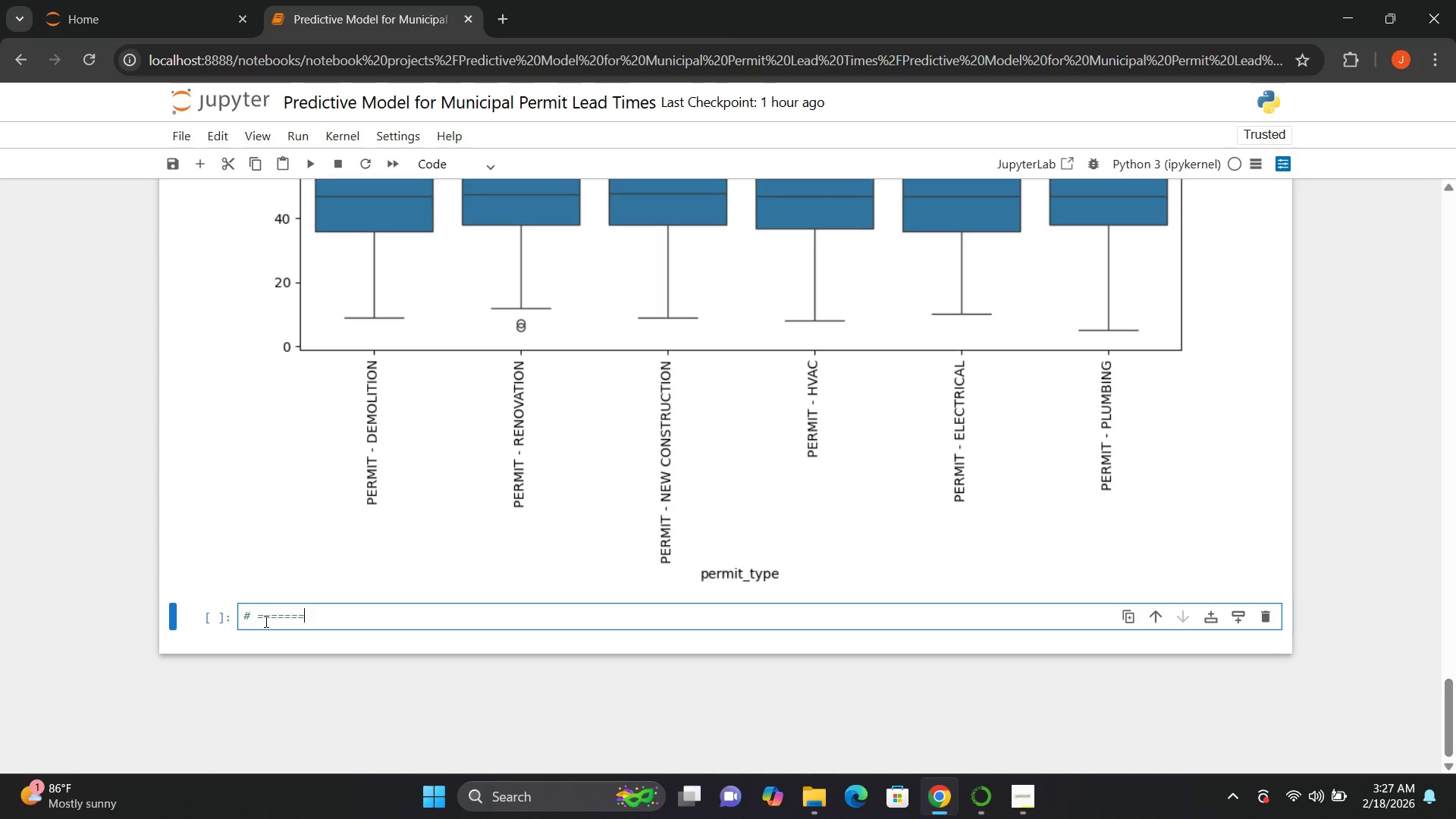 
key(Equal)
 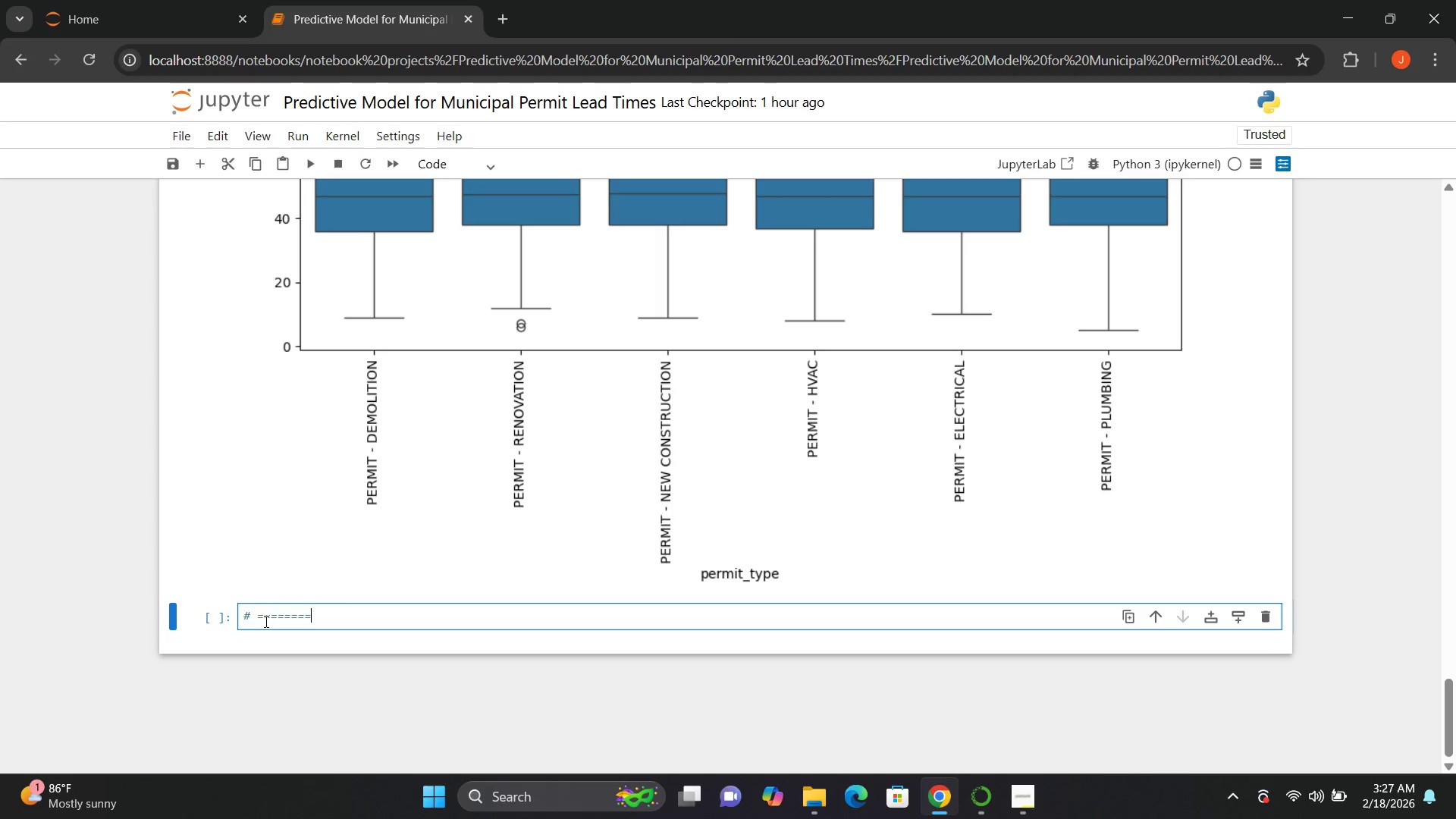 
key(Equal)
 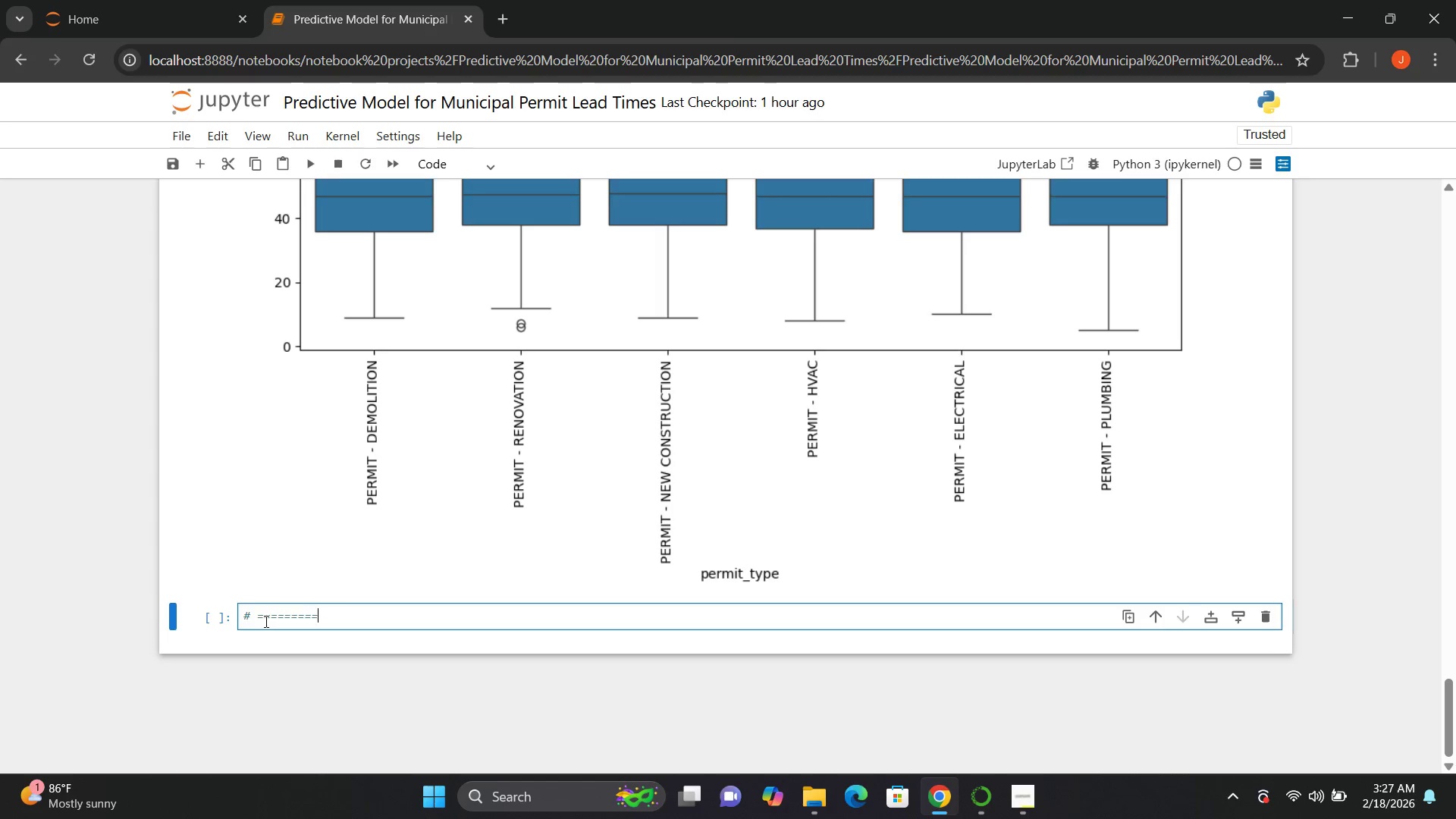 
key(Equal)
 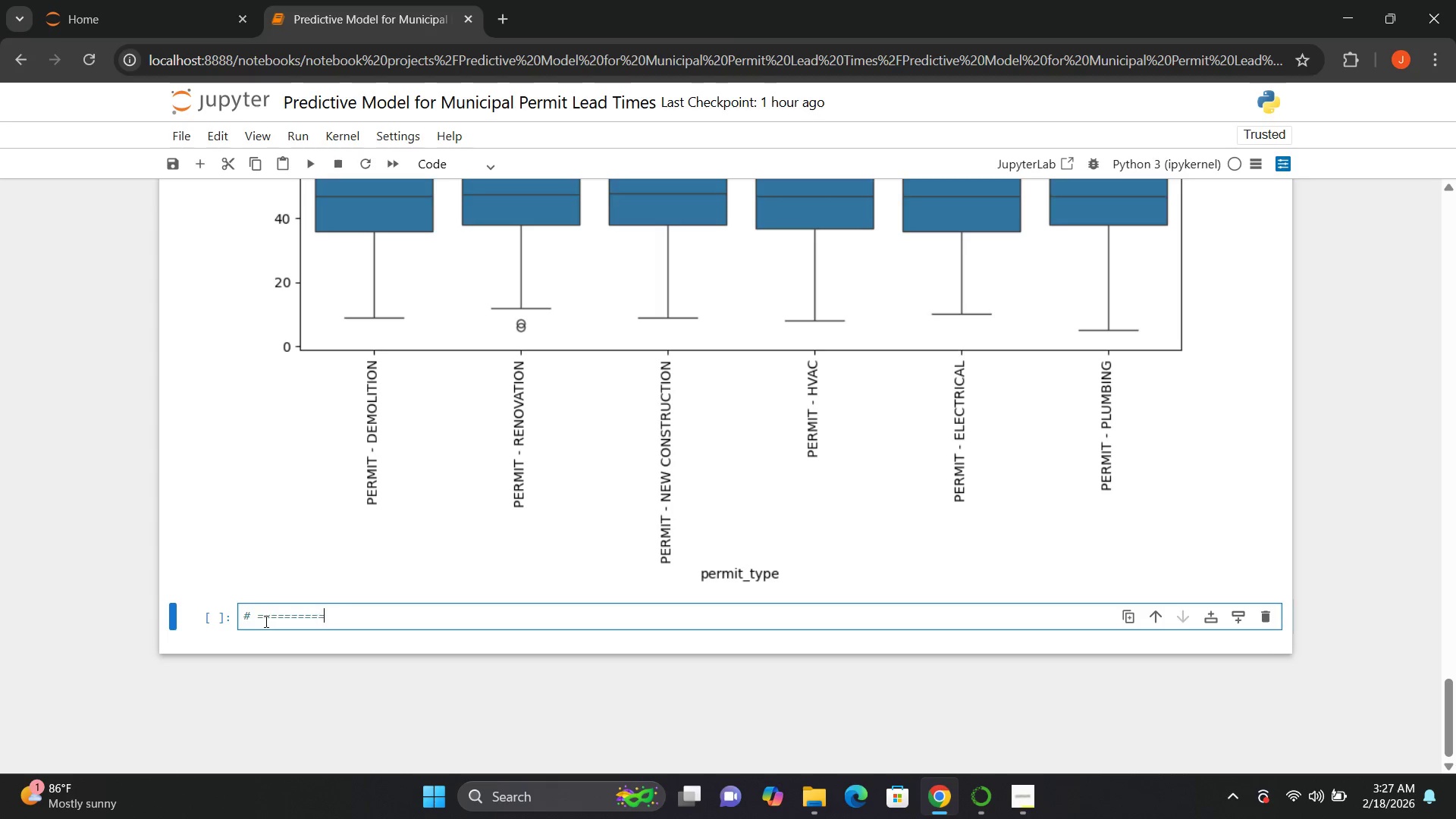 
key(Equal)
 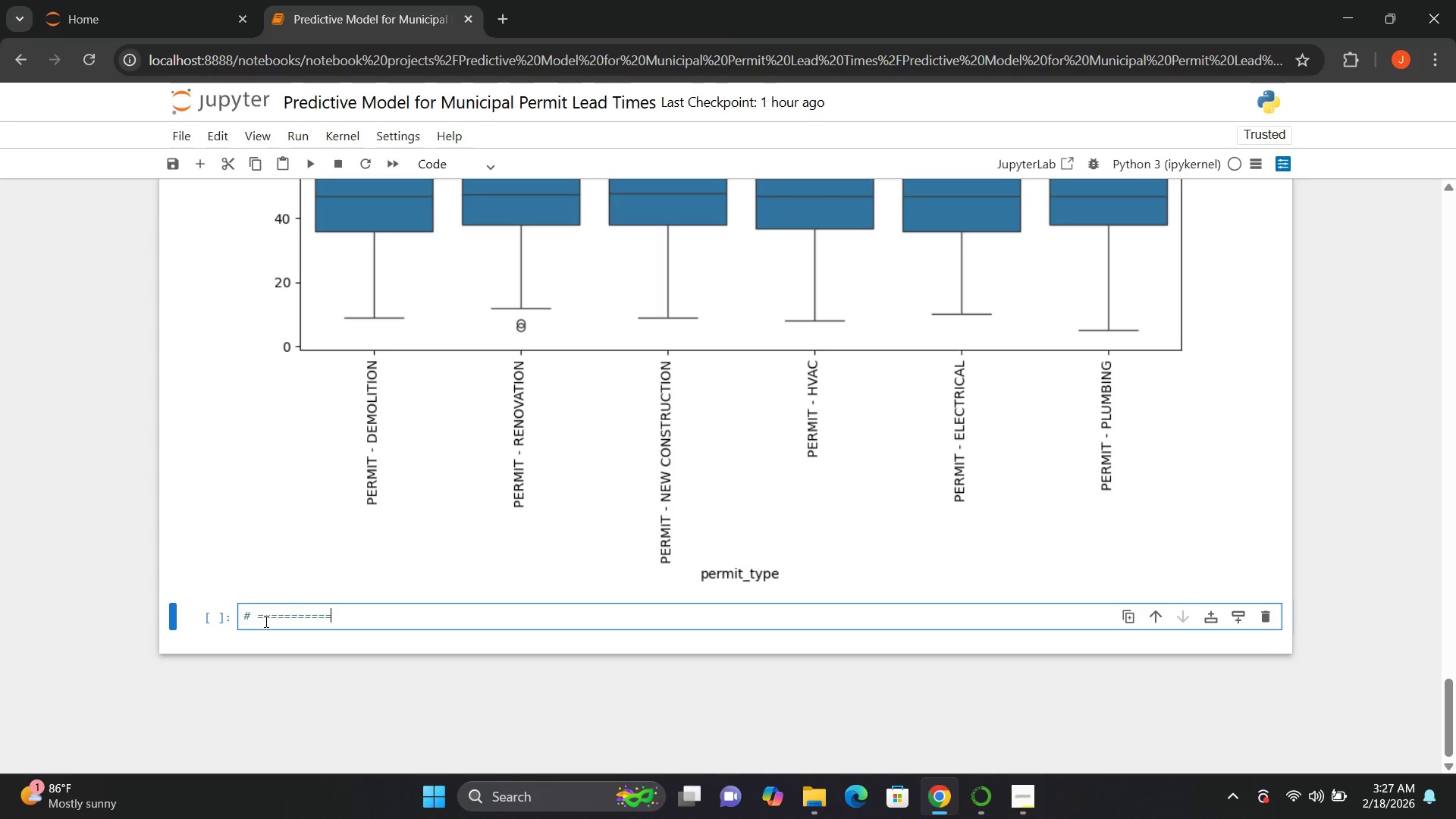 
key(Equal)
 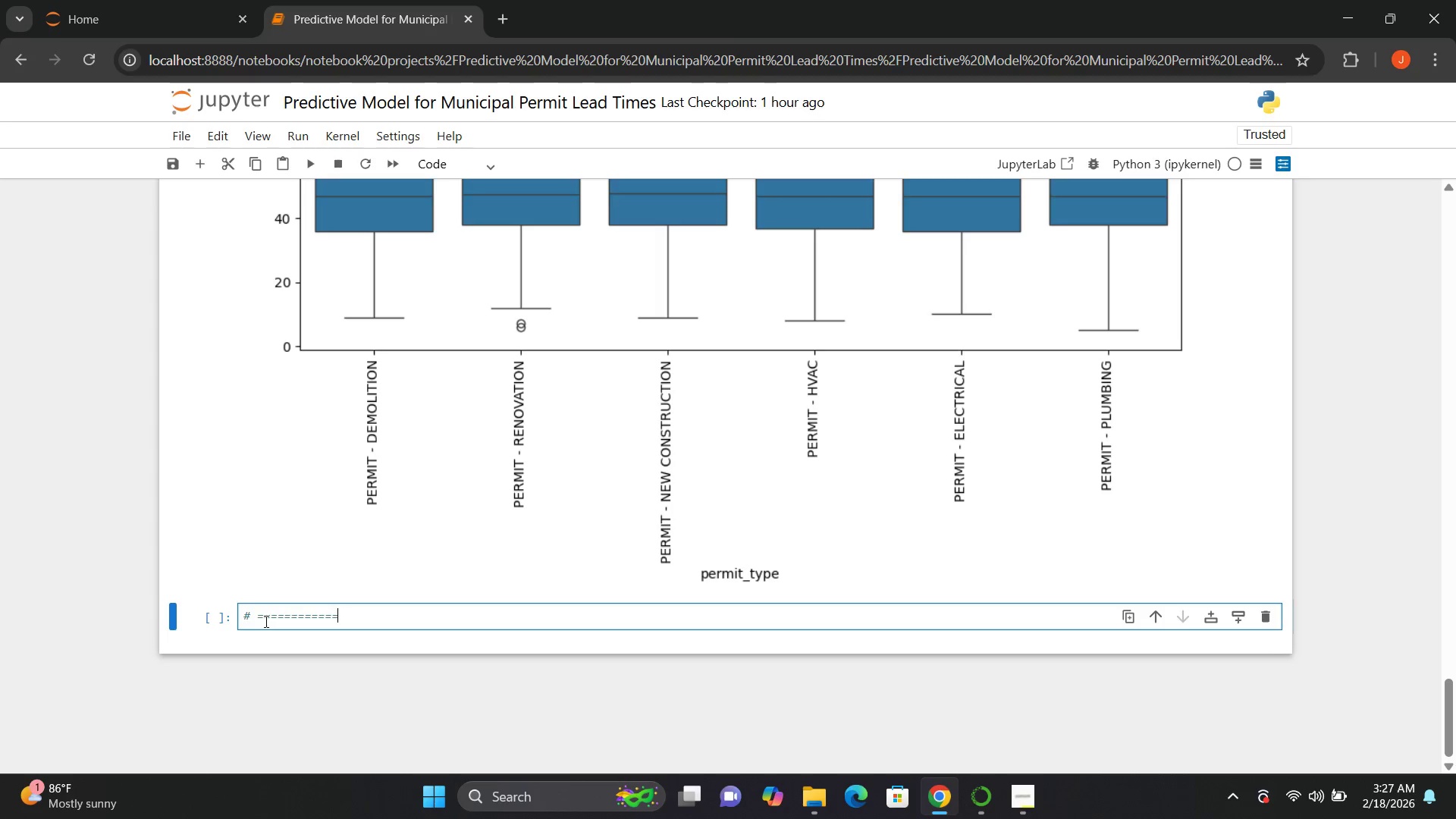 
key(Equal)
 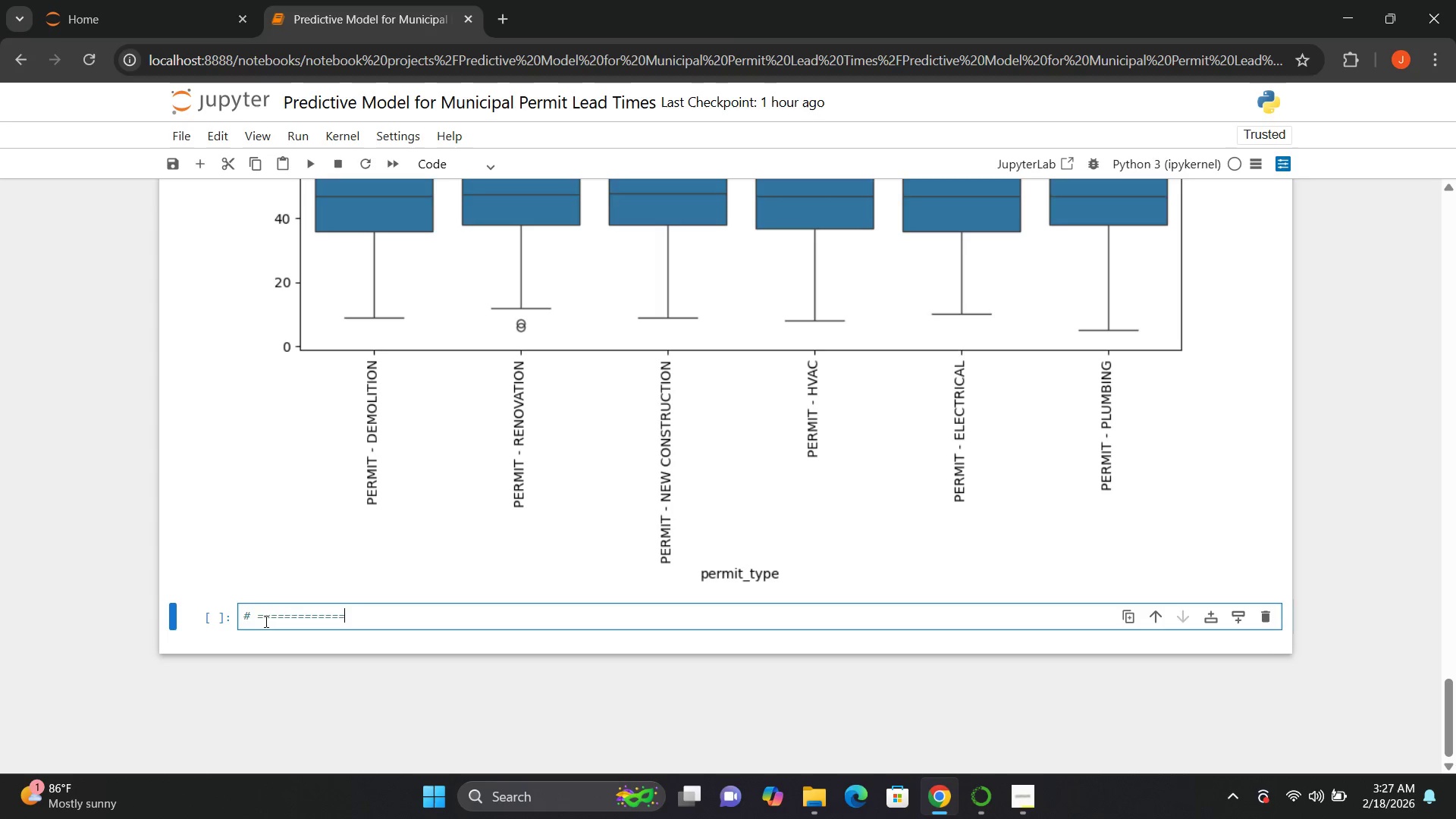 
key(Equal)
 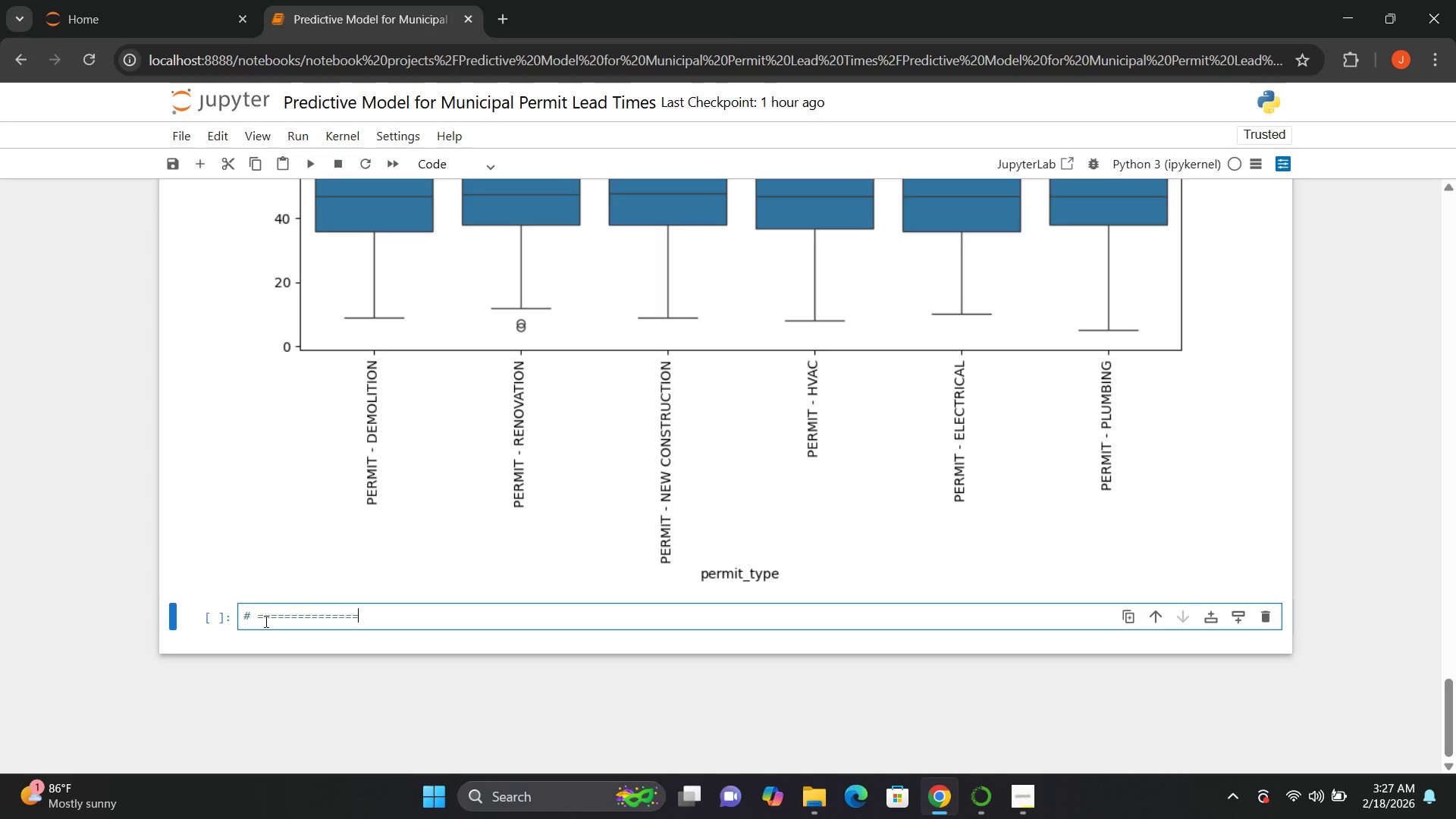 
key(Equal)
 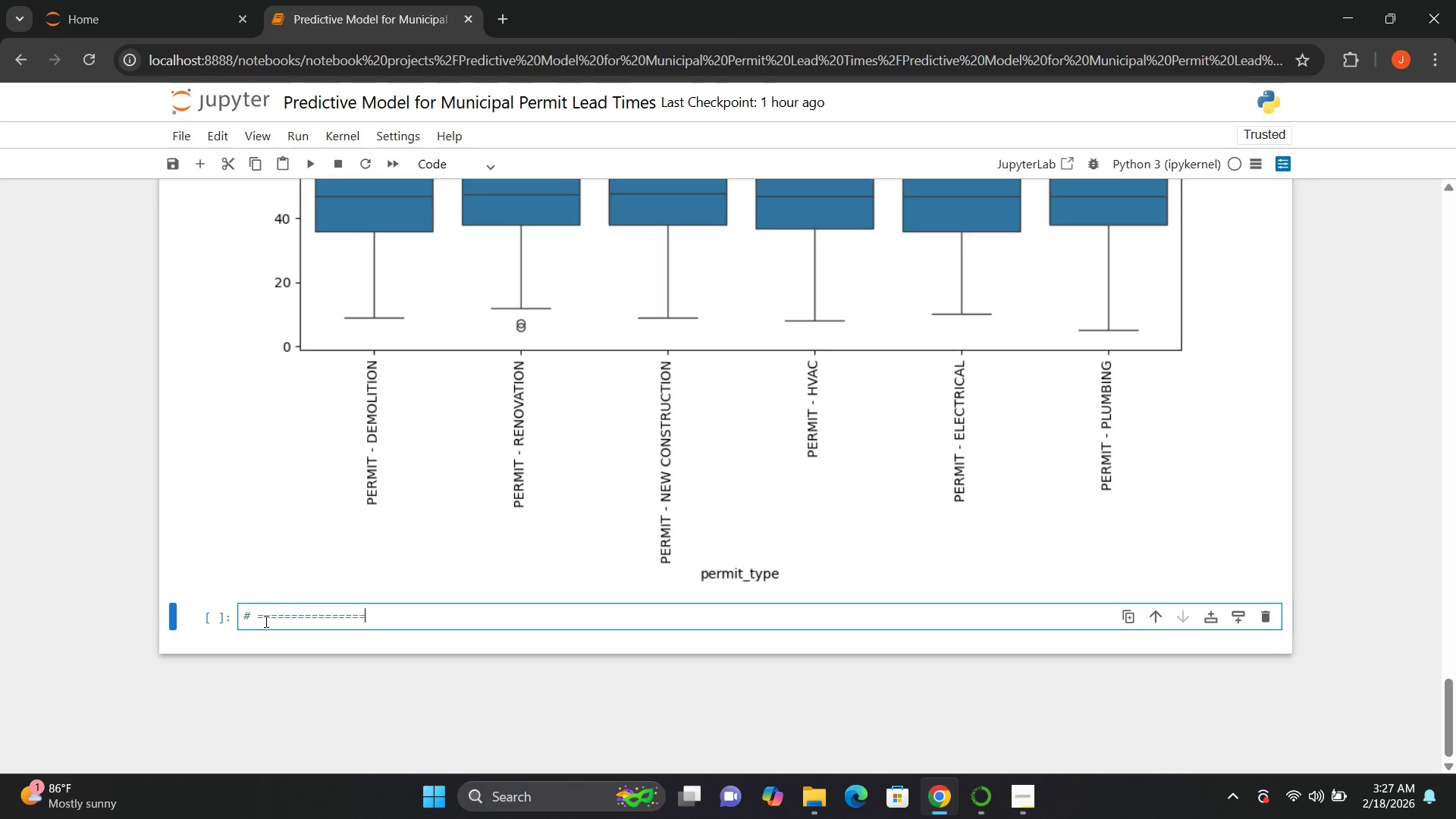 
key(Equal)
 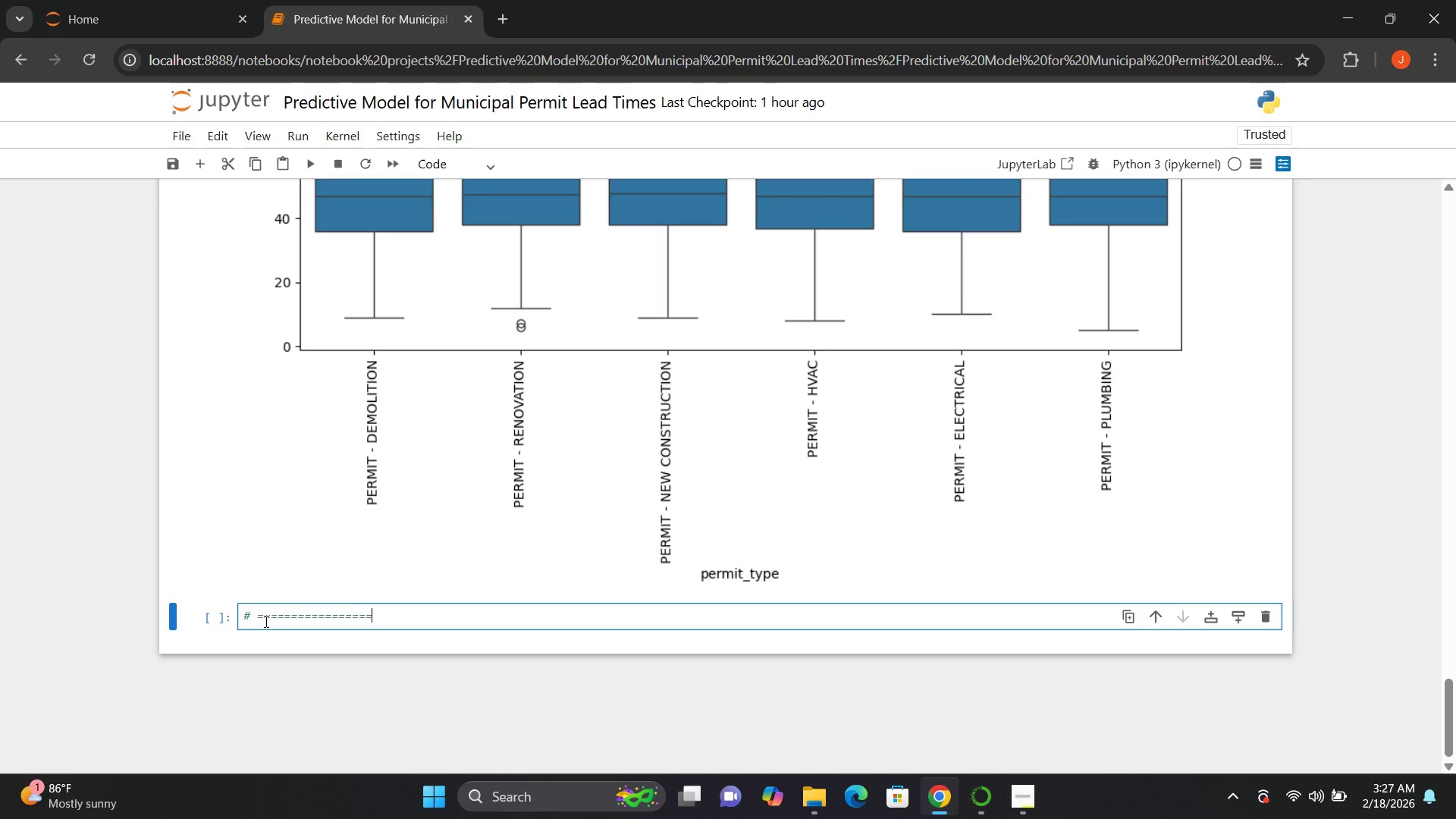 
key(Equal)
 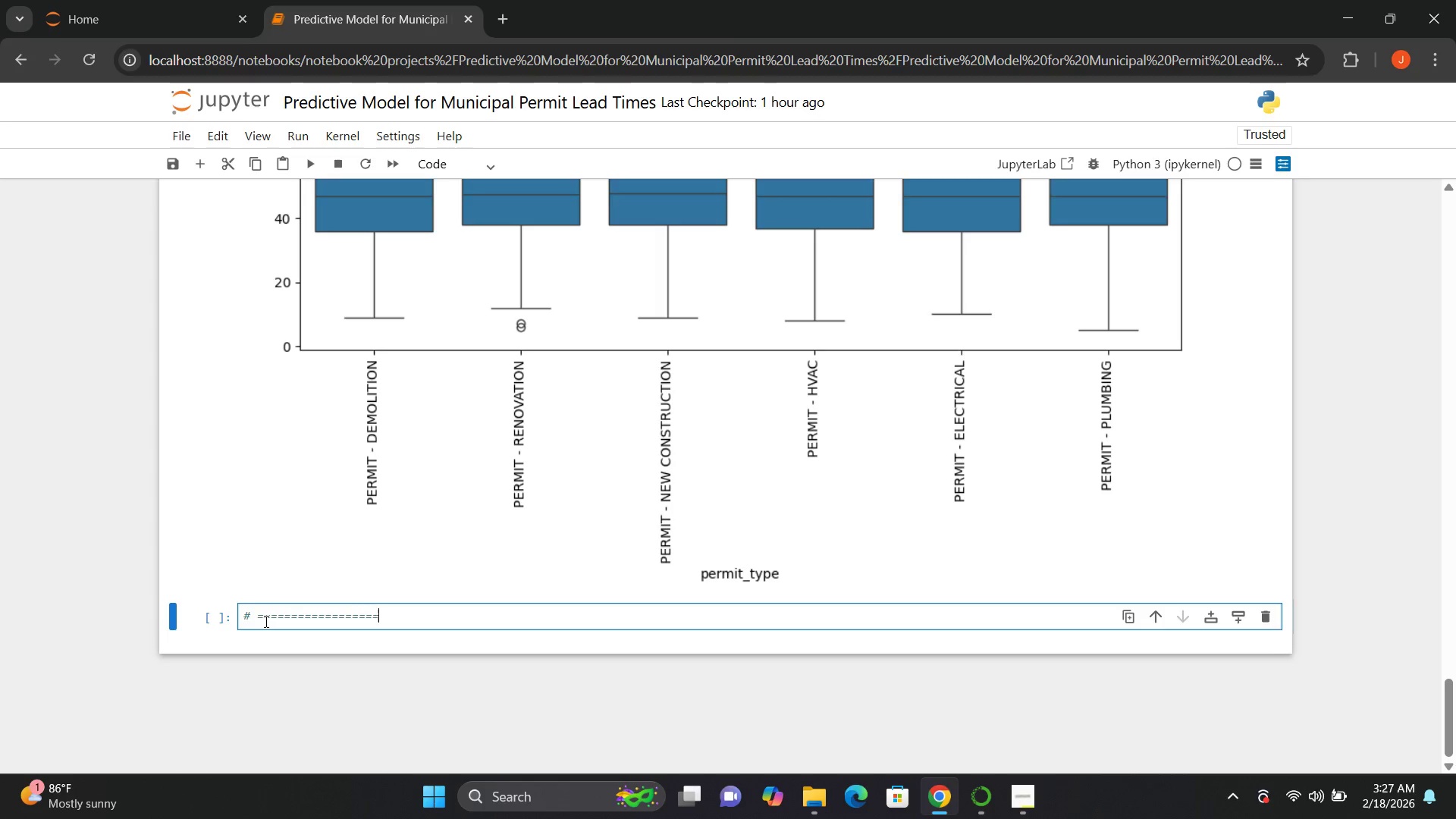 
key(Equal)
 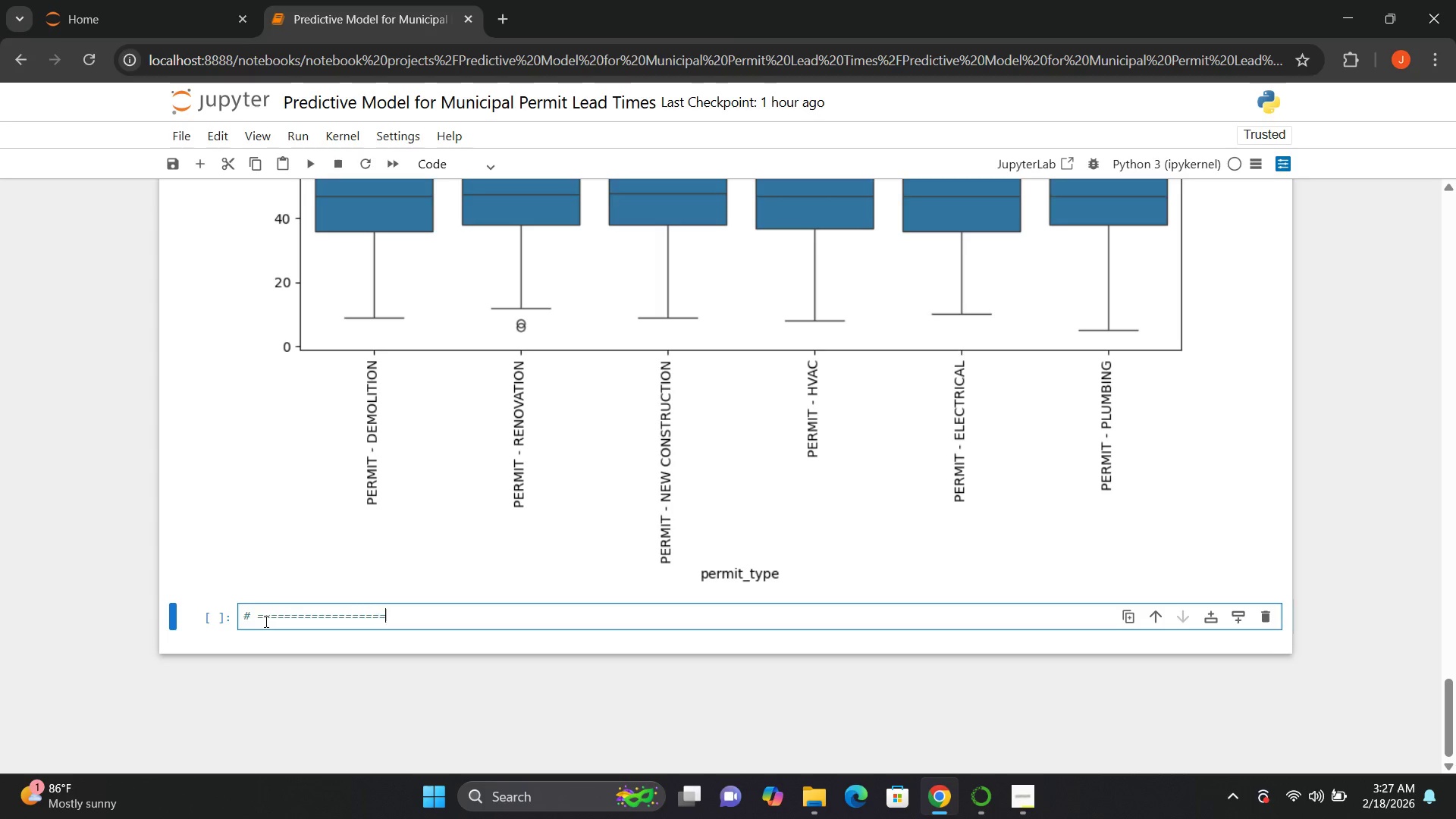 
key(Equal)
 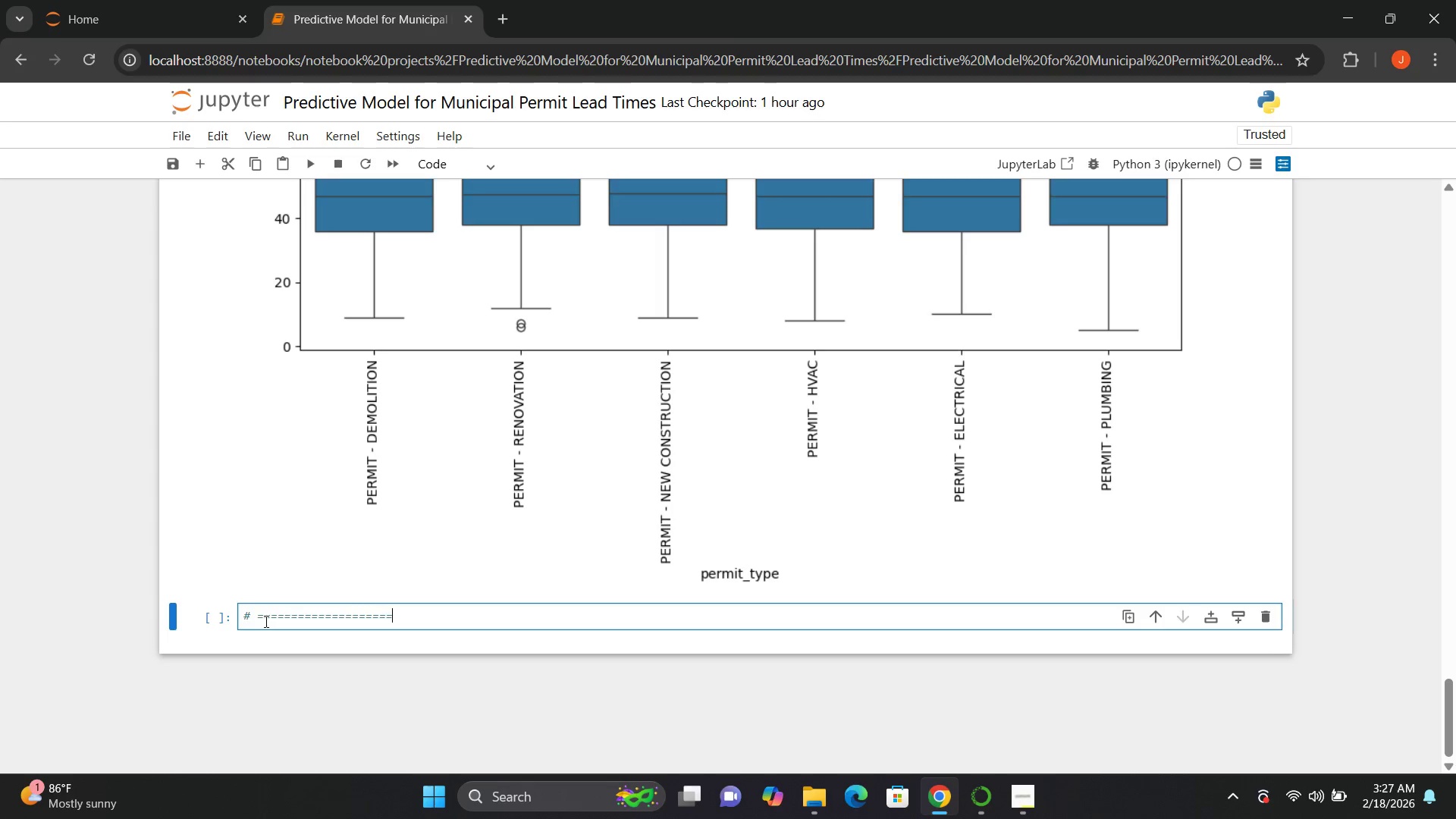 
key(Equal)
 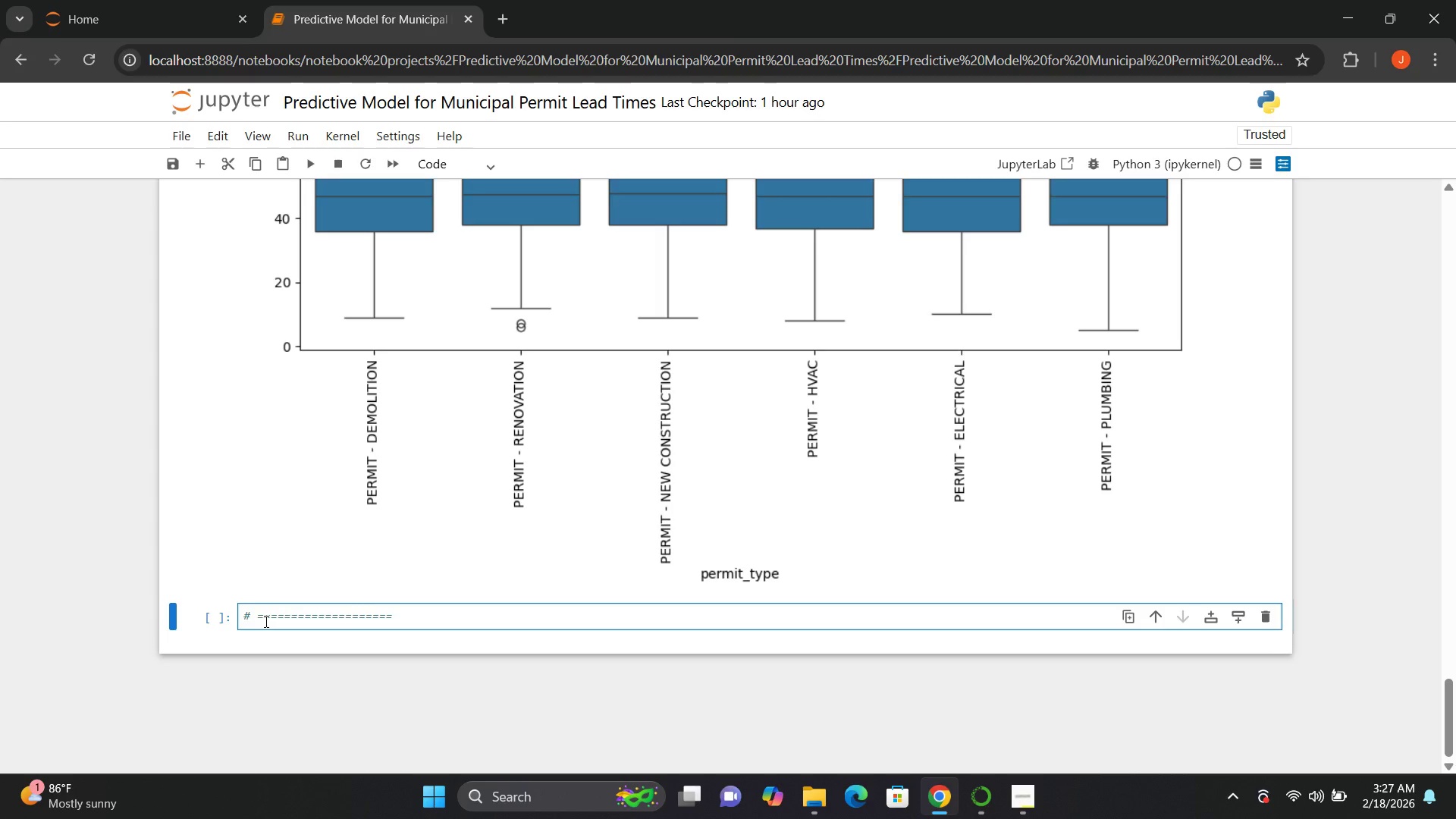 
key(Enter)
 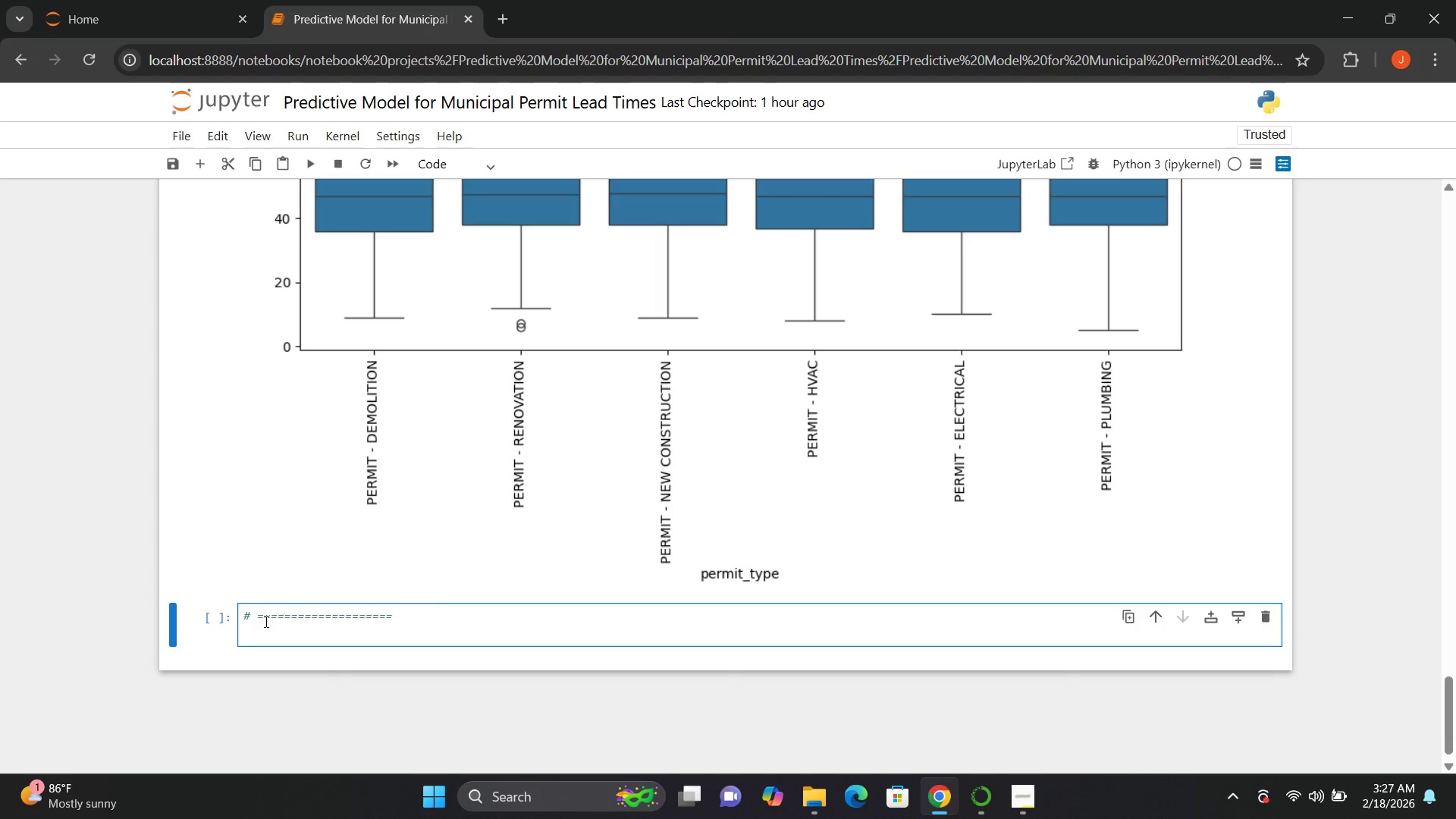 
type(# 6. COHORT TABLE)
 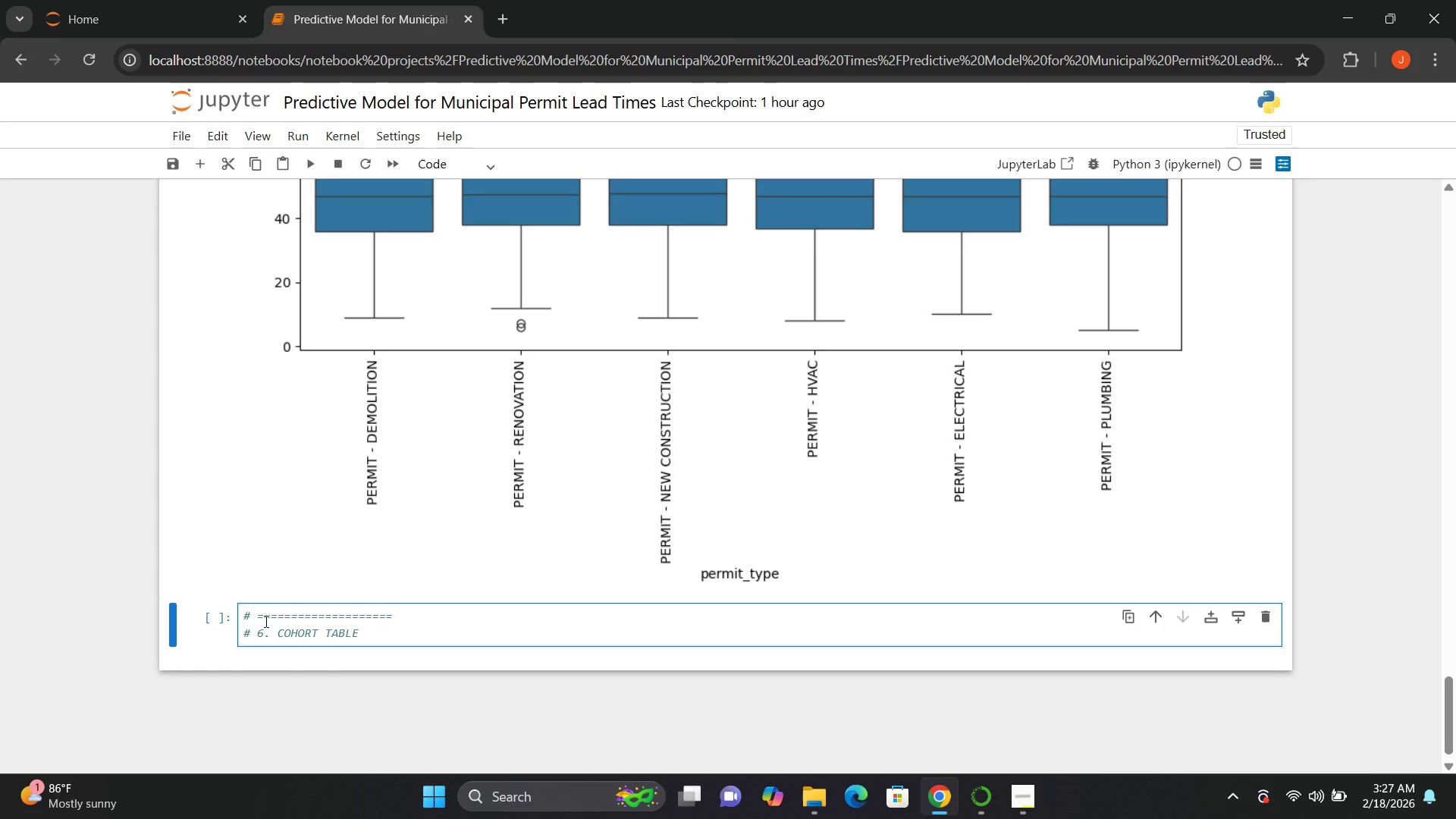 
key(Enter)
 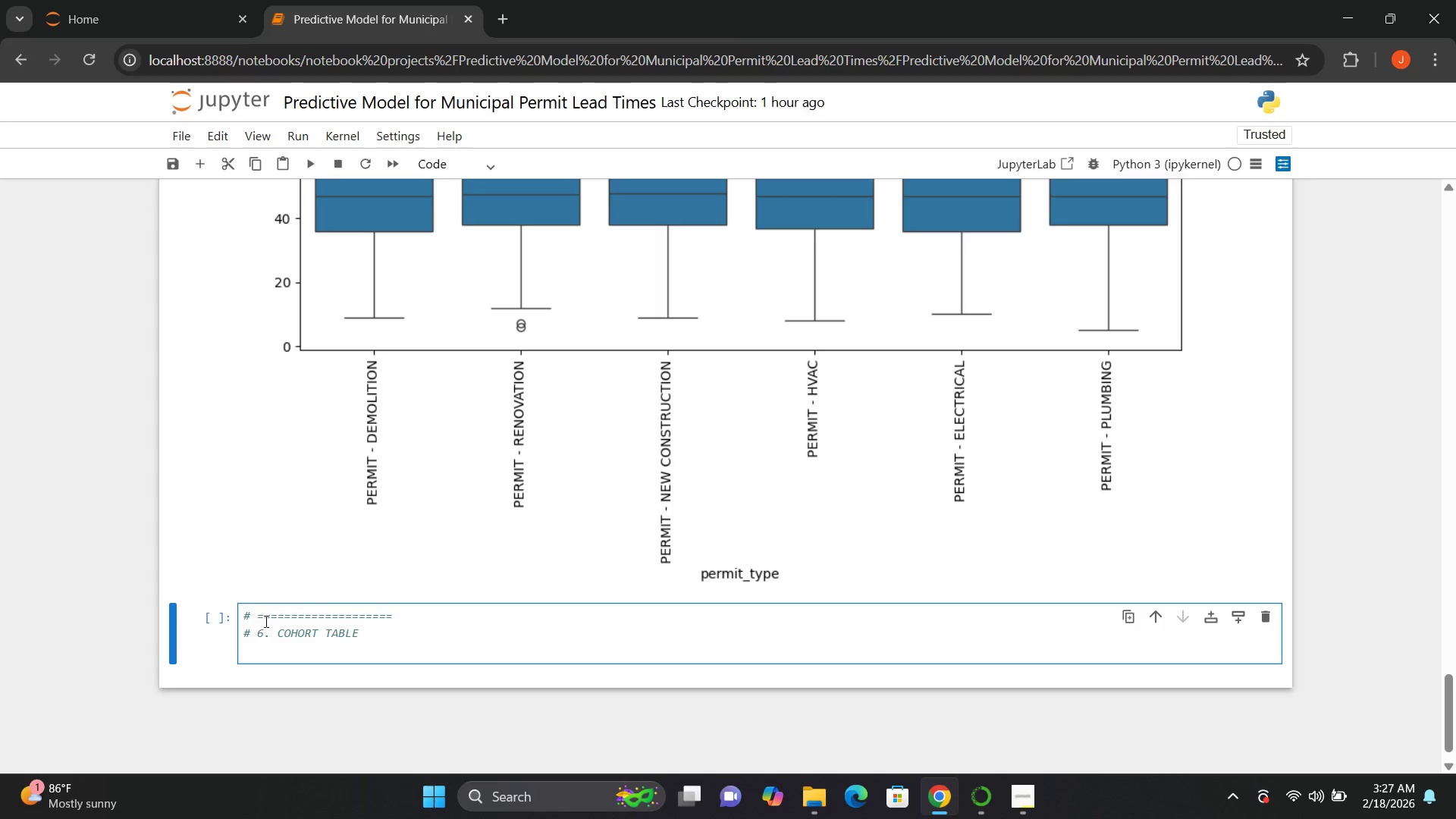 
key(Shift+3)
 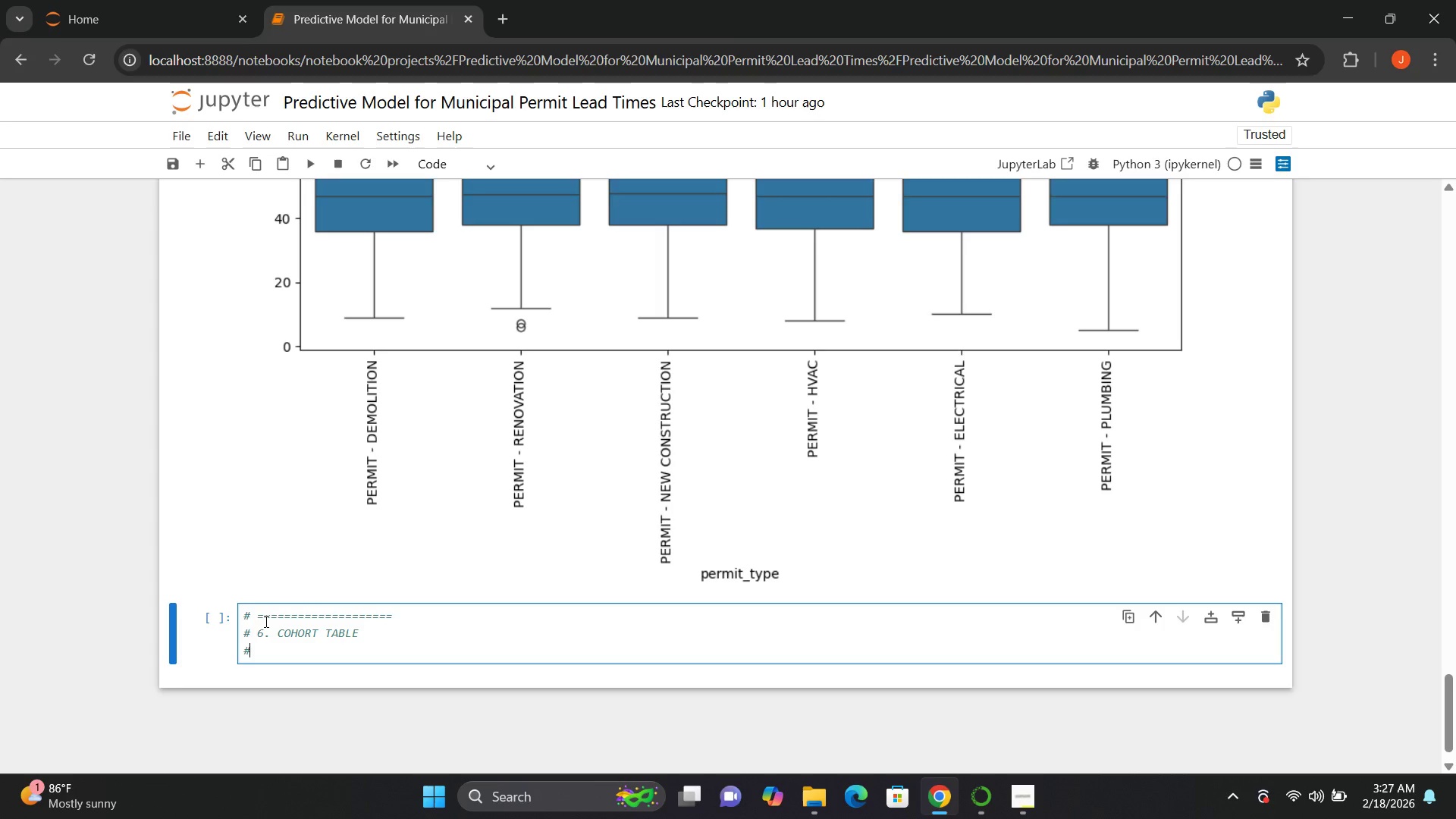 
key(CapsLock)
 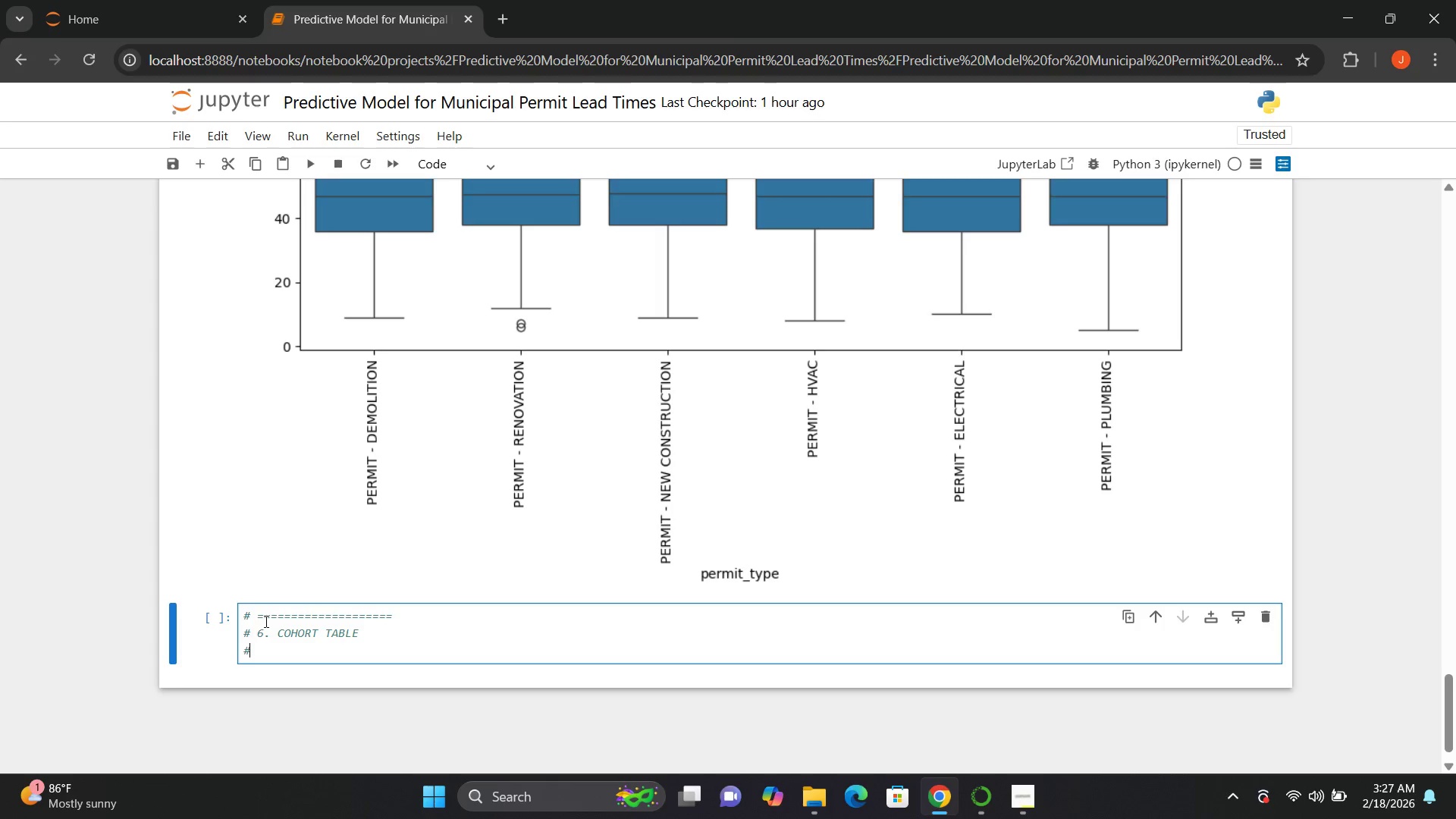 
key(Space)
 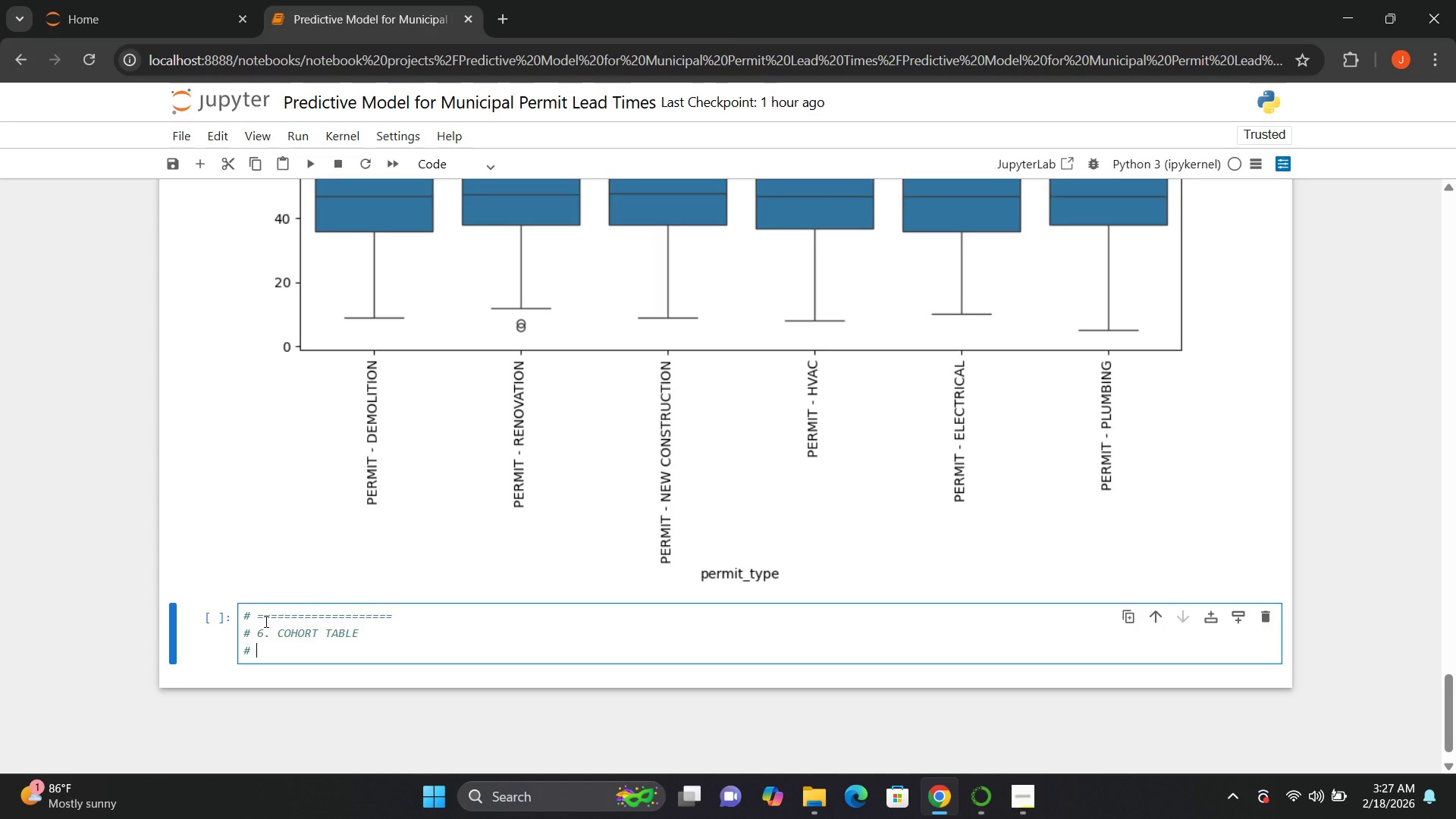 
key(Equal)
 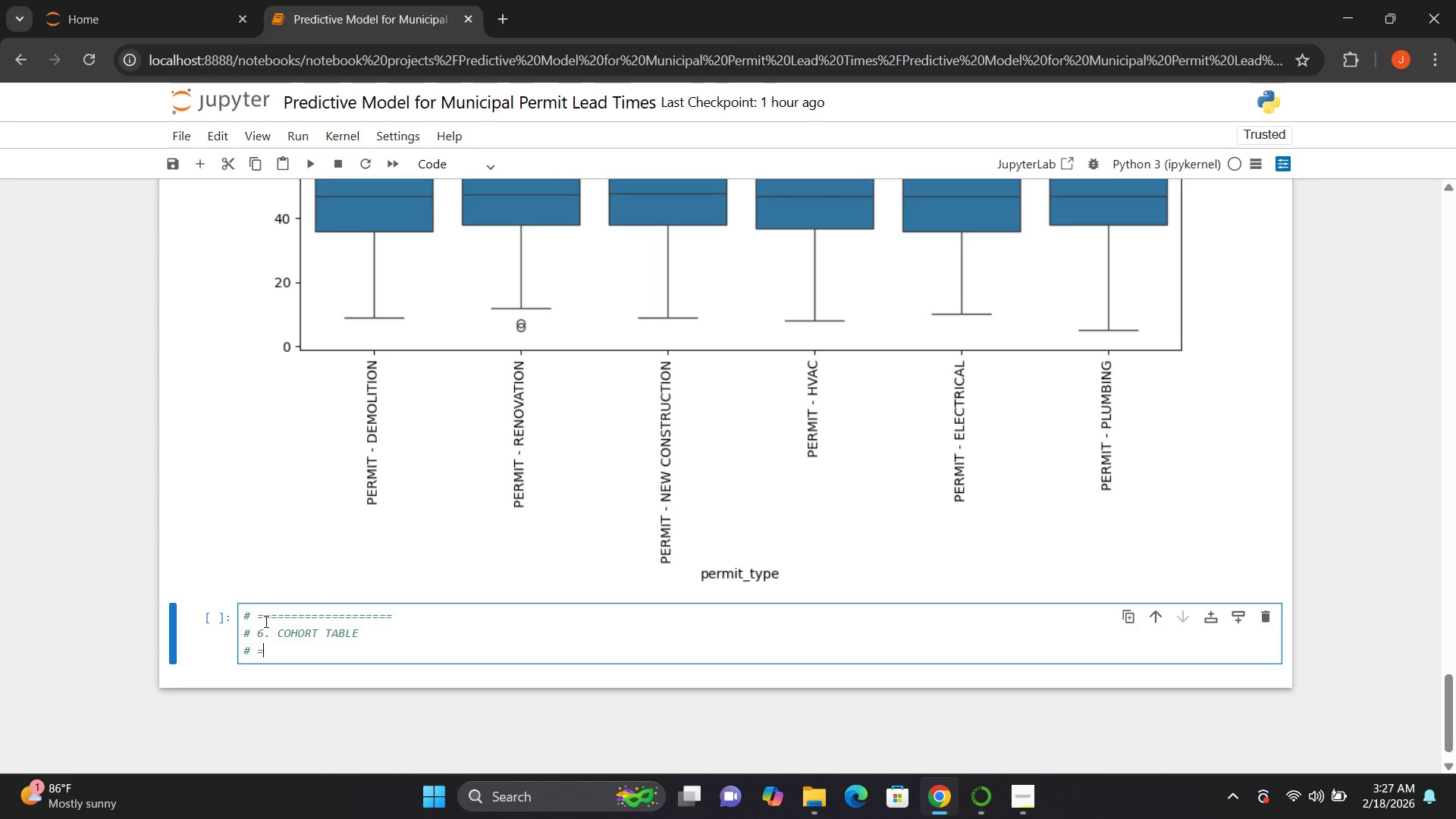 
key(Equal)
 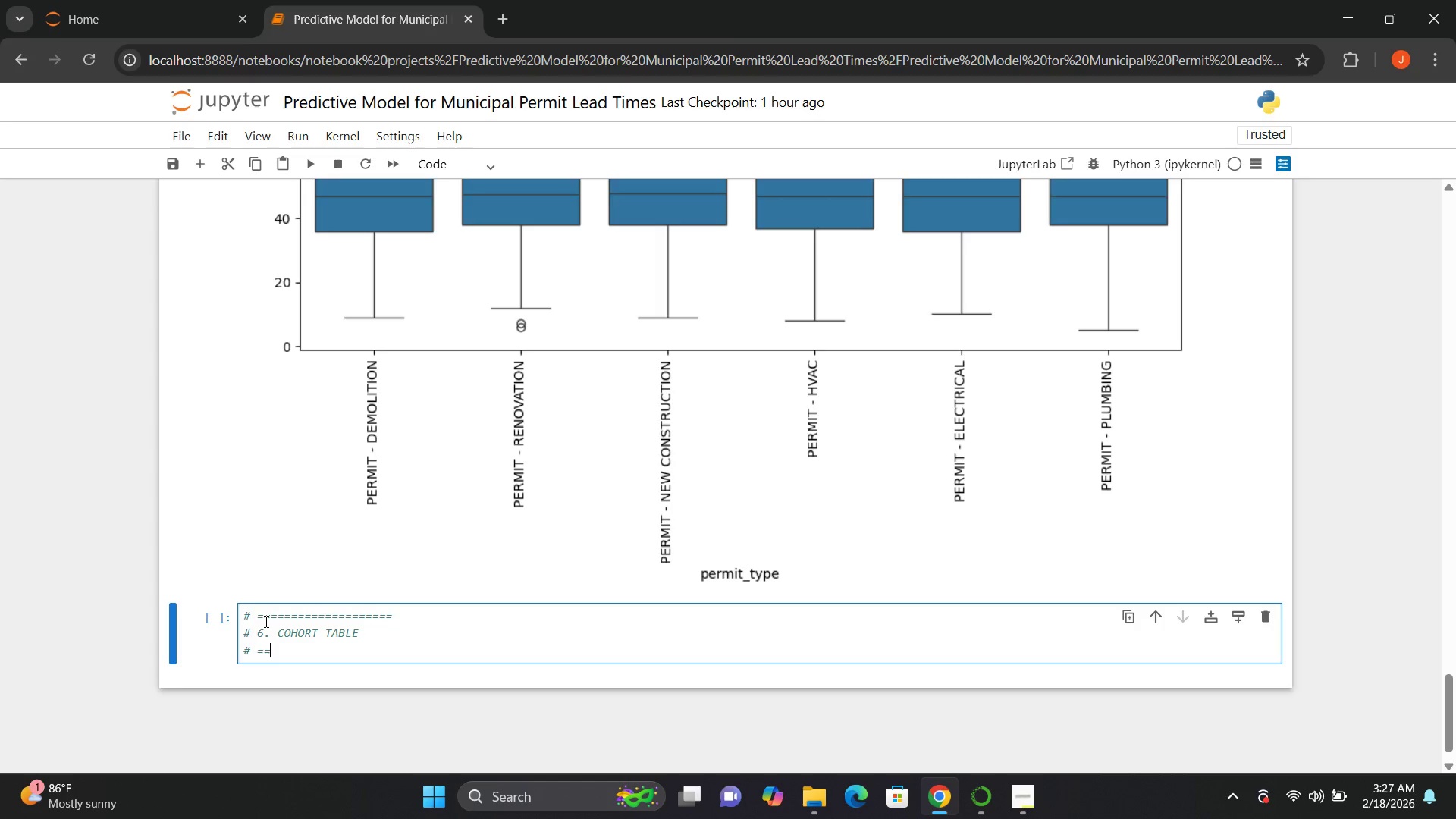 
key(Equal)
 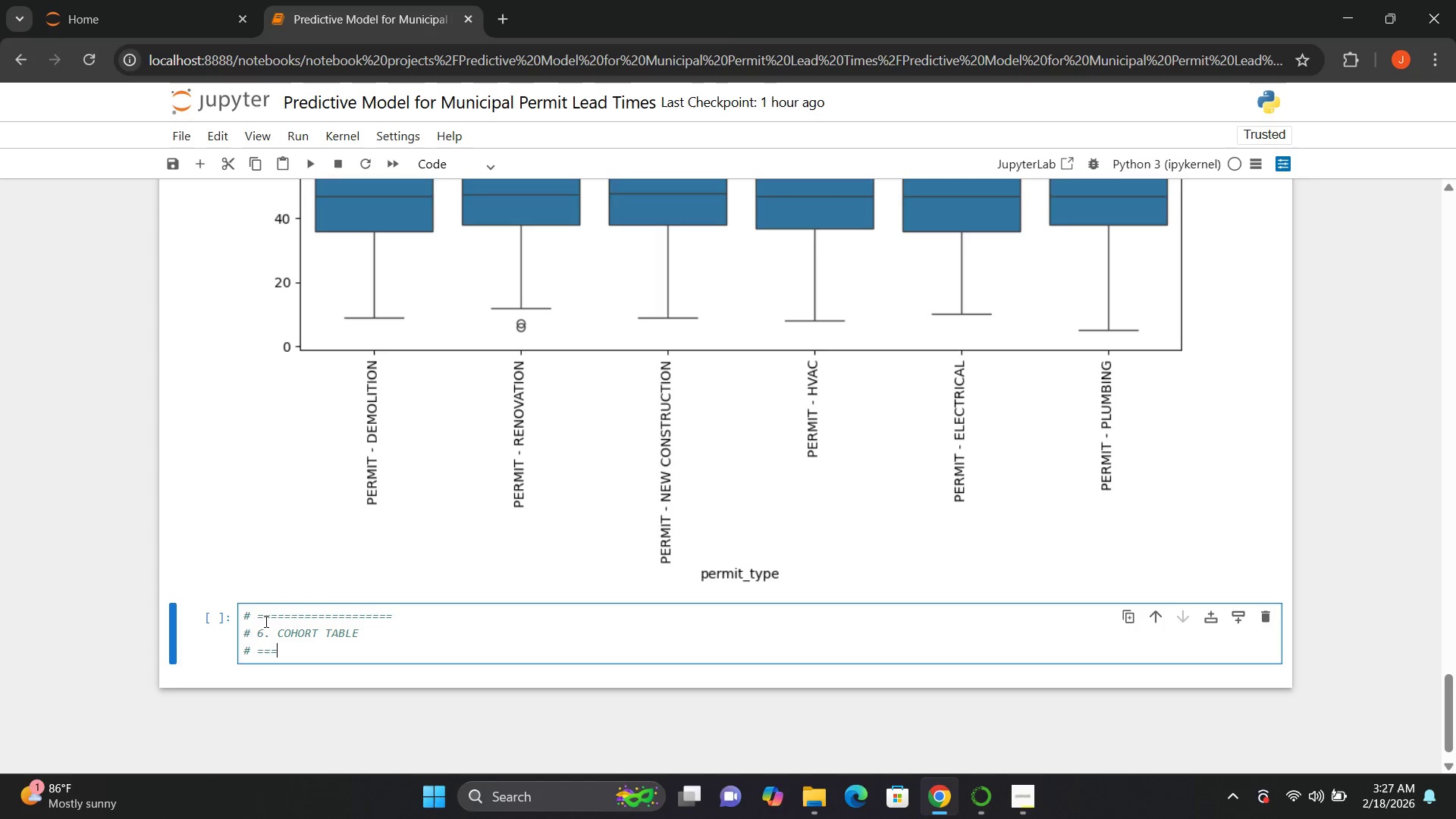 
key(Equal)
 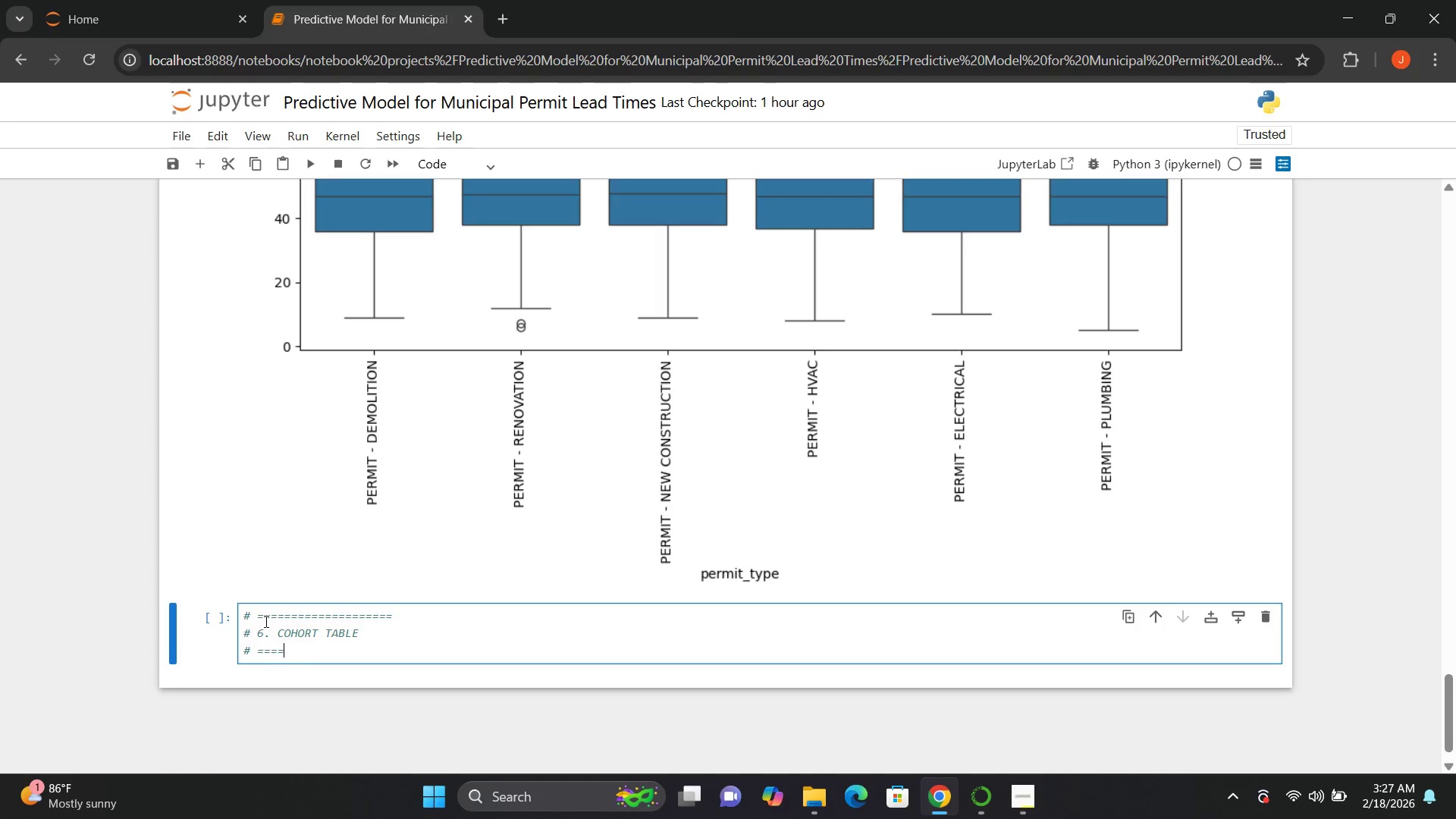 
key(Equal)
 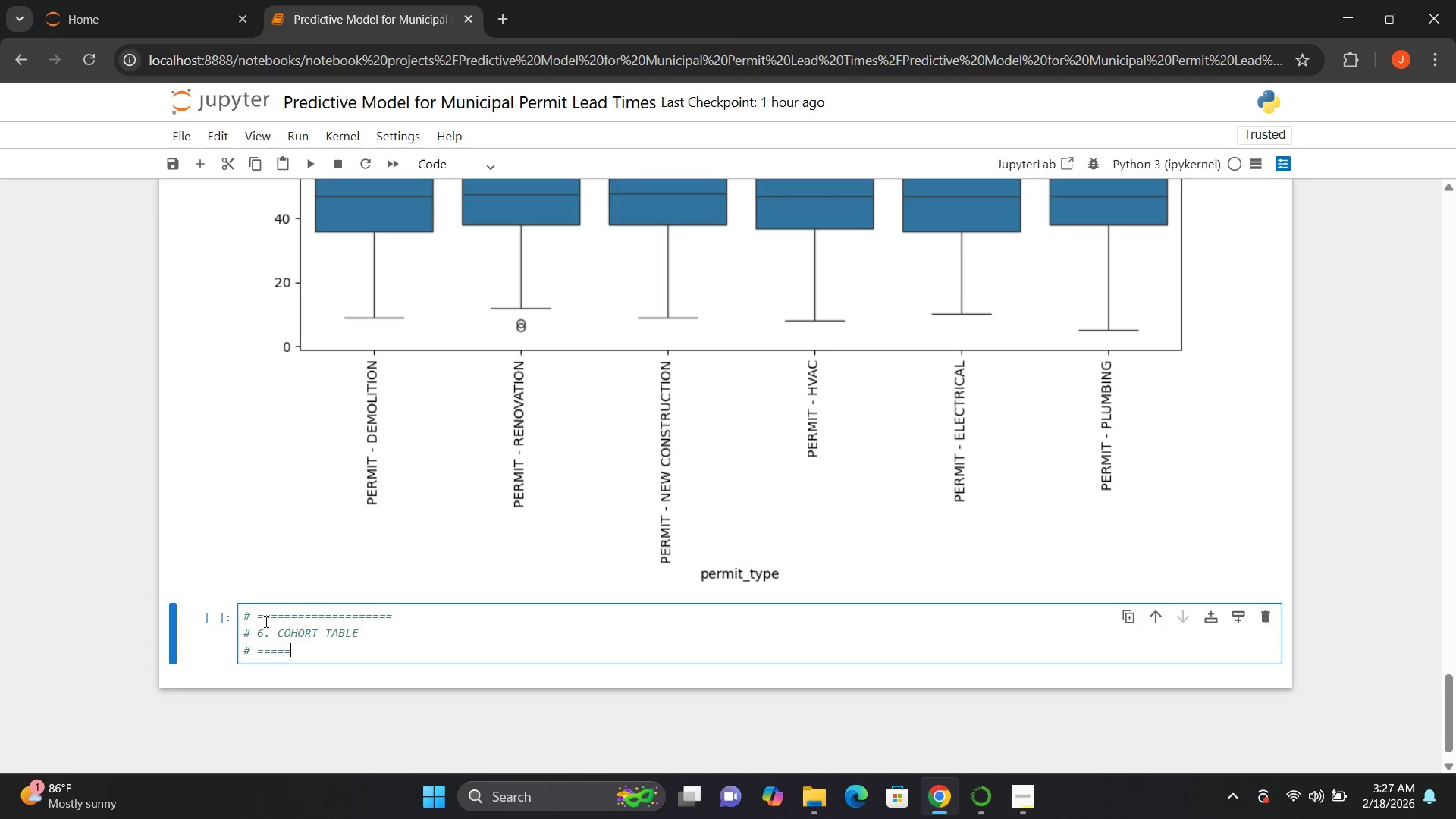 
key(Equal)
 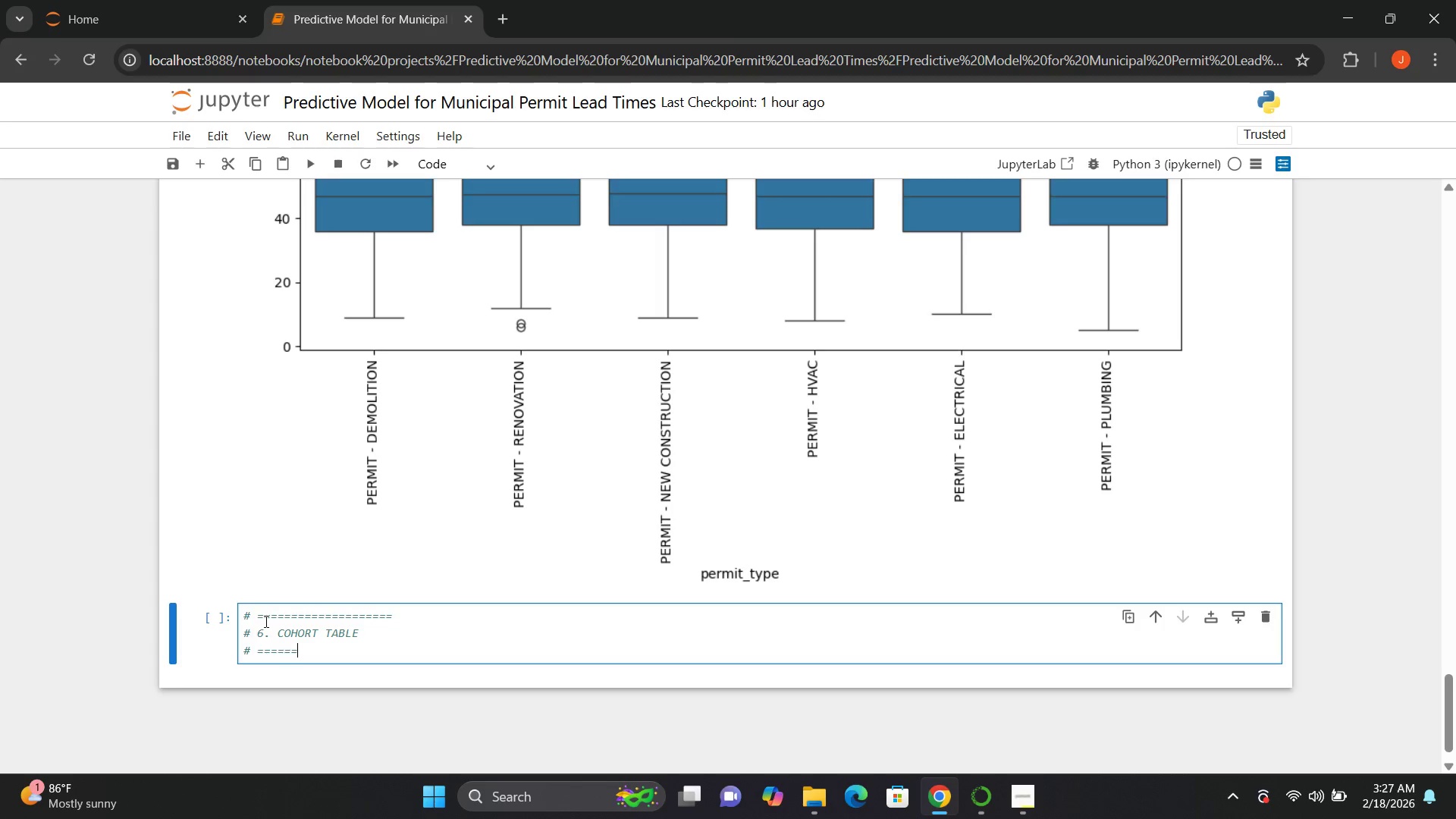 
key(Equal)
 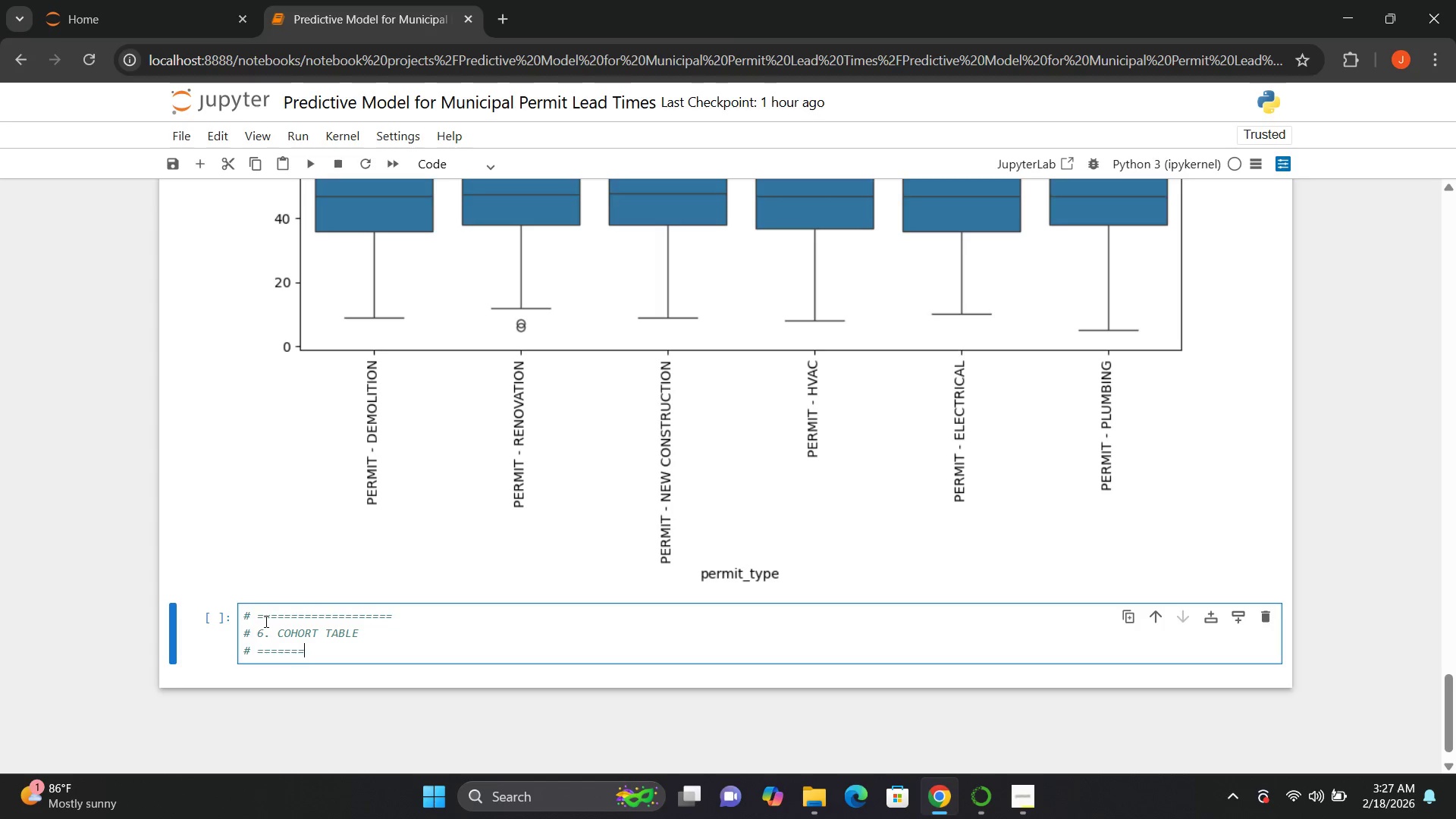 
key(Equal)
 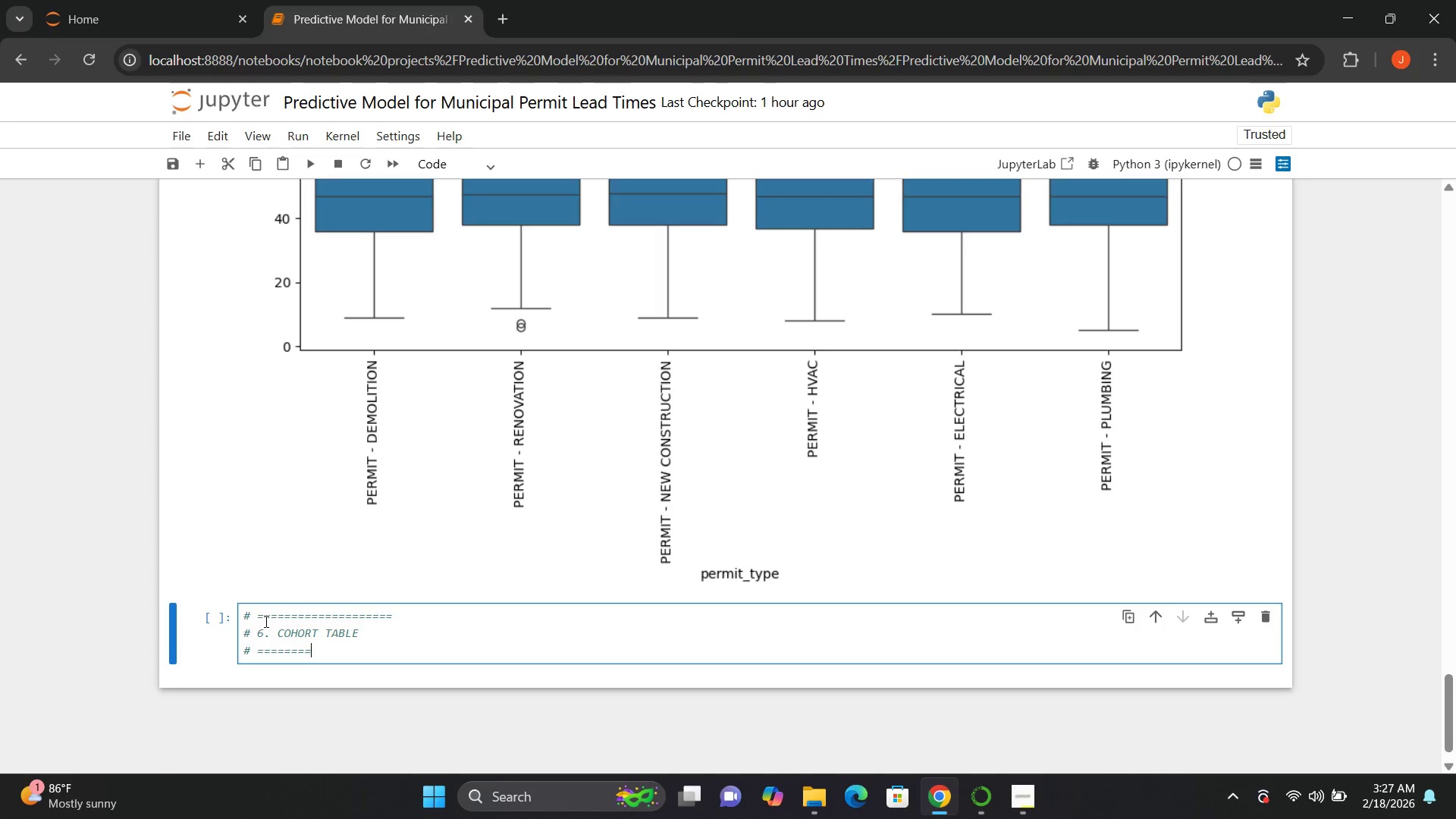 
key(Equal)
 